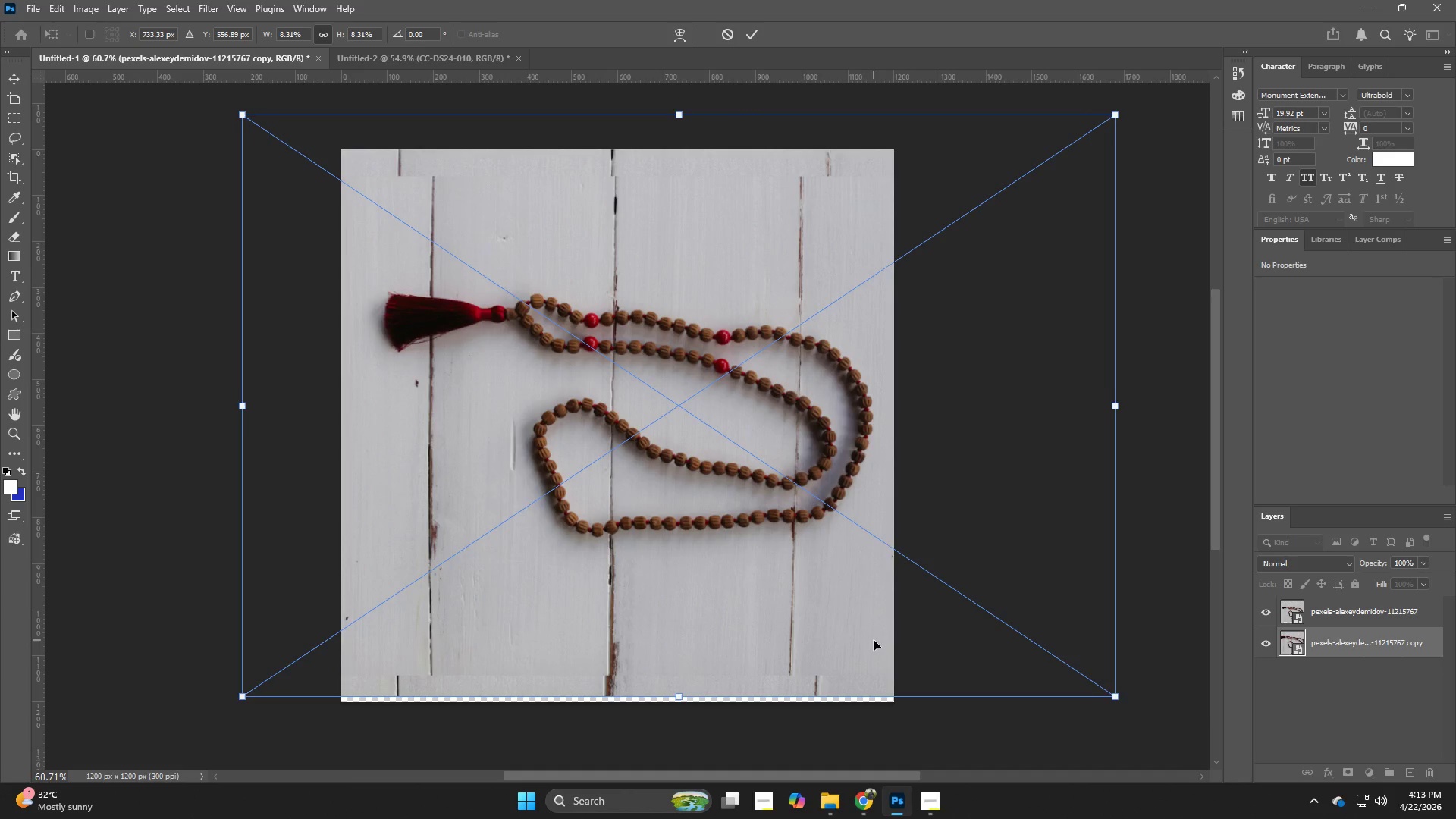 
left_click_drag(start_coordinate=[874, 640], to_coordinate=[901, 657])
 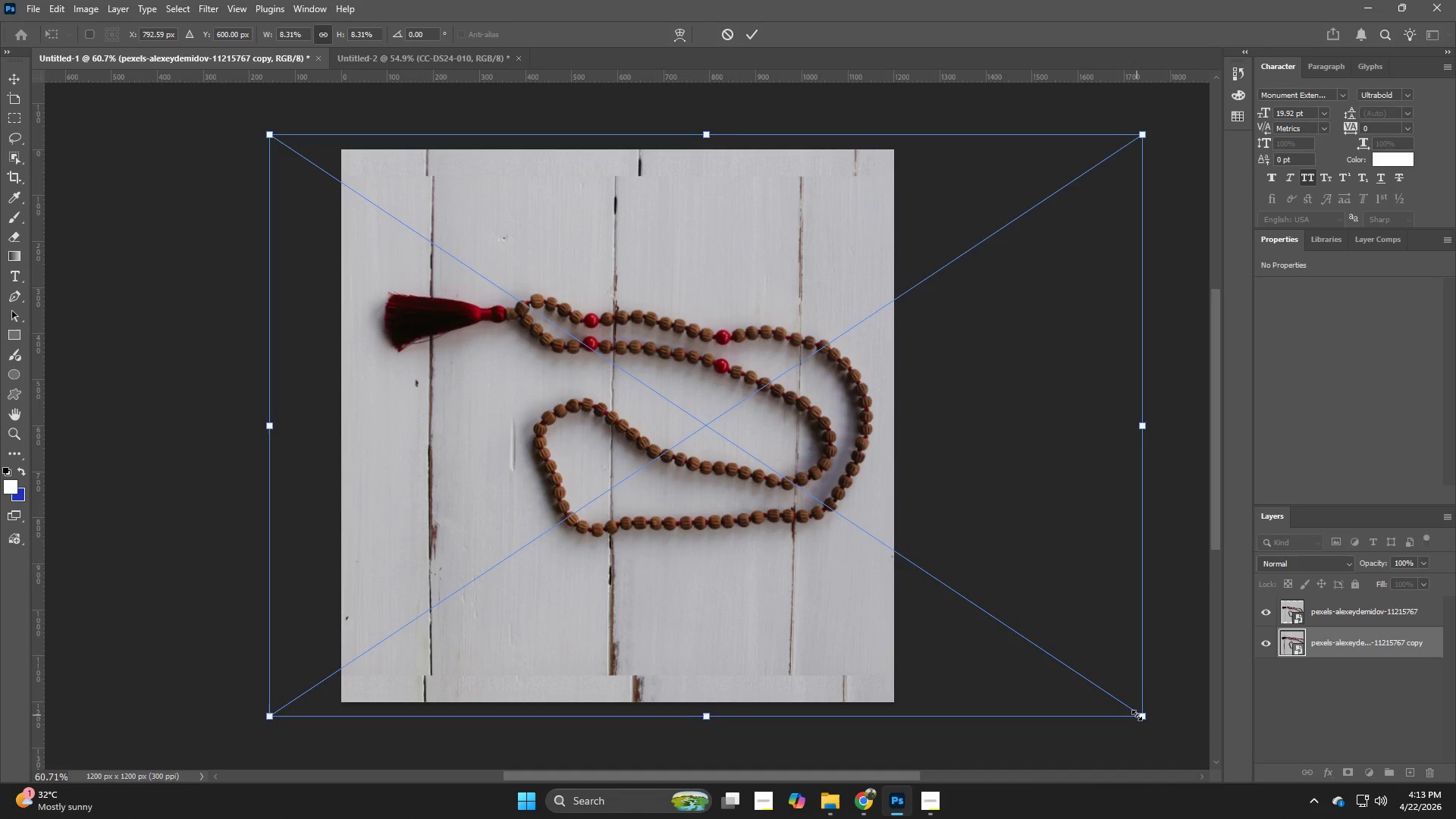 
hold_key(key=AltLeft, duration=2.14)
left_click_drag(start_coordinate=[1137, 715], to_coordinate=[956, 661])
 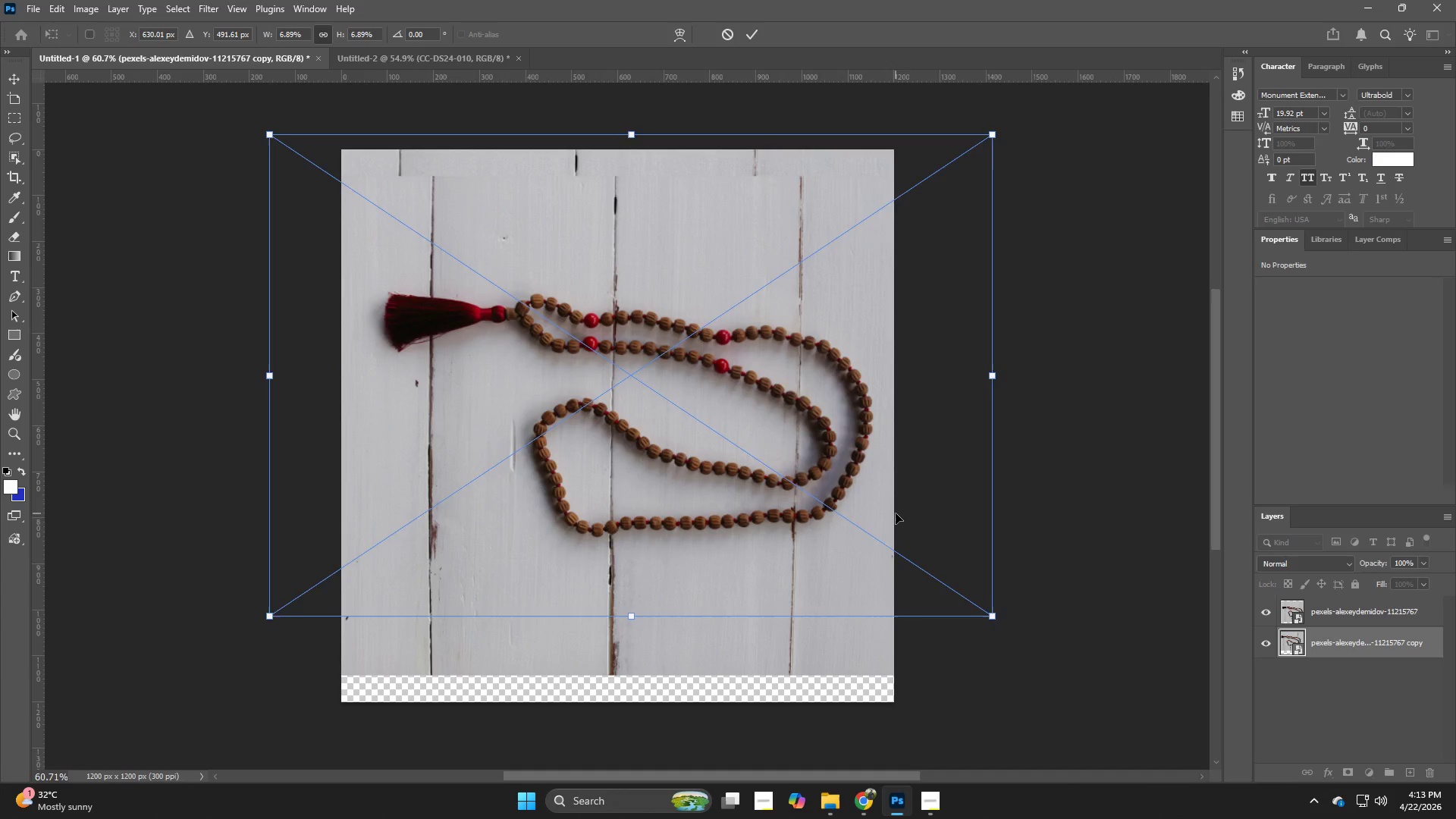 
left_click_drag(start_coordinate=[899, 516], to_coordinate=[941, 536])
 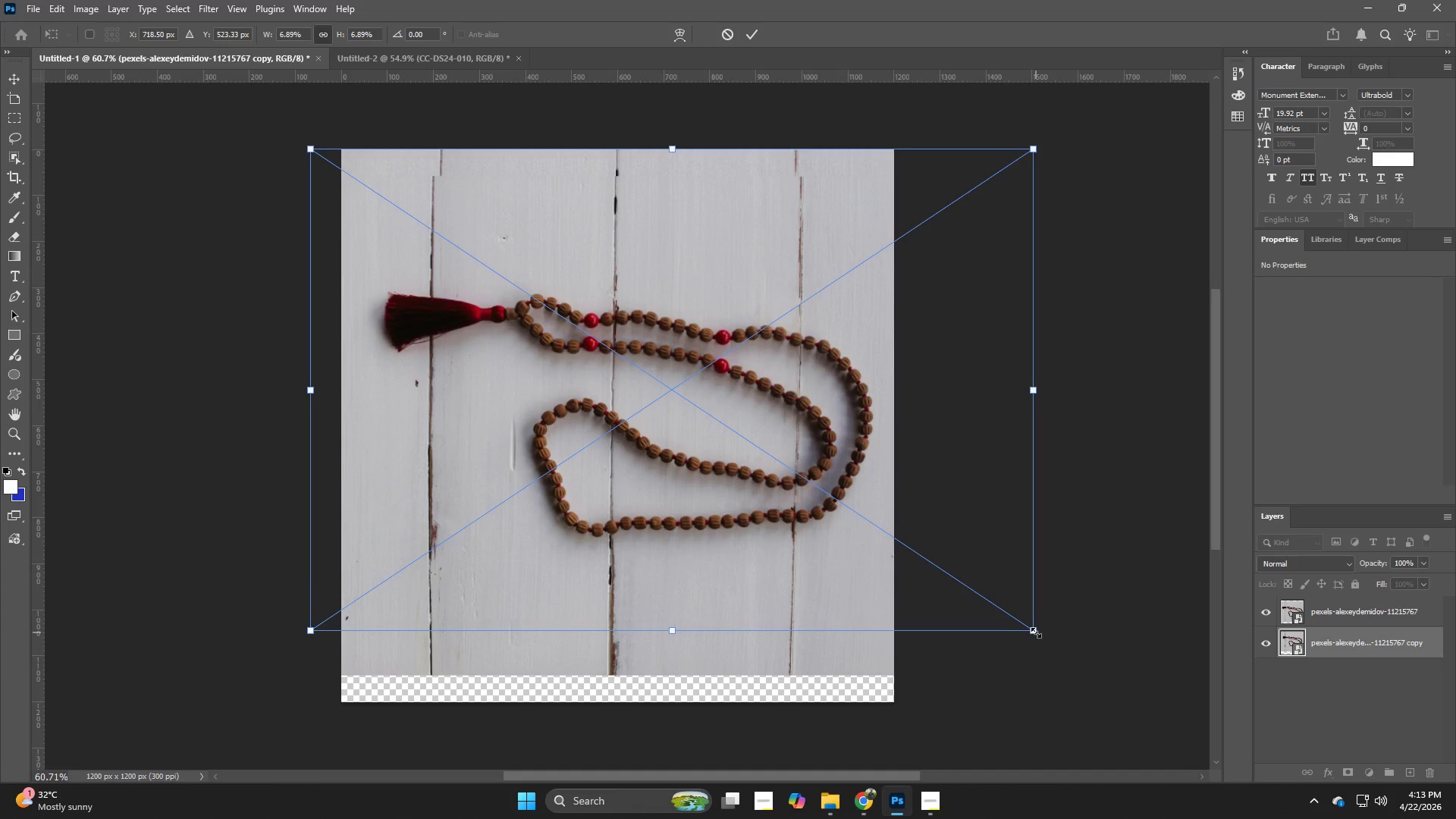 
key(Control+Z)
 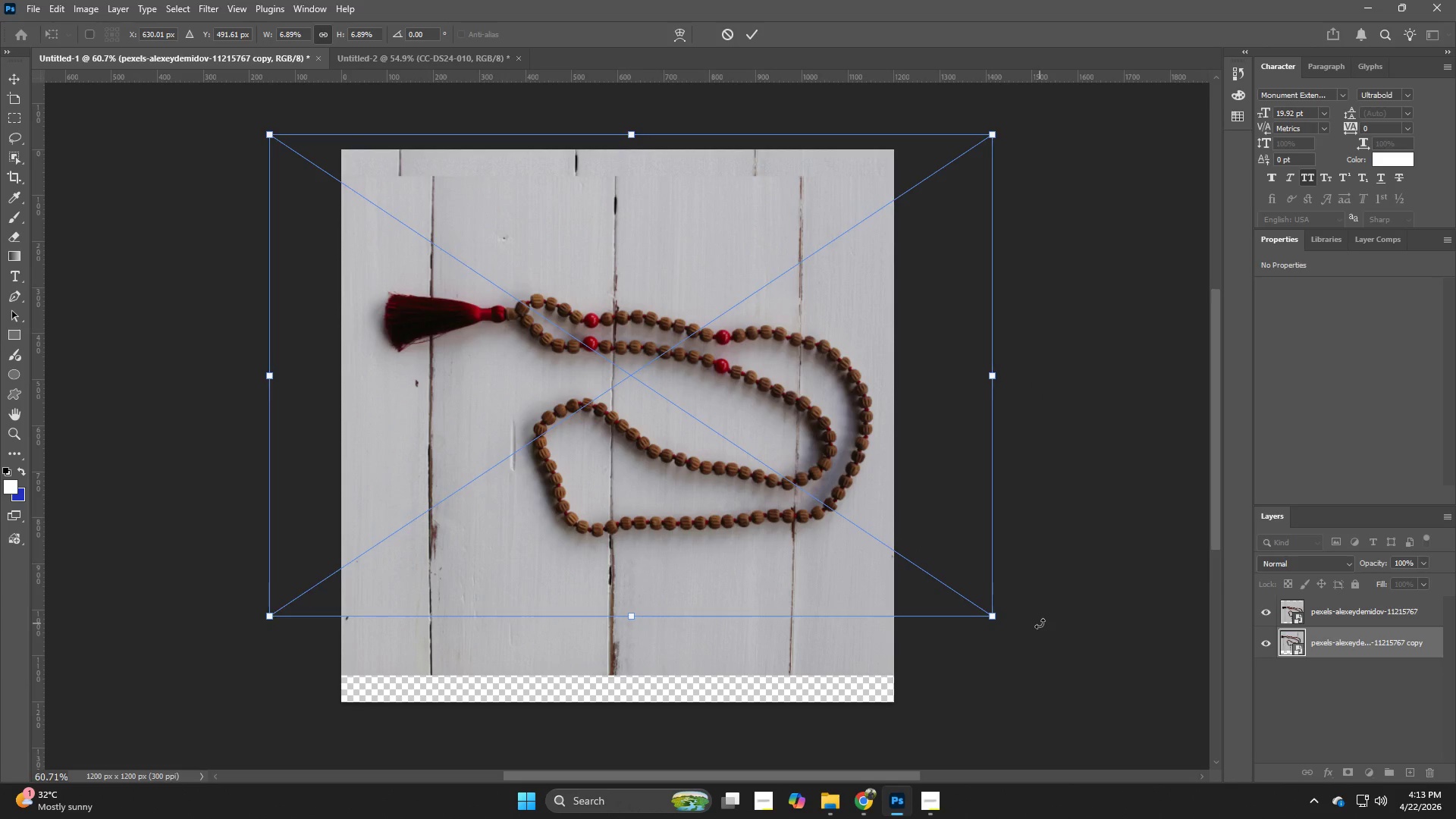 
key(Control+ControlLeft)
 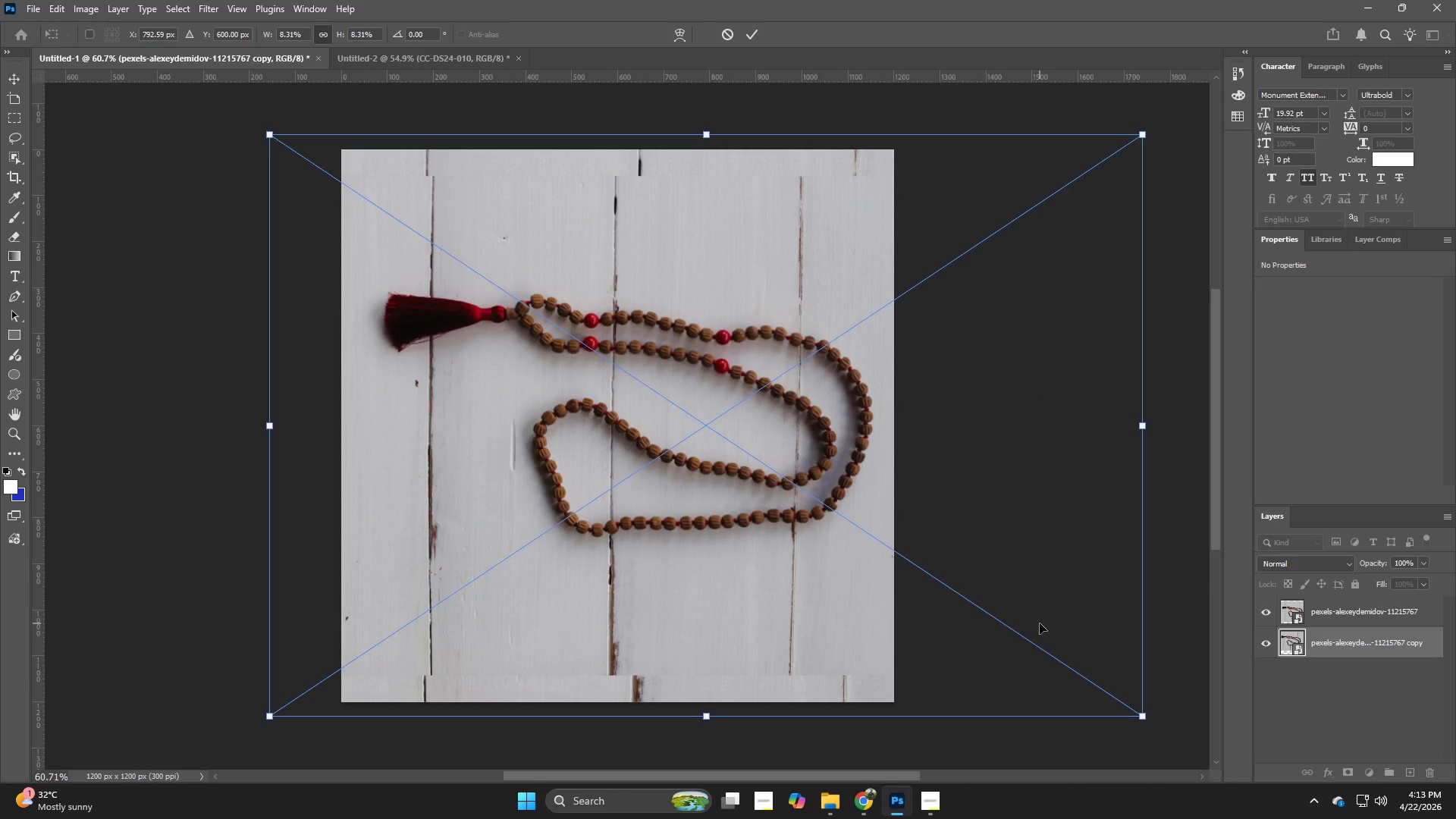 
key(Control+Z)
 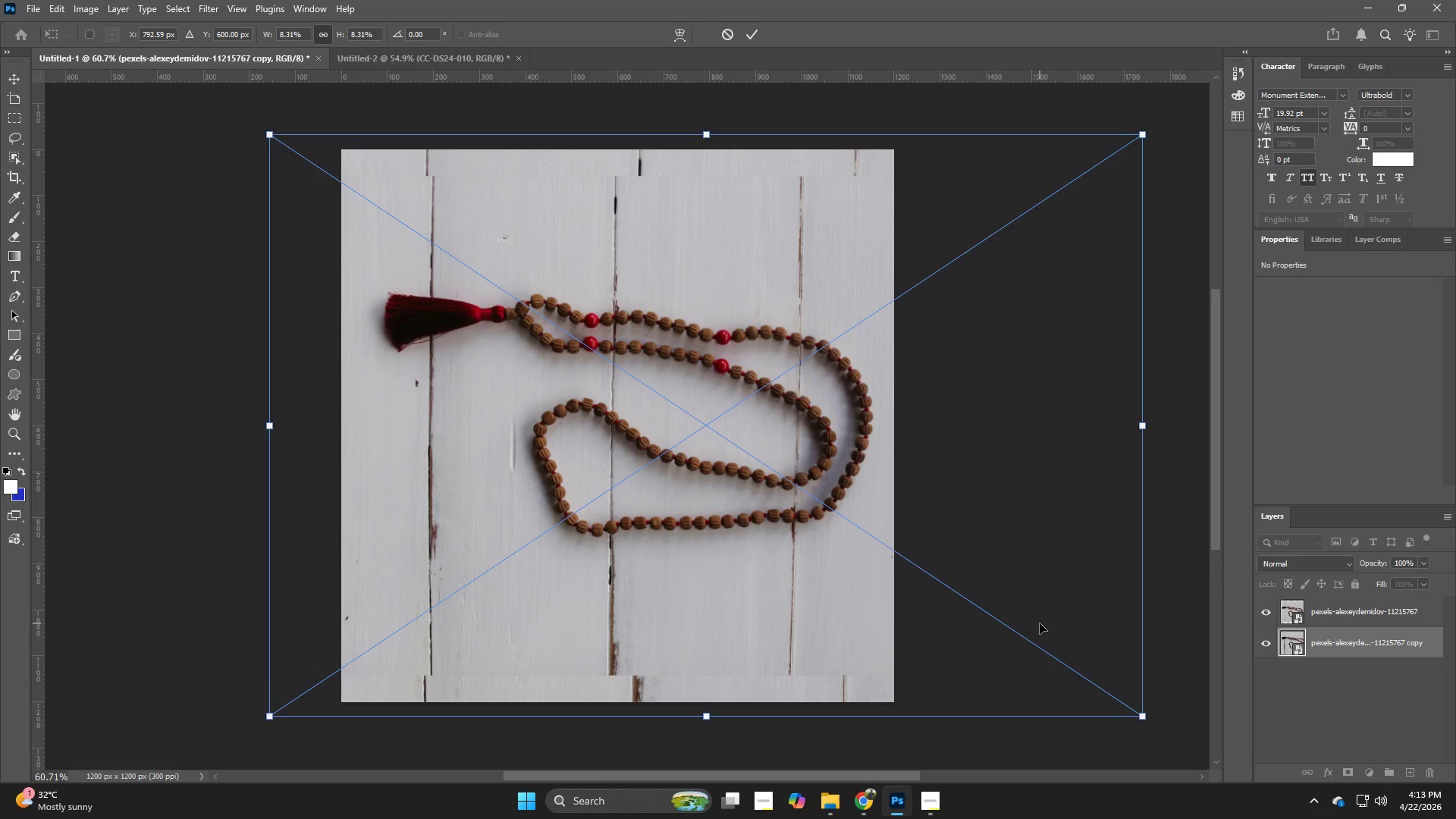 
key(Control+ControlLeft)
 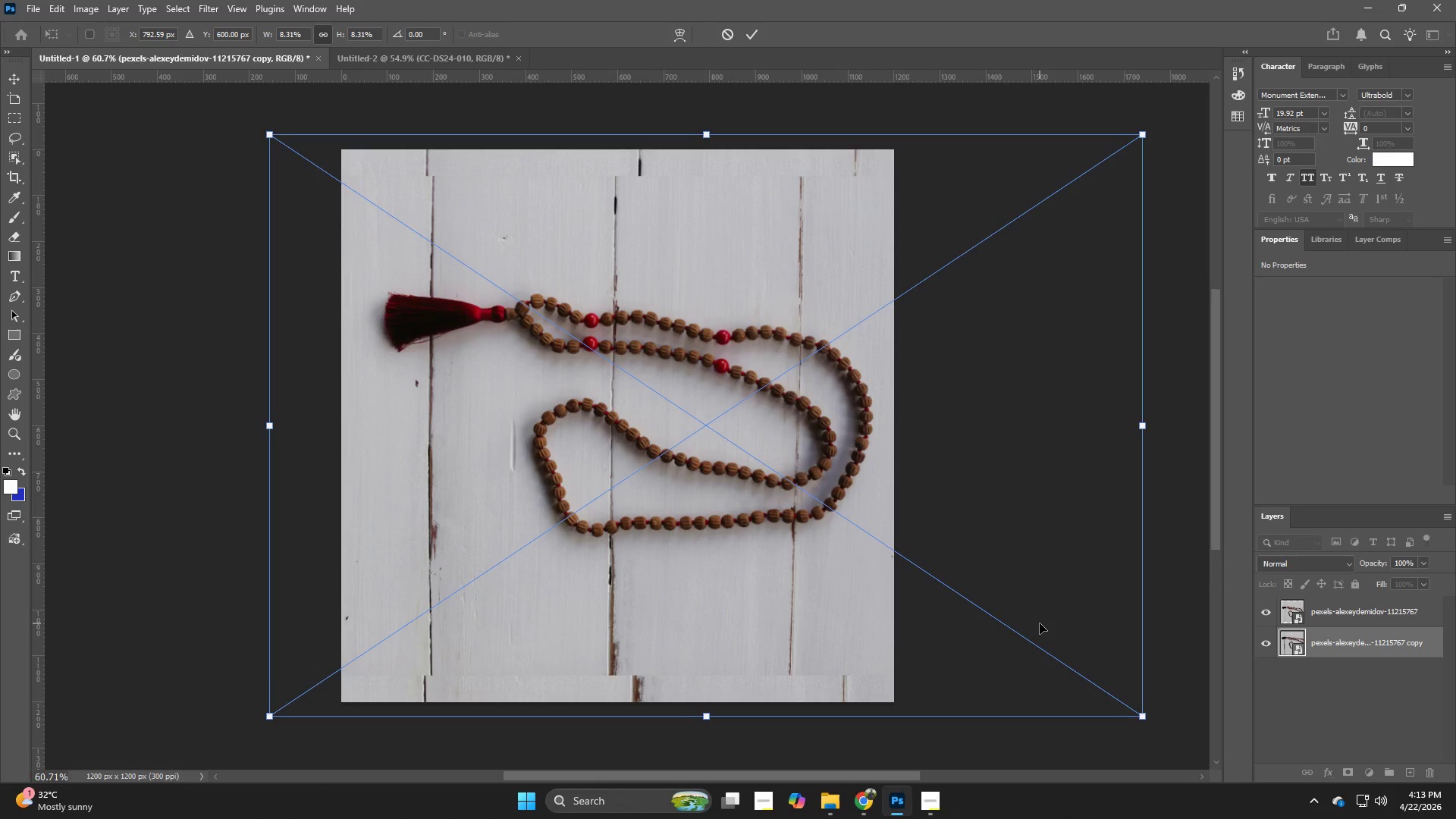 
key(Z)
 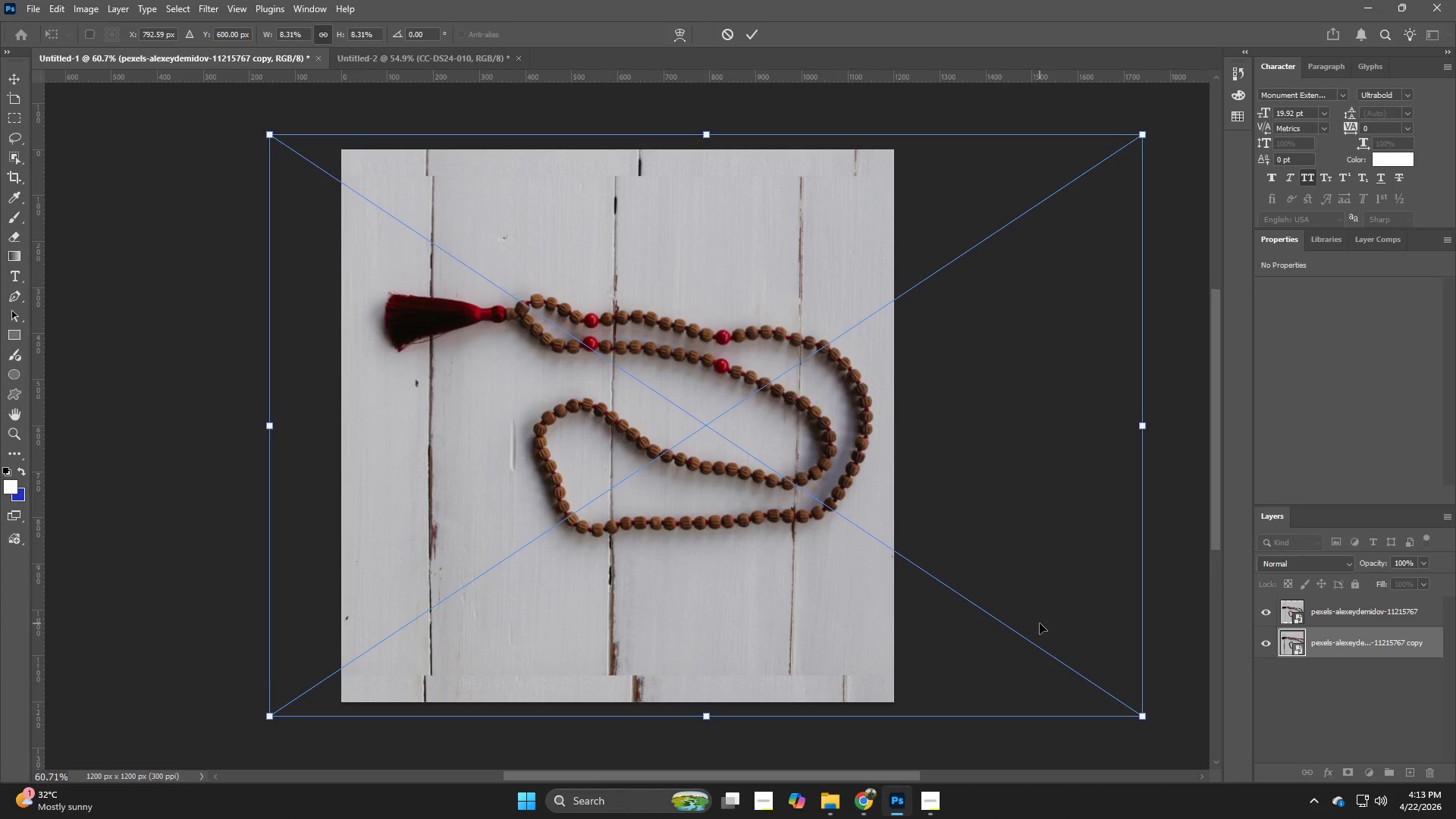 
key(Control+ControlLeft)
 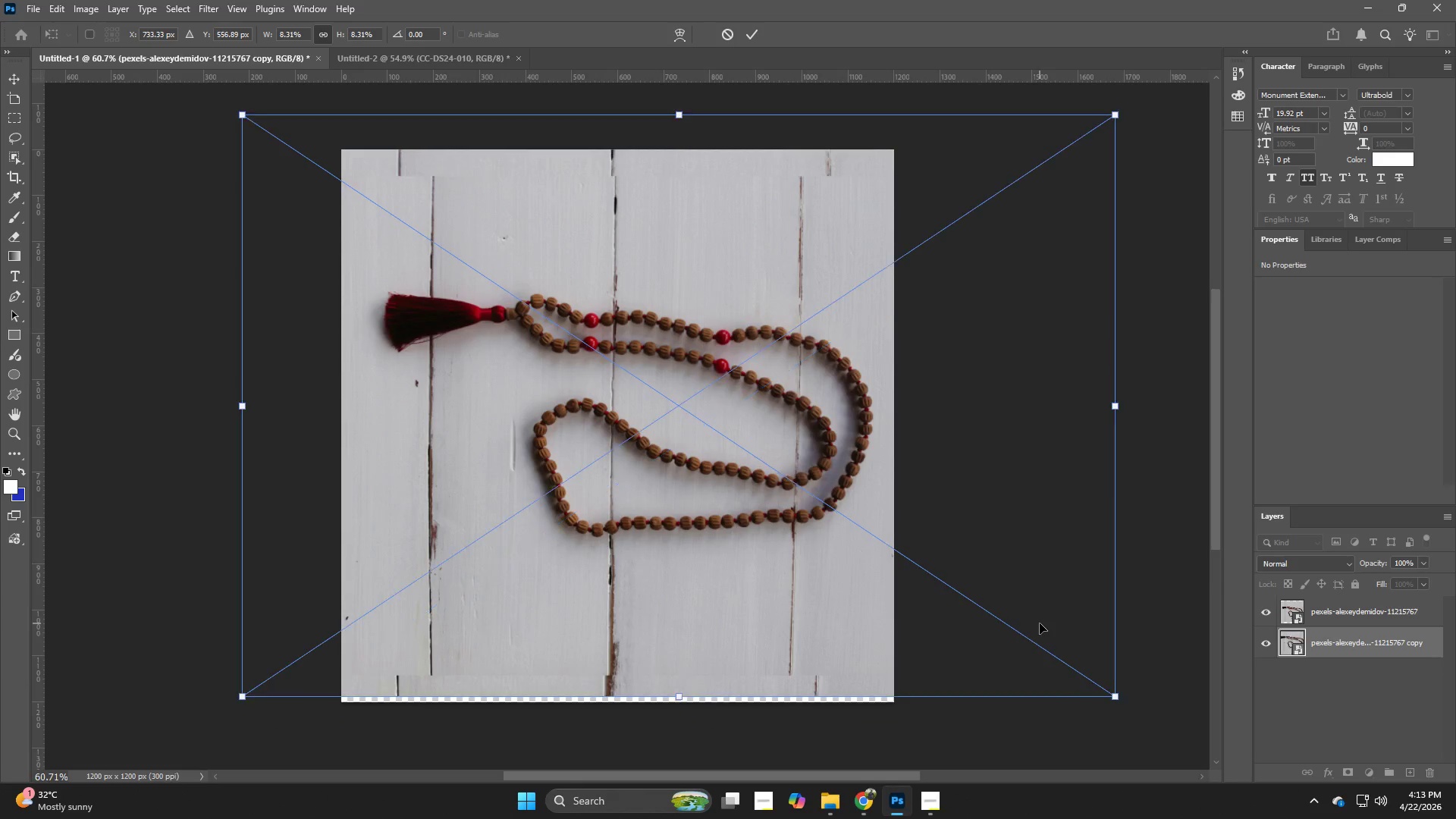 
key(Control+Z)
 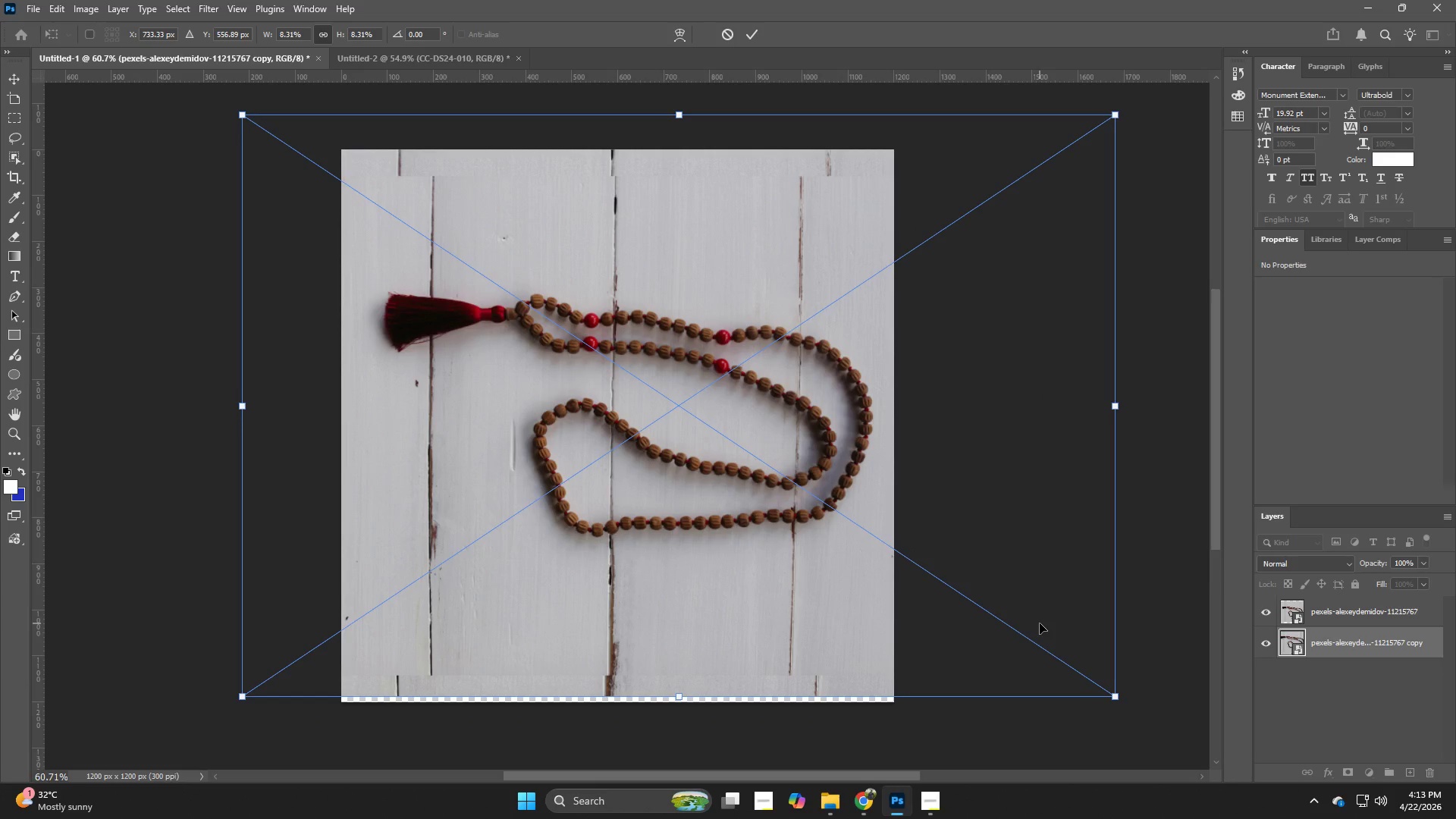 
key(Z)
 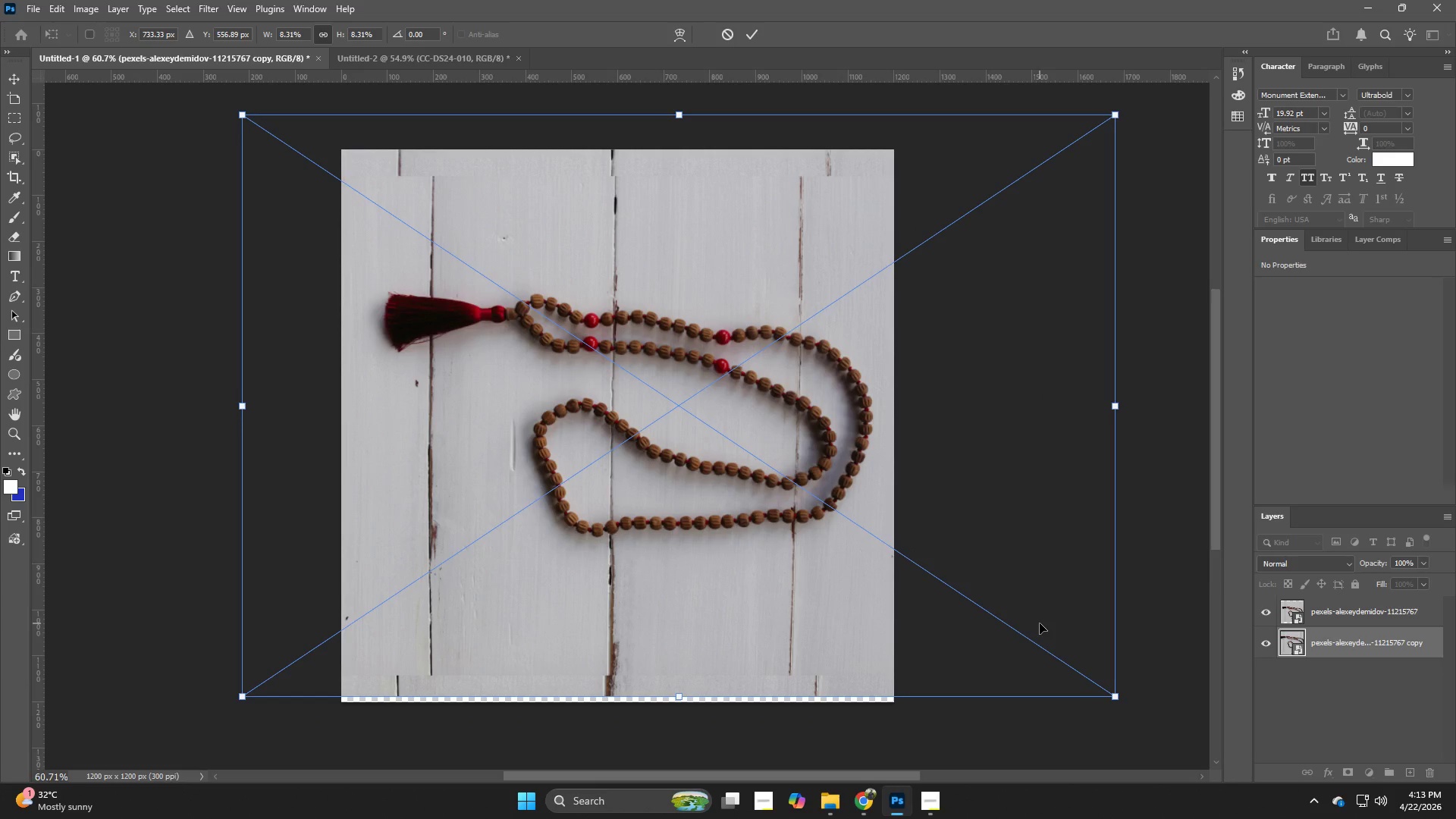 
key(Control+ControlLeft)
 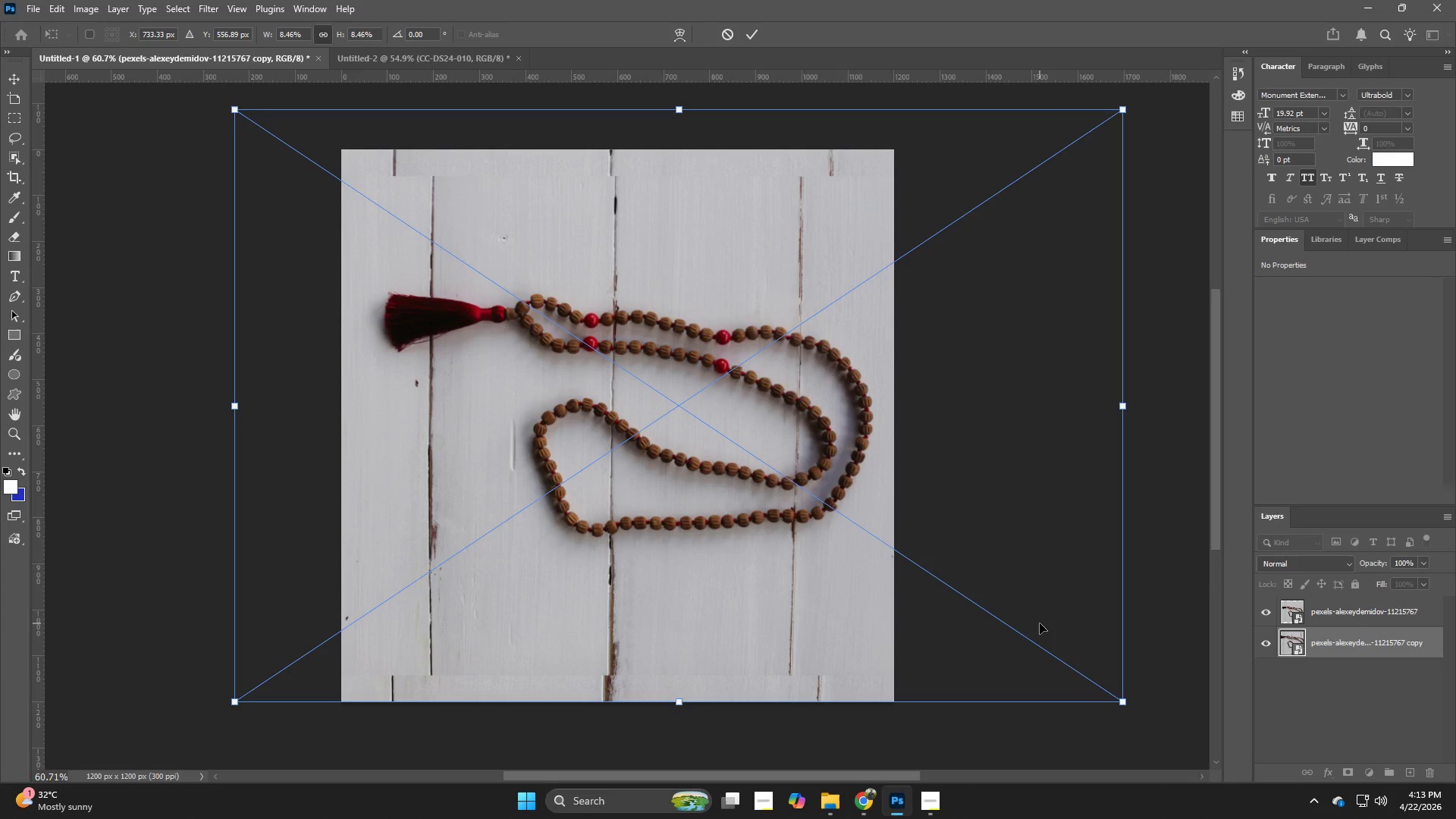 
key(Control+Z)
 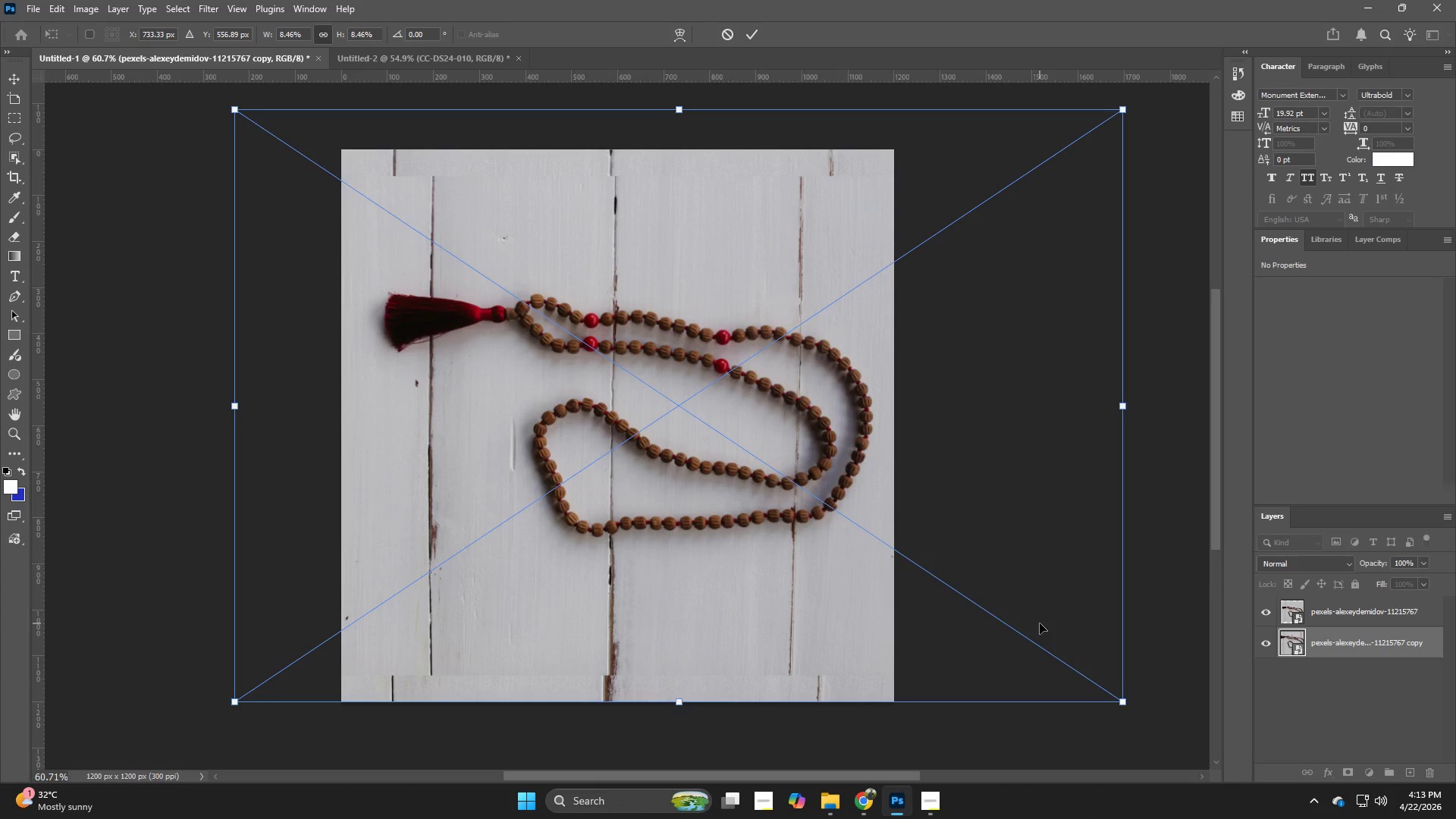 
key(Control+ControlLeft)
 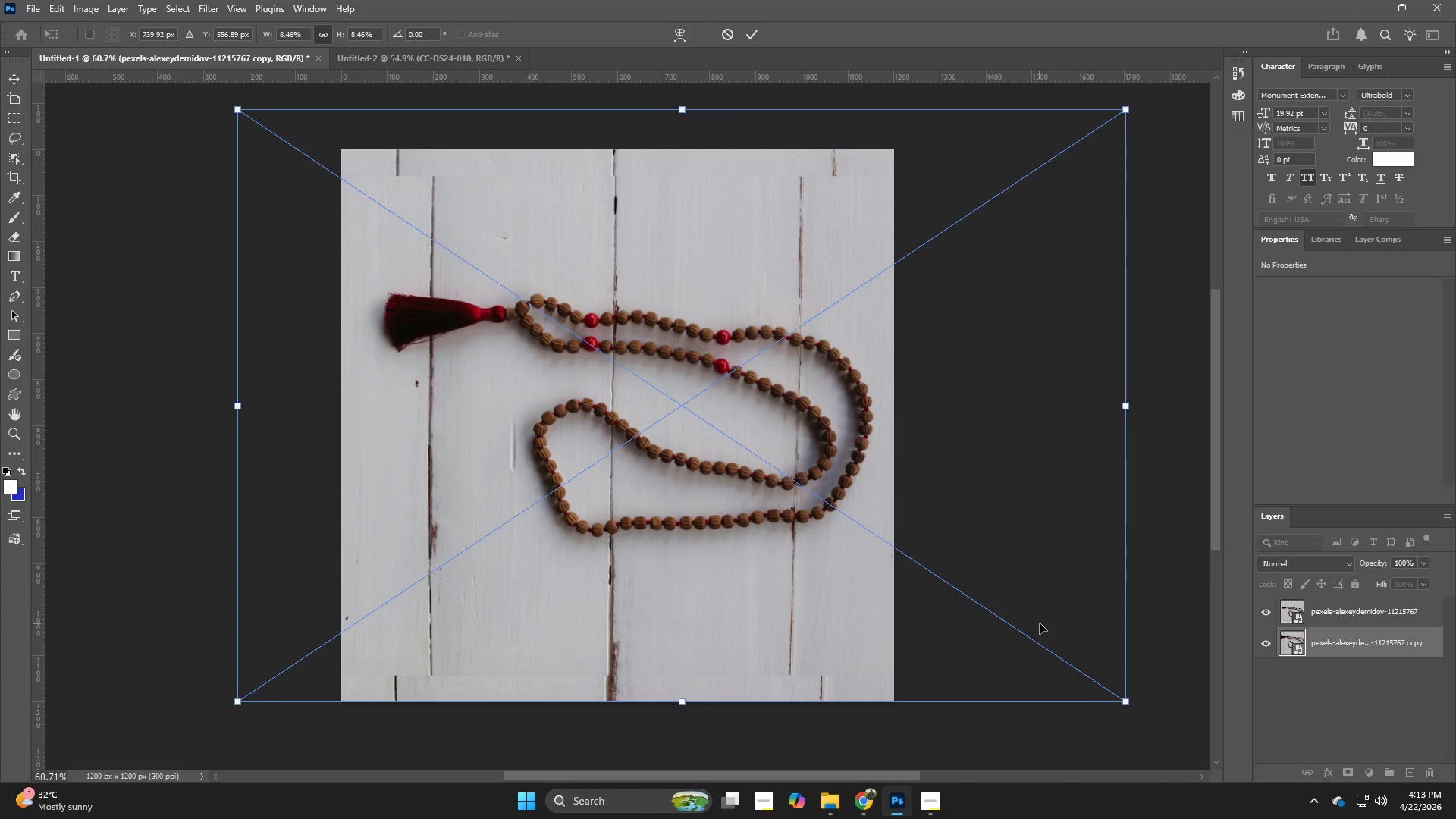 
key(Control+Z)
 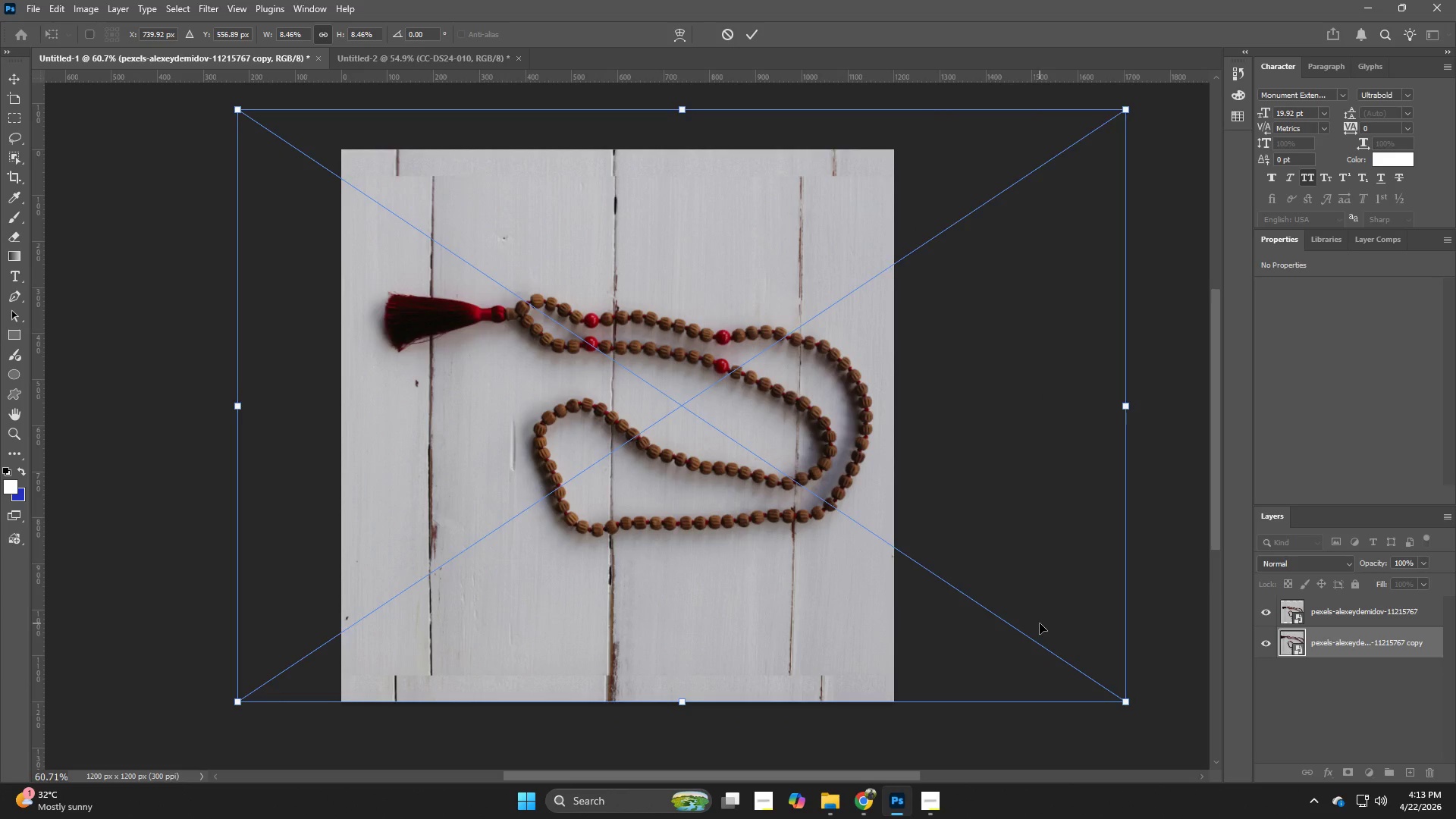 
key(Control+ControlLeft)
 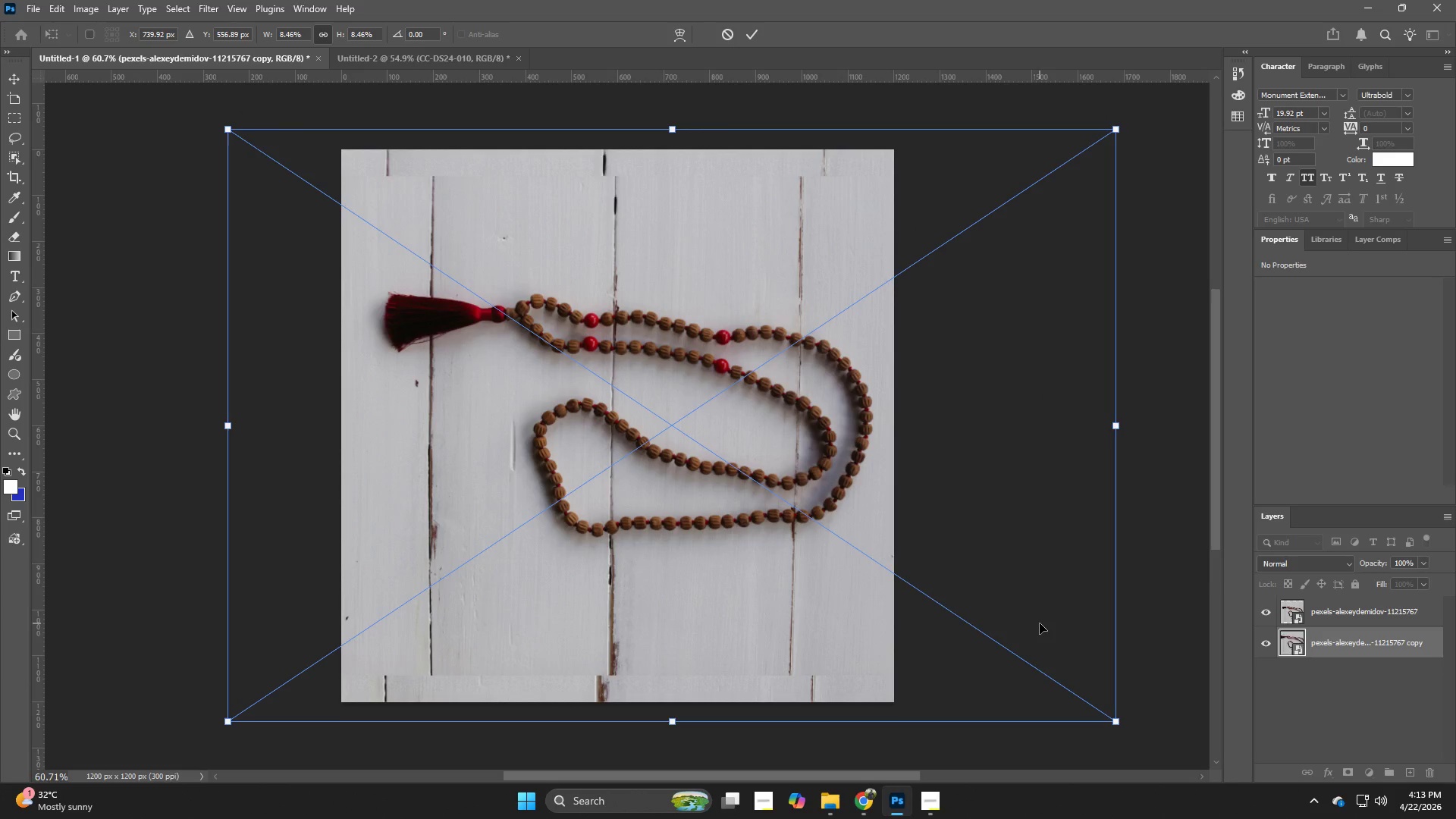 
key(Control+Z)
 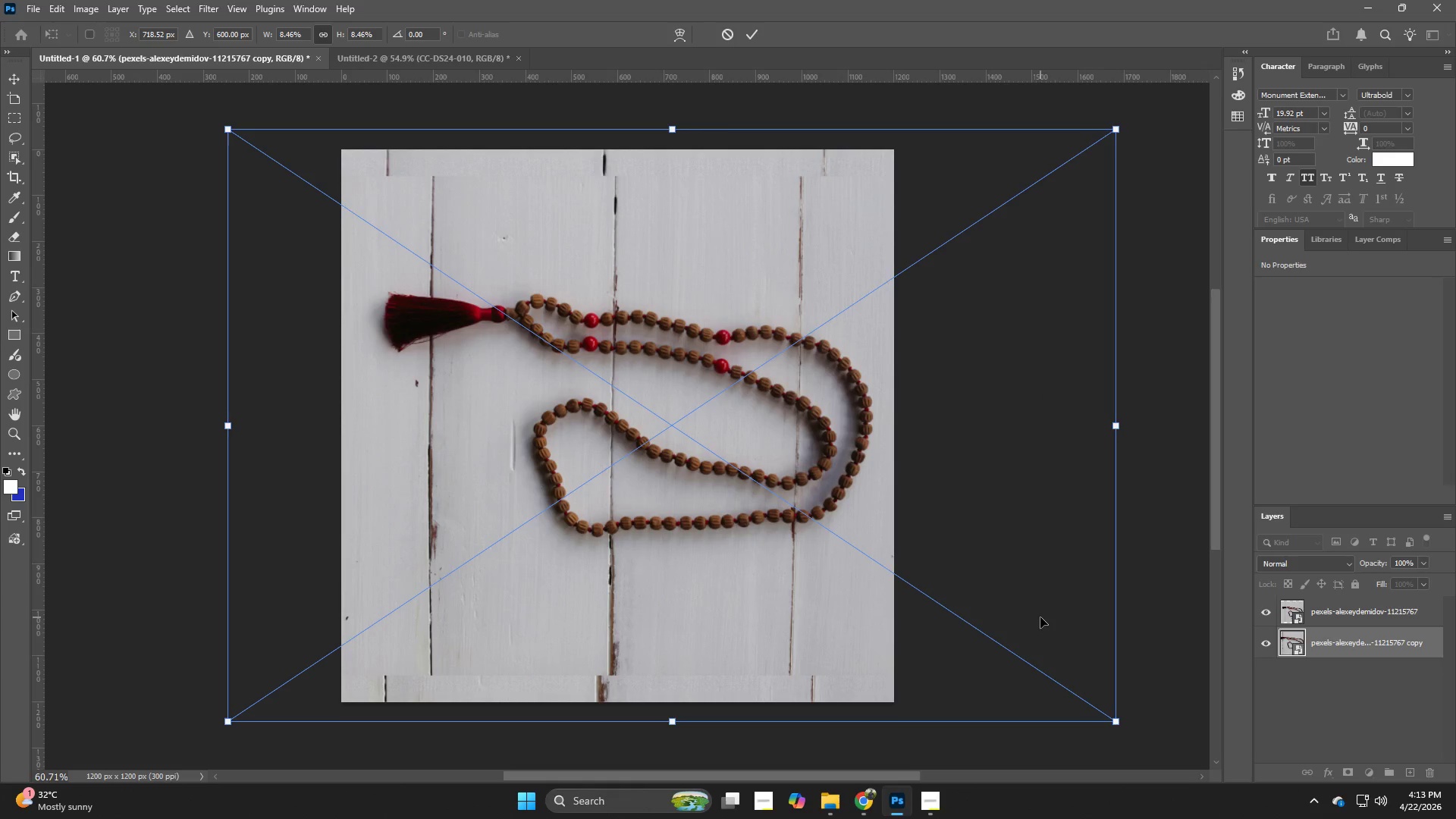 
key(Control+ControlLeft)
 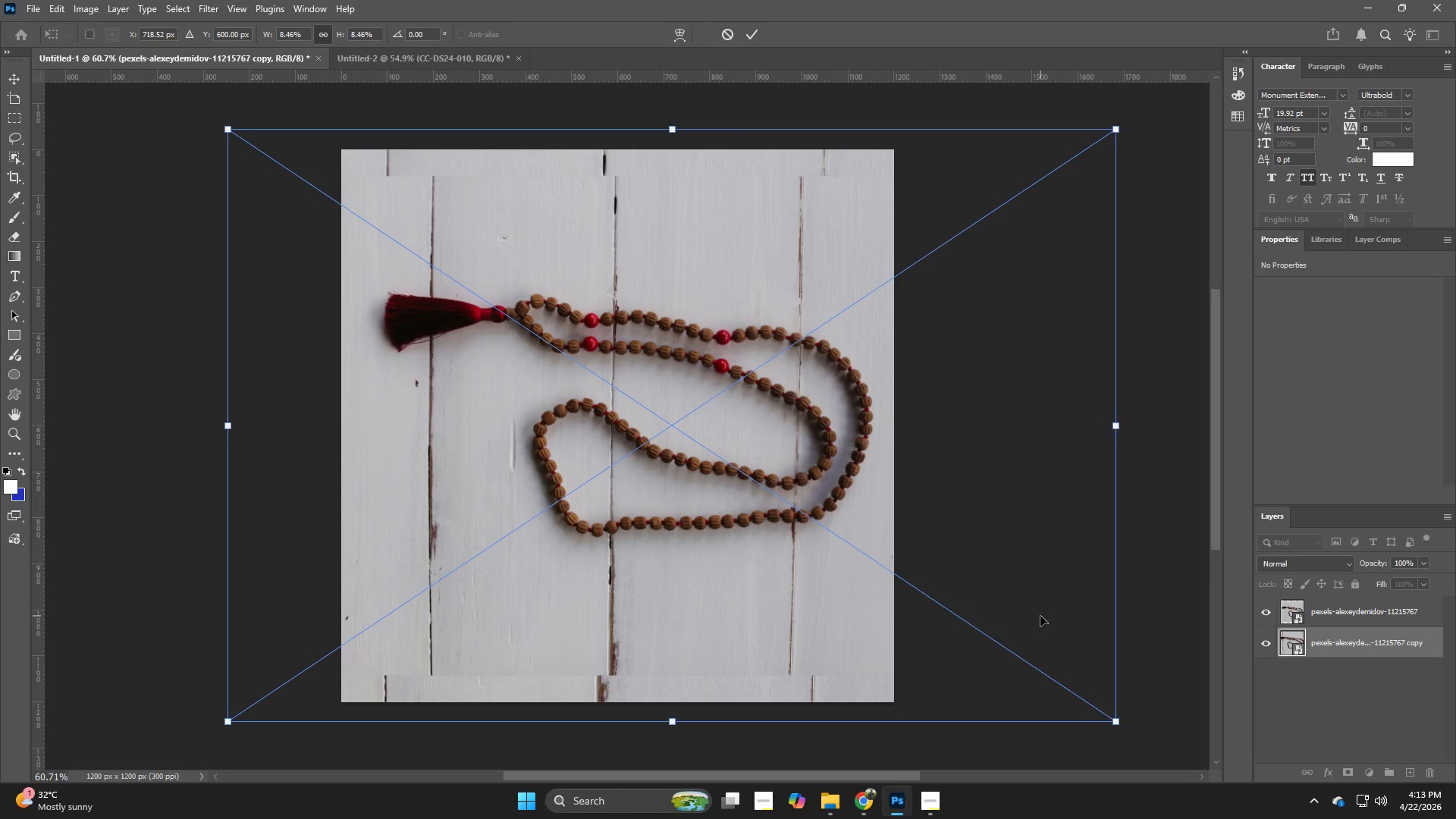 
key(Control+Z)
 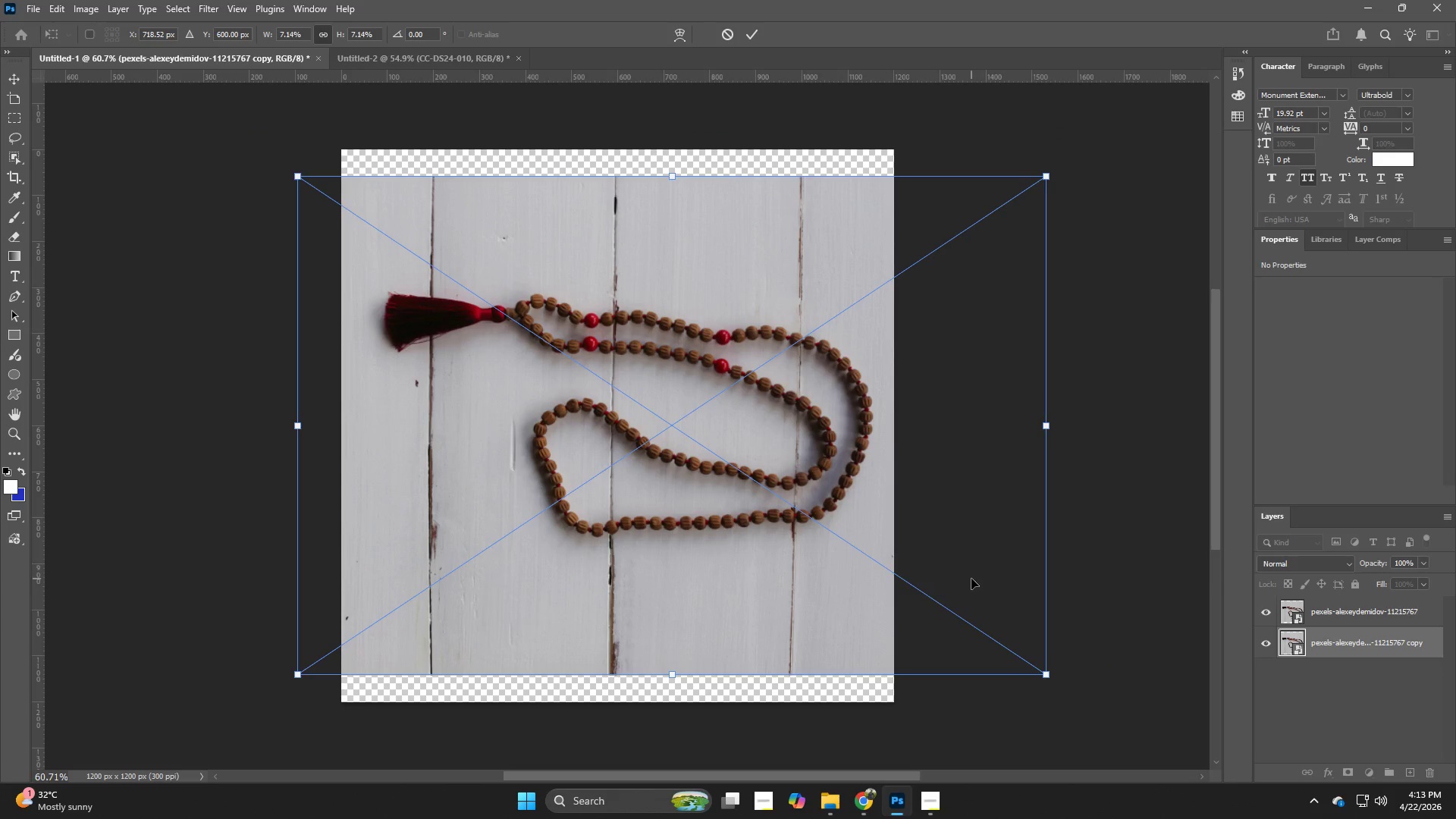 
left_click_drag(start_coordinate=[971, 579], to_coordinate=[971, 571])
 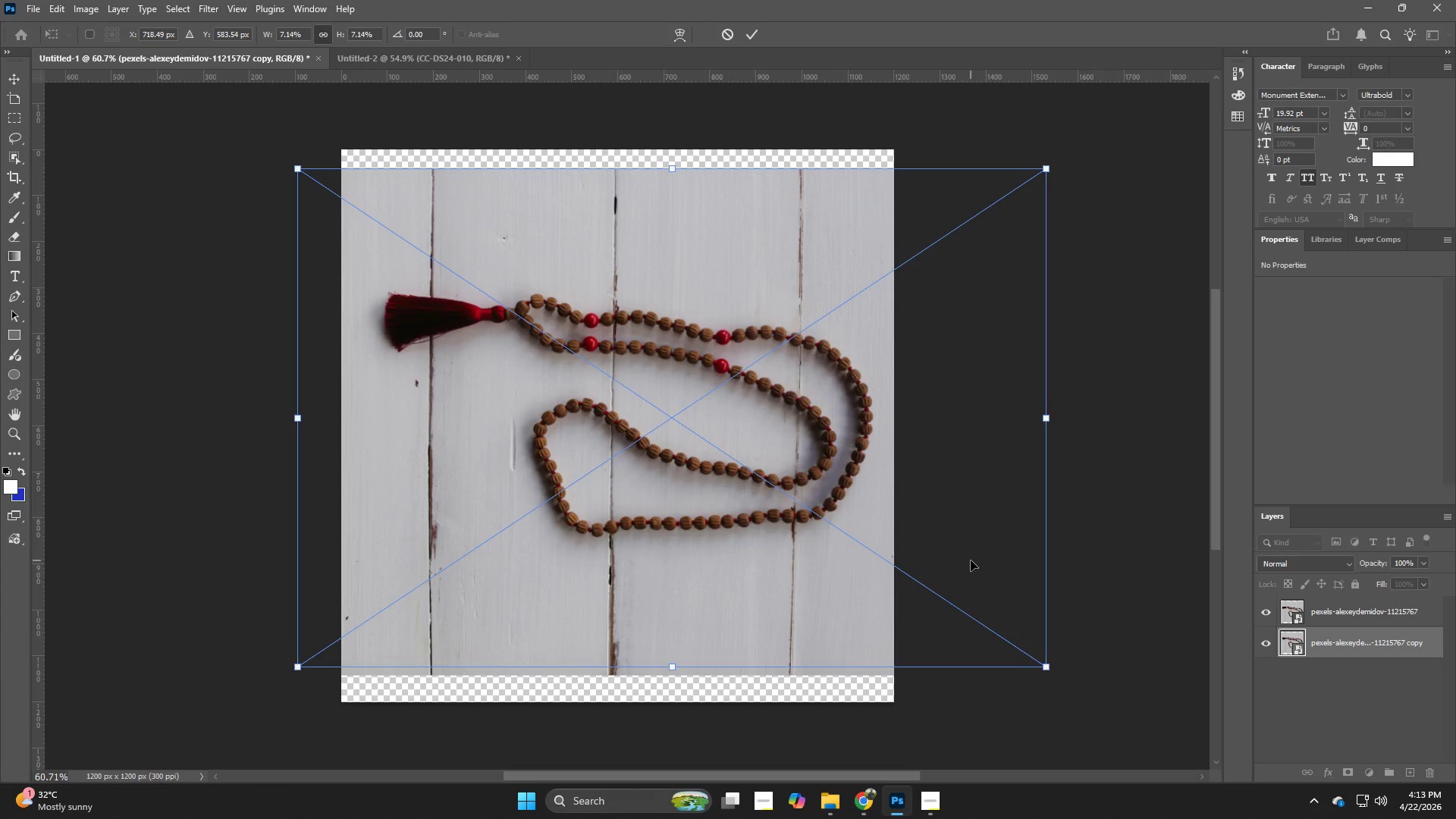 
left_click_drag(start_coordinate=[971, 560], to_coordinate=[971, 544])
 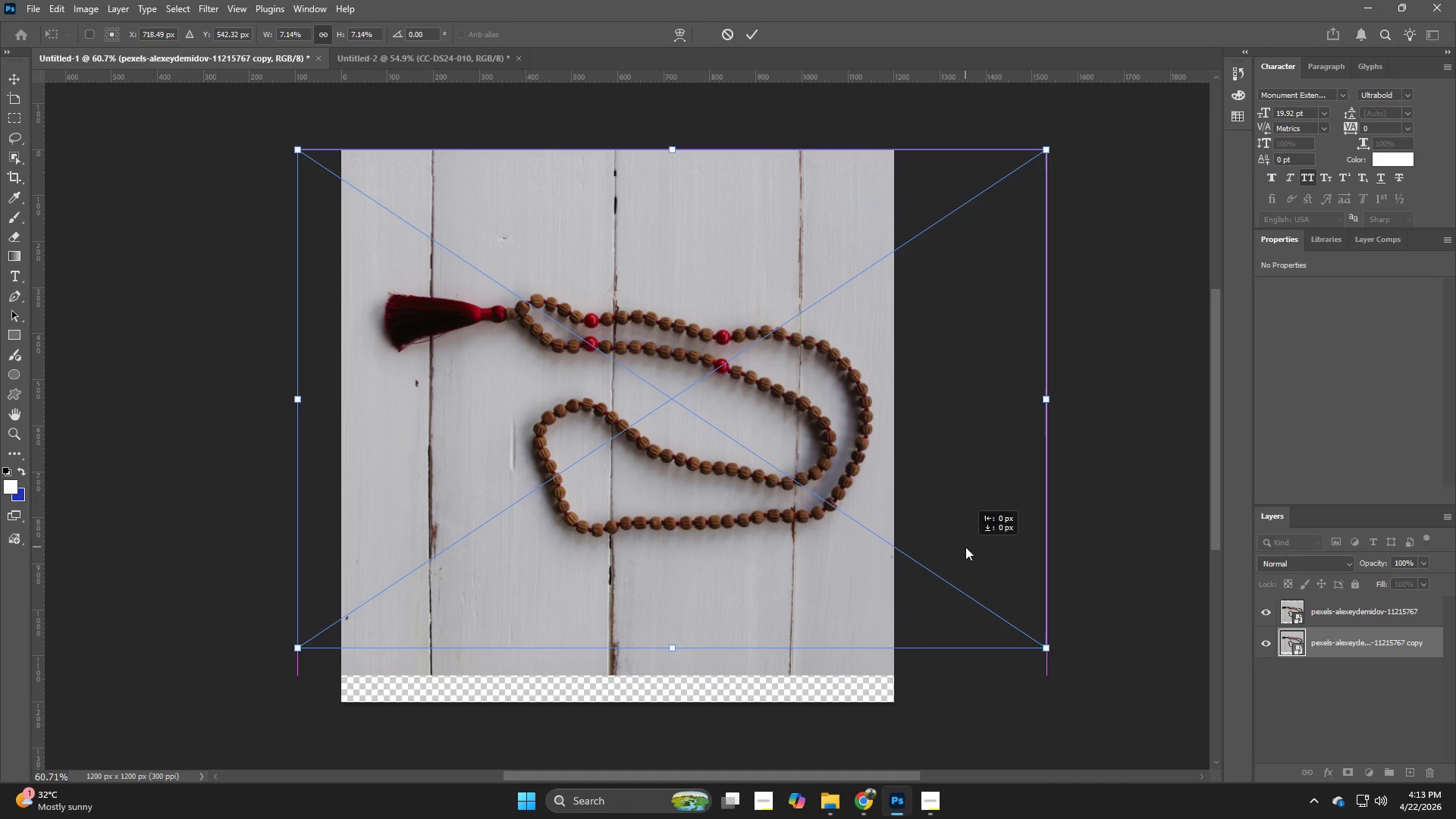 
wait(5.73)
 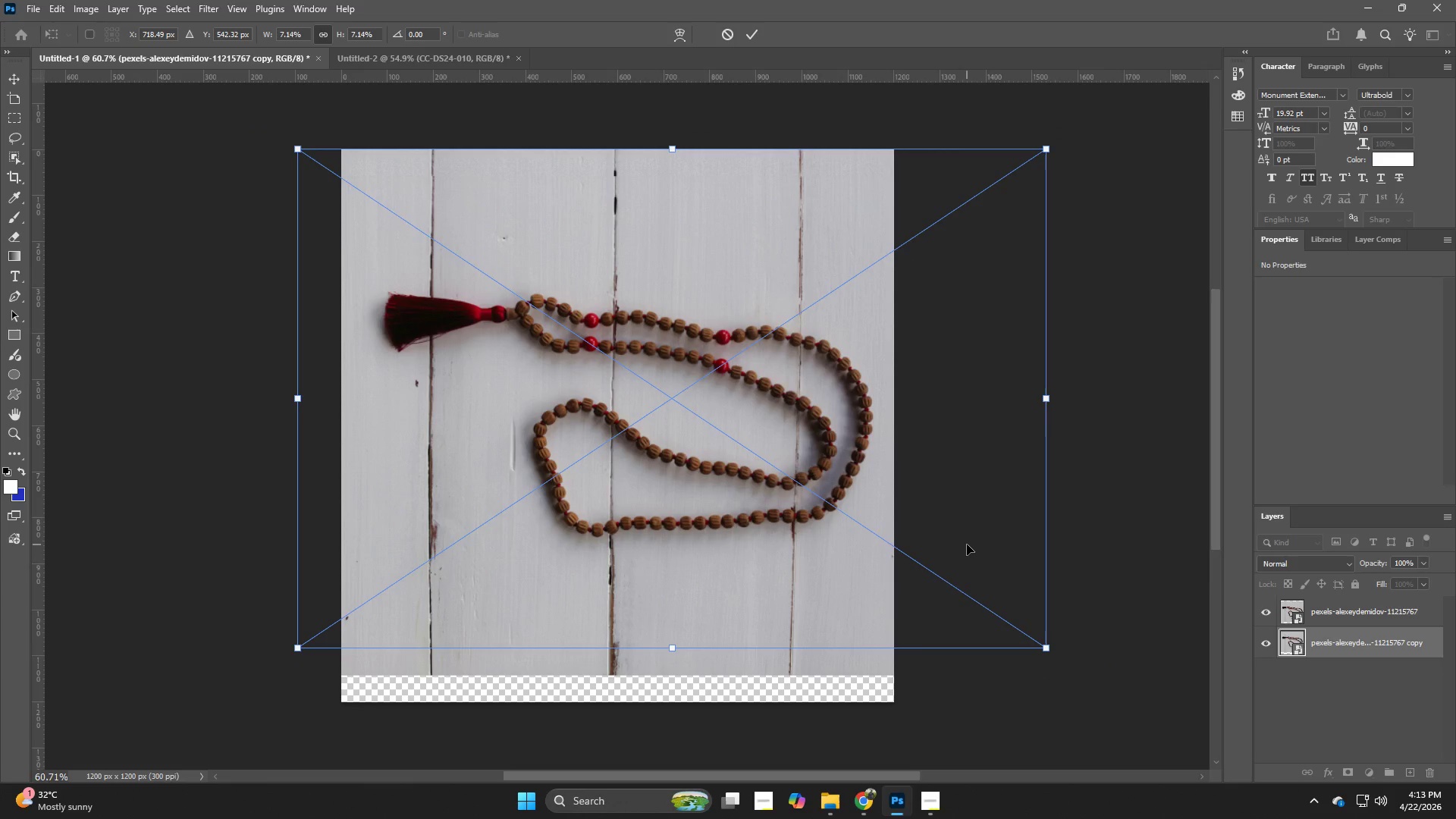 
key(NumpadEnter)
 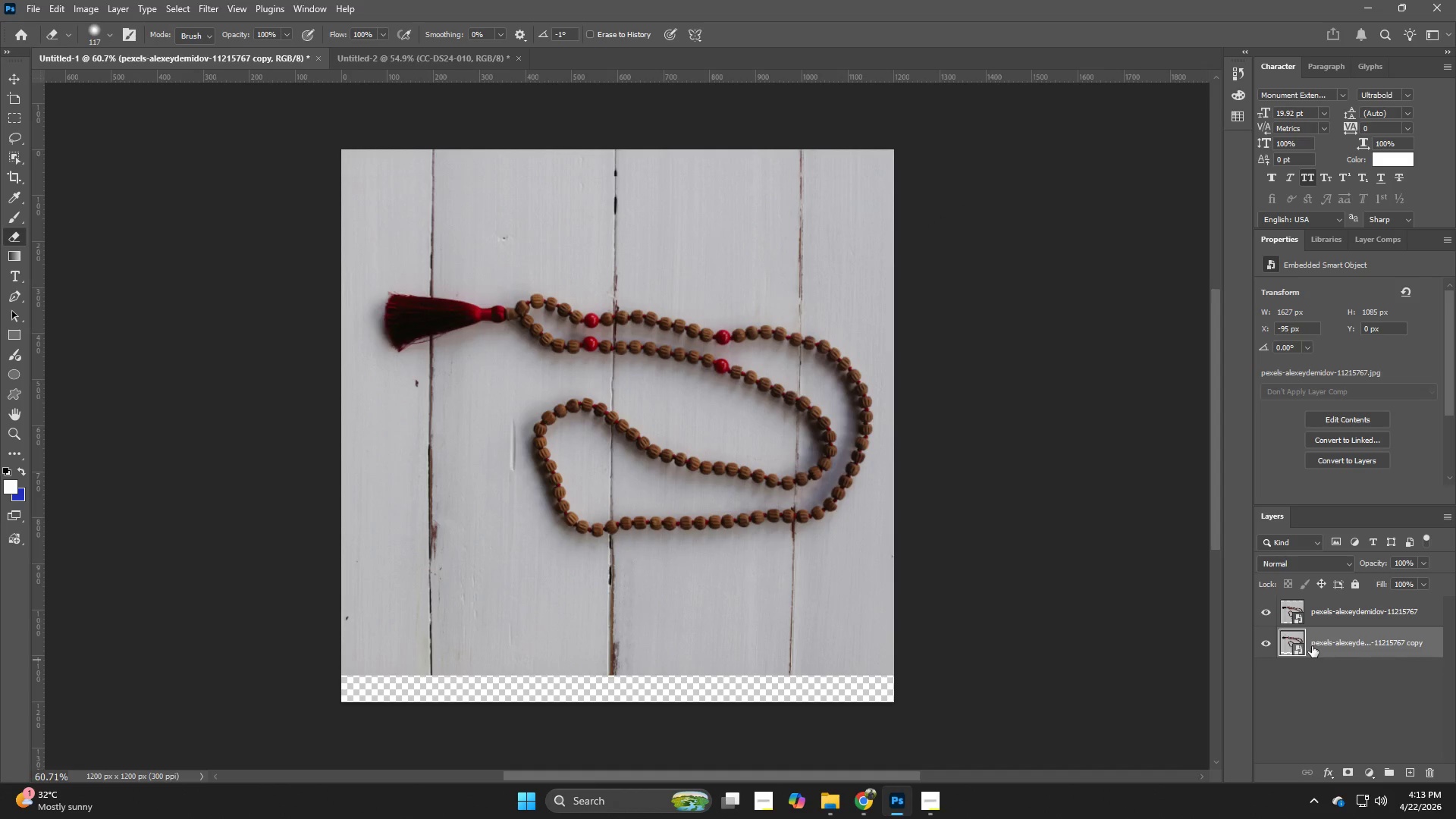 
hold_key(key=ControlLeft, duration=1.44)
hold_key(key=AltLeft, duration=1.16)
left_click_drag(start_coordinate=[1332, 645], to_coordinate=[1333, 657])
 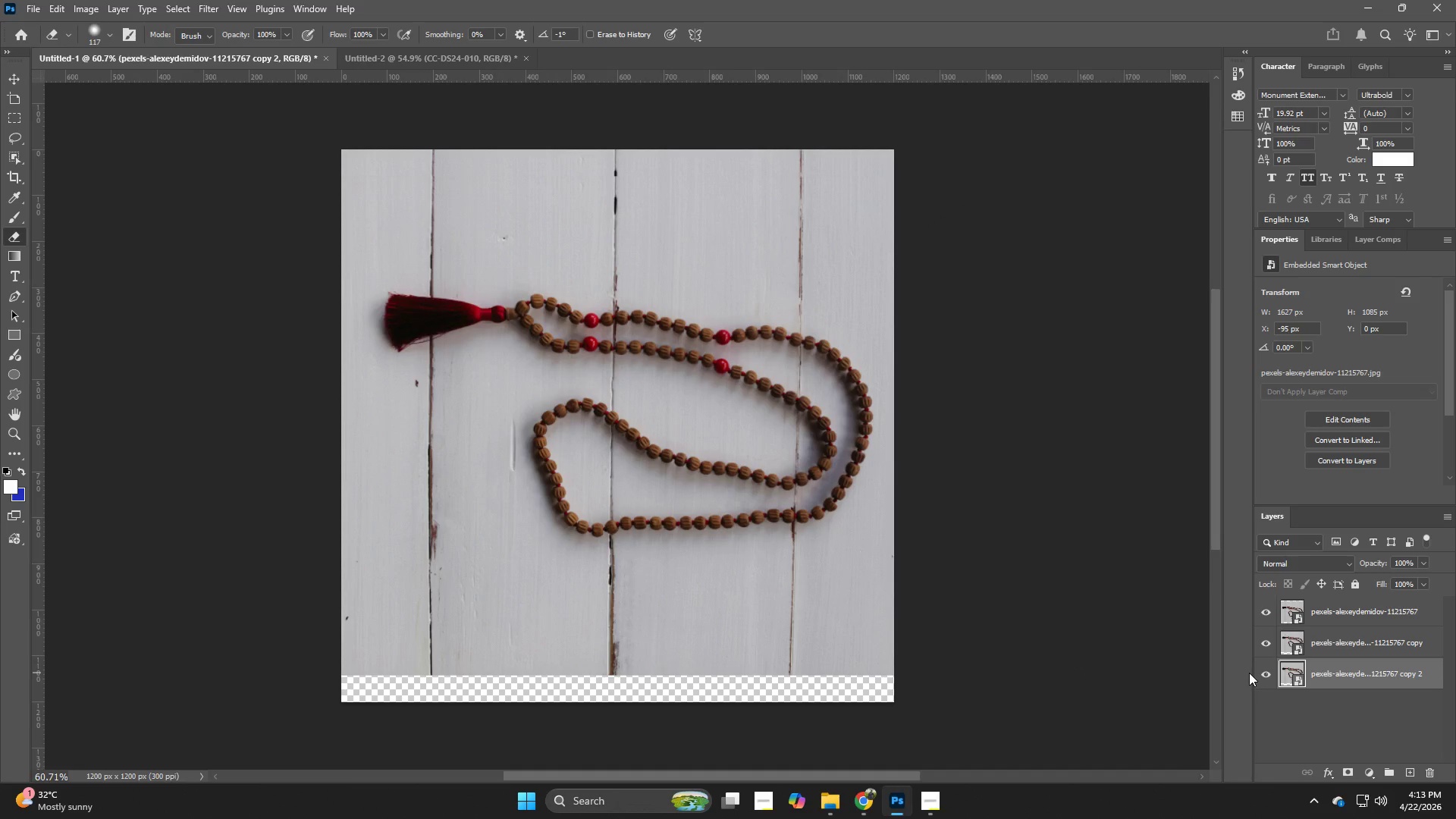 
key(Control+T)
 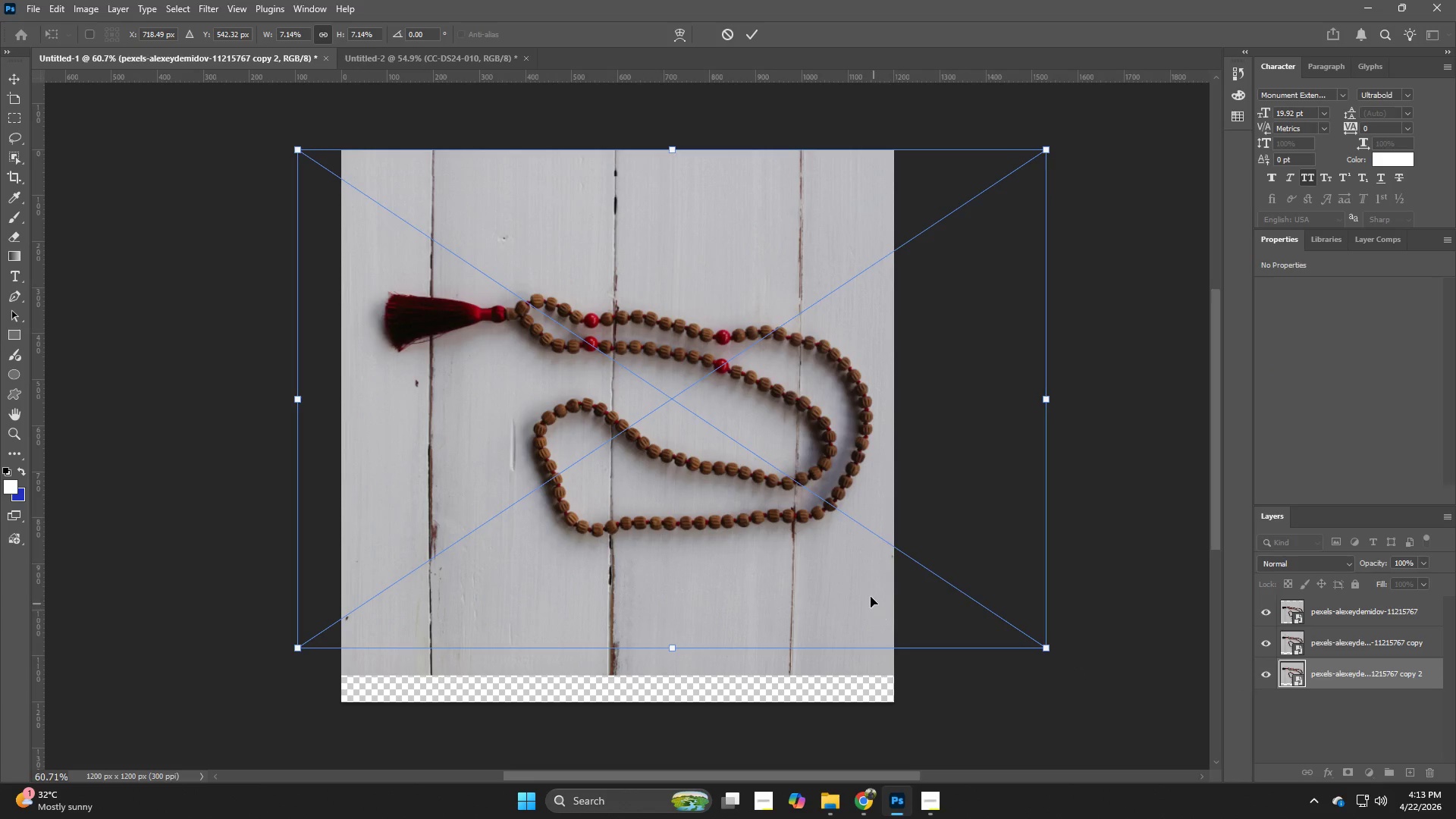 
left_click_drag(start_coordinate=[871, 597], to_coordinate=[873, 654])
 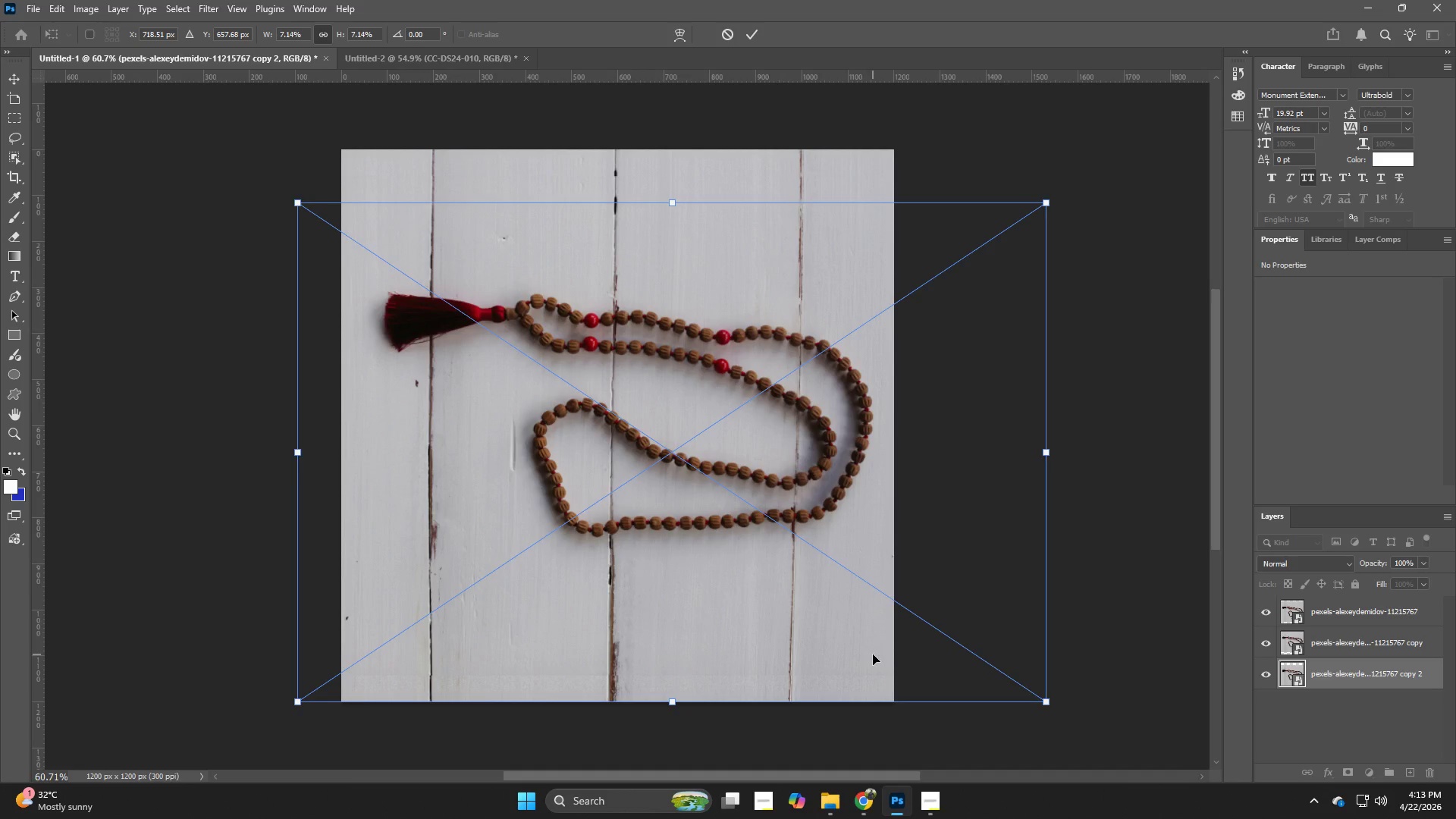 
left_click_drag(start_coordinate=[873, 654], to_coordinate=[877, 655])
 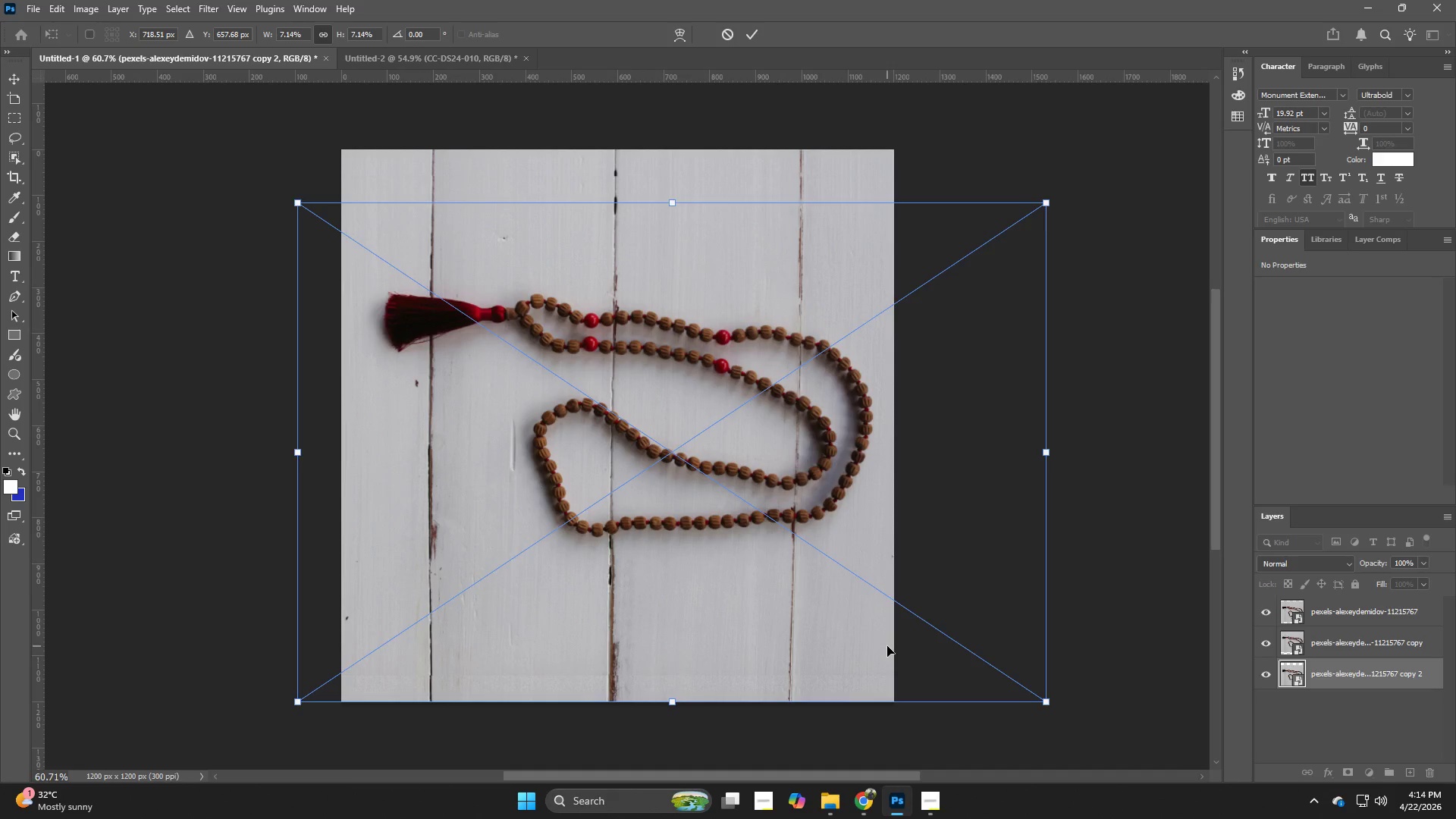 
key(NumpadEnter)
 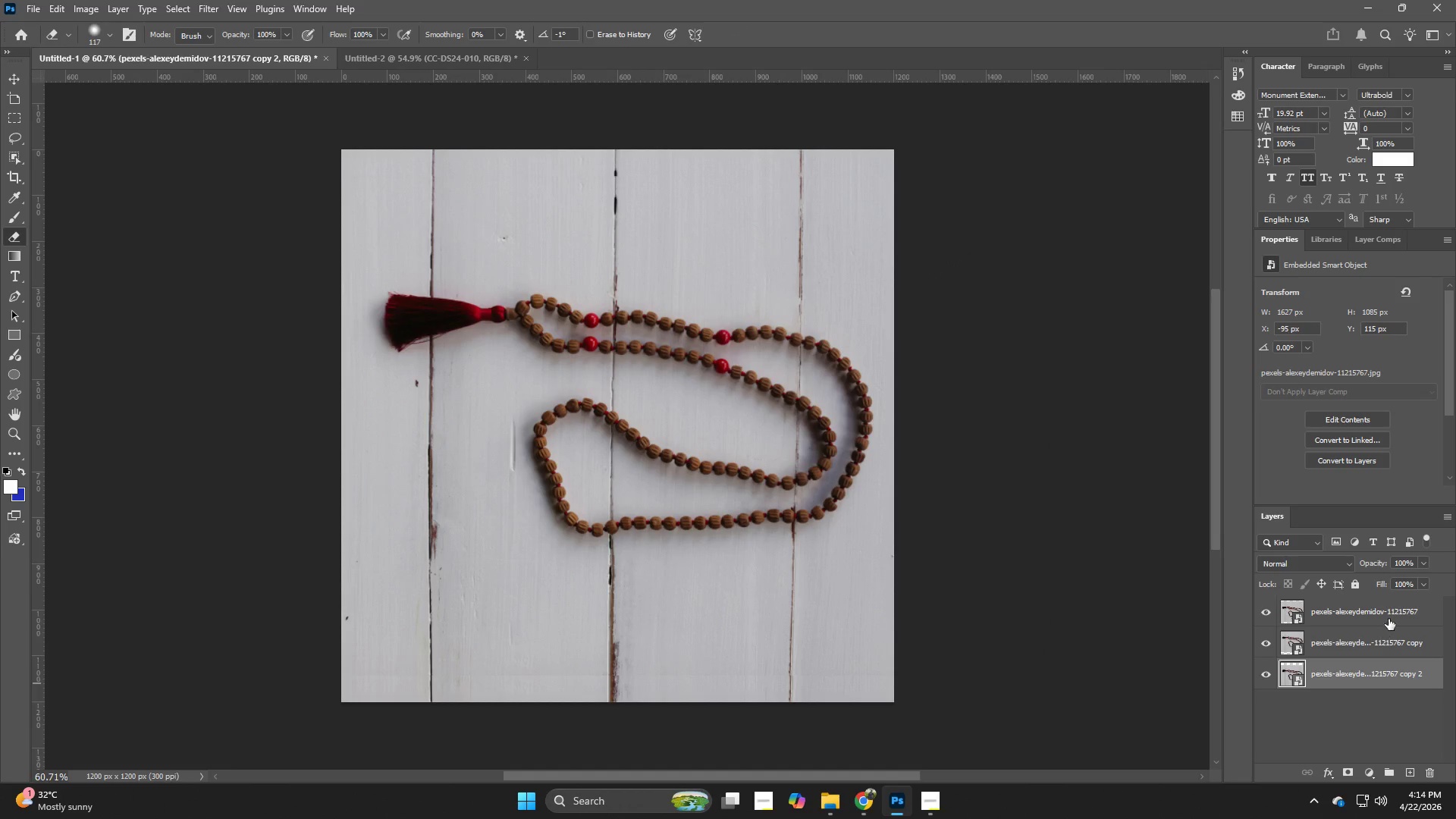 
left_click([1359, 620])
 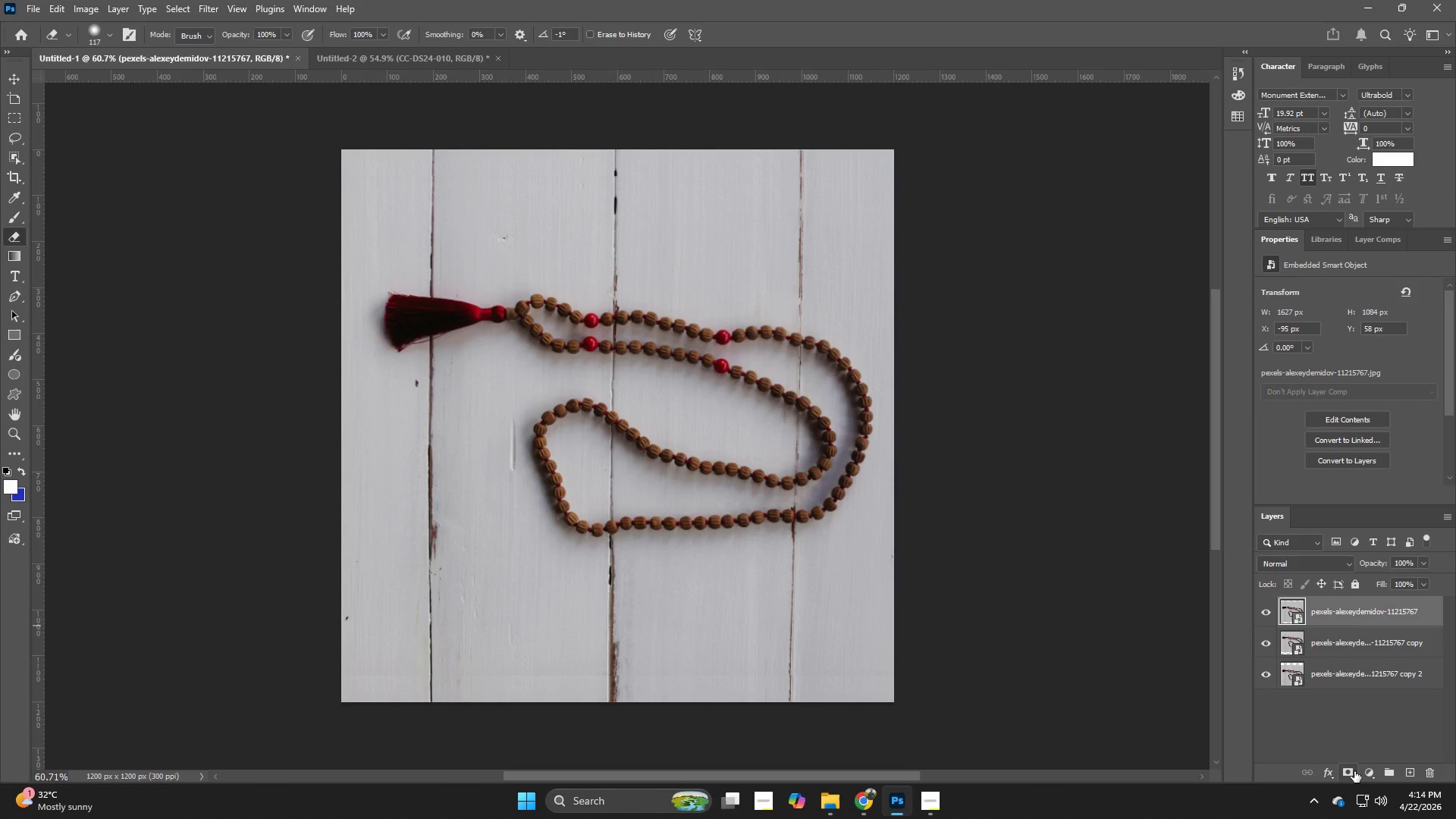 
left_click([1354, 774])
 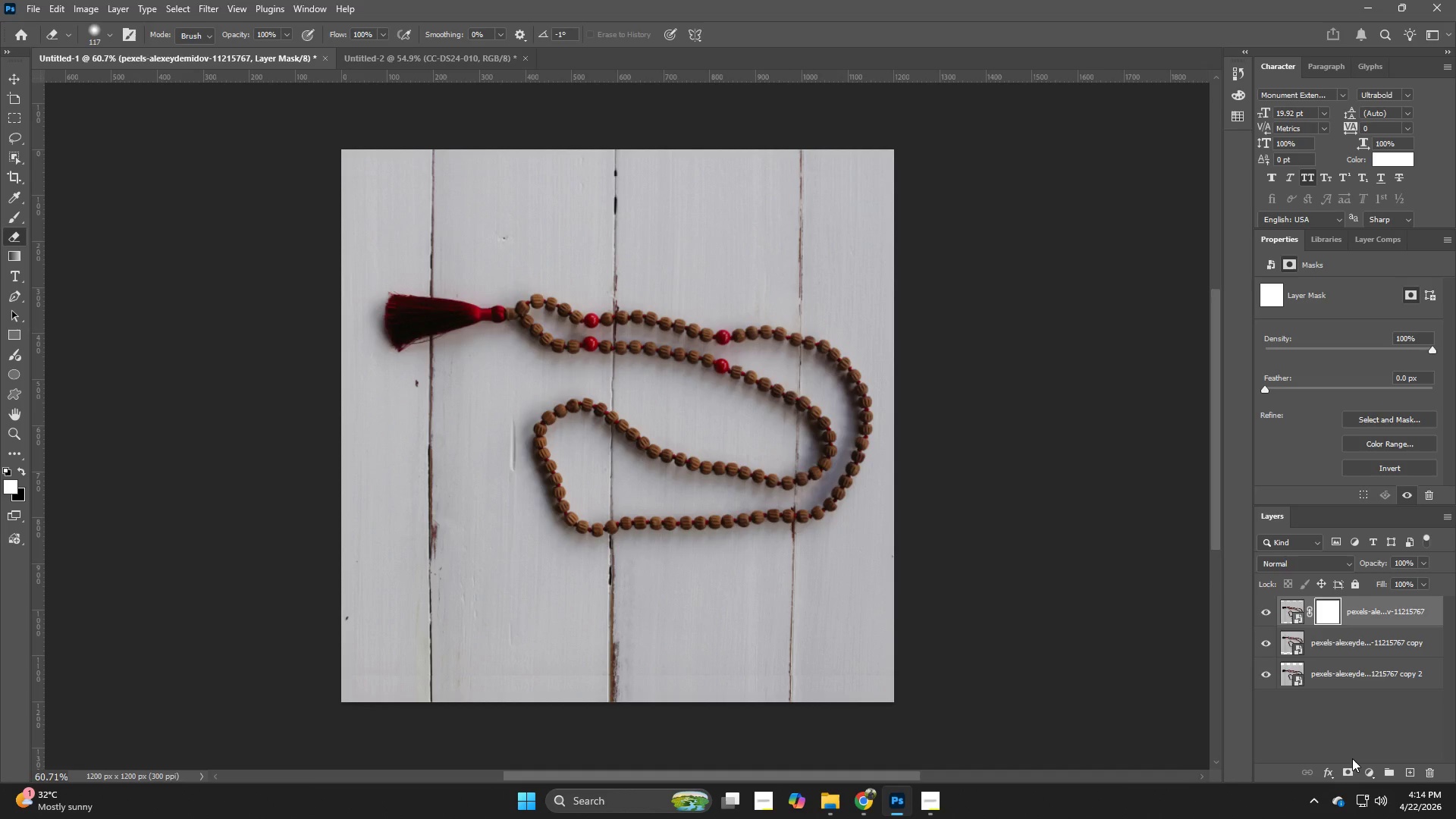 
key(E)
 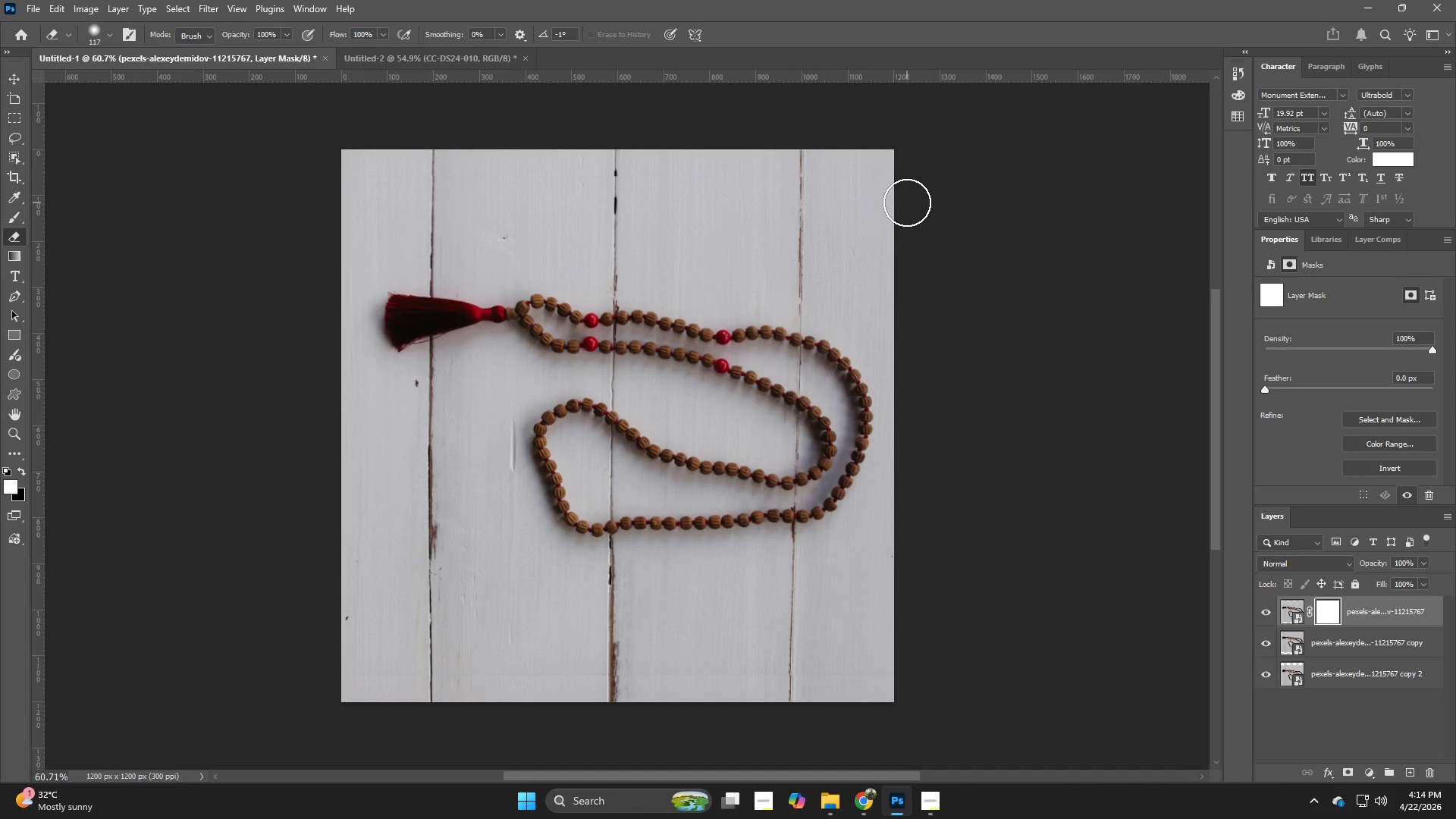 
left_click_drag(start_coordinate=[883, 197], to_coordinate=[603, 210])
 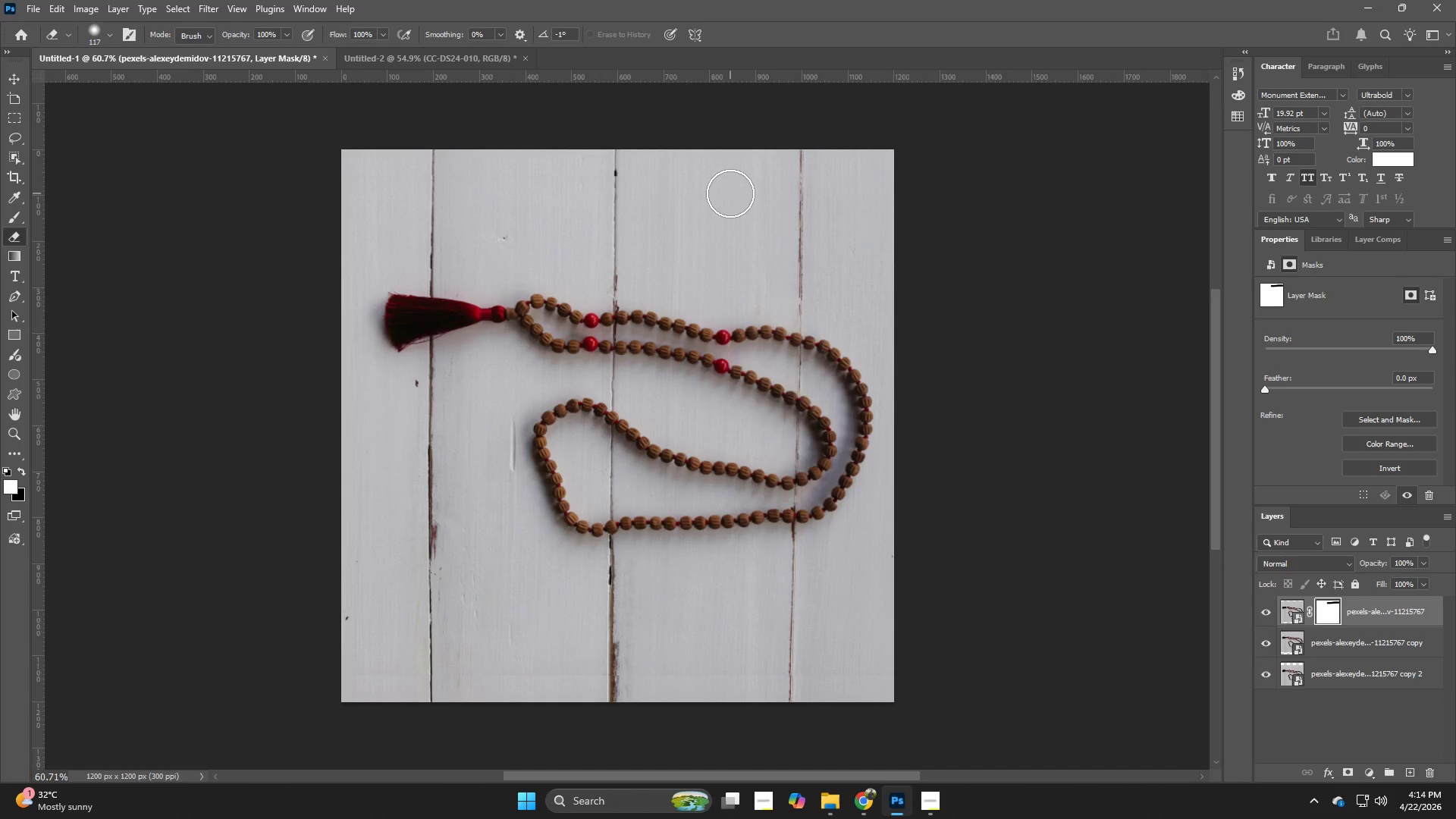 
left_click_drag(start_coordinate=[685, 193], to_coordinate=[480, 201])
 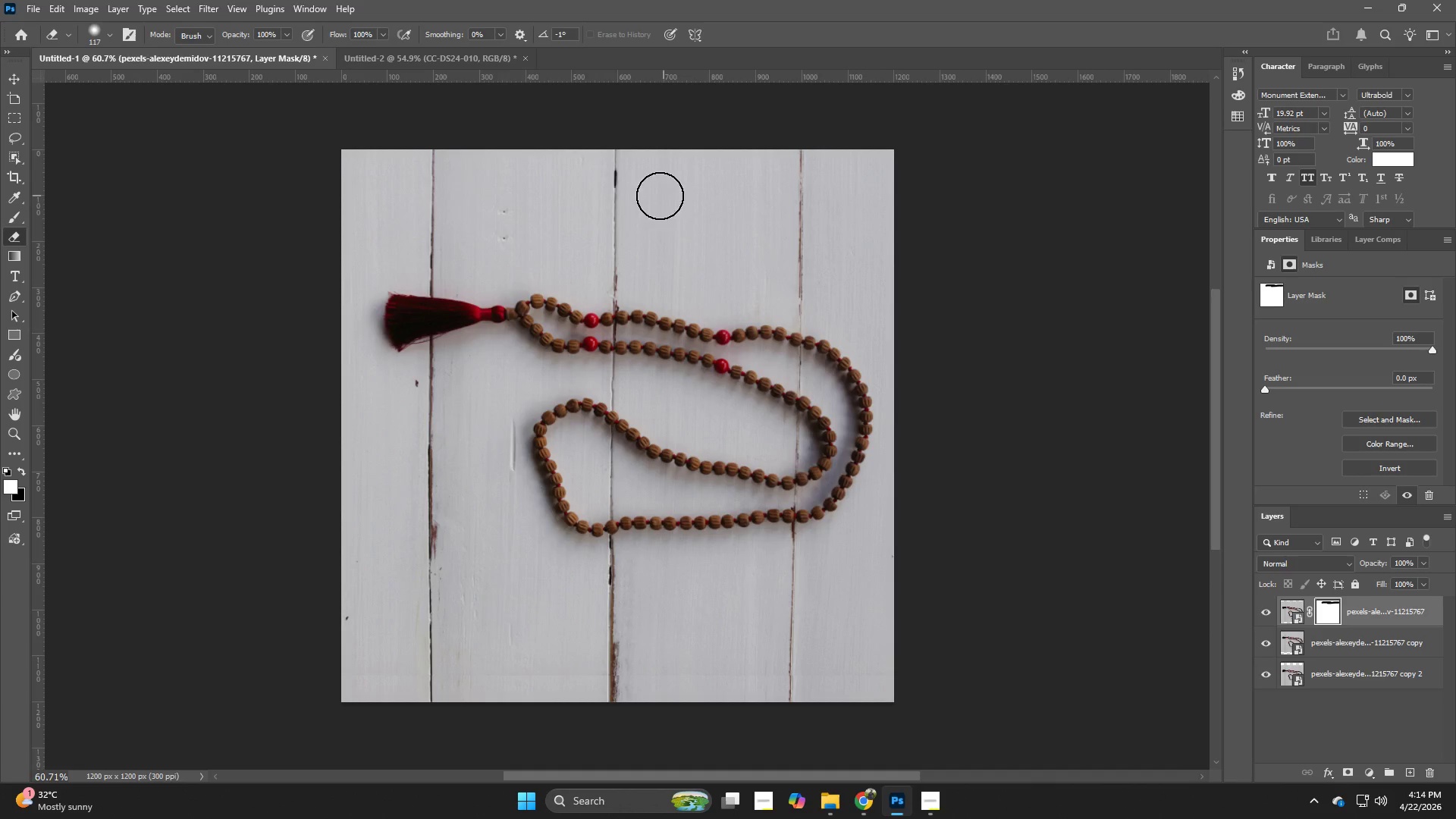 
left_click_drag(start_coordinate=[647, 198], to_coordinate=[817, 199])
 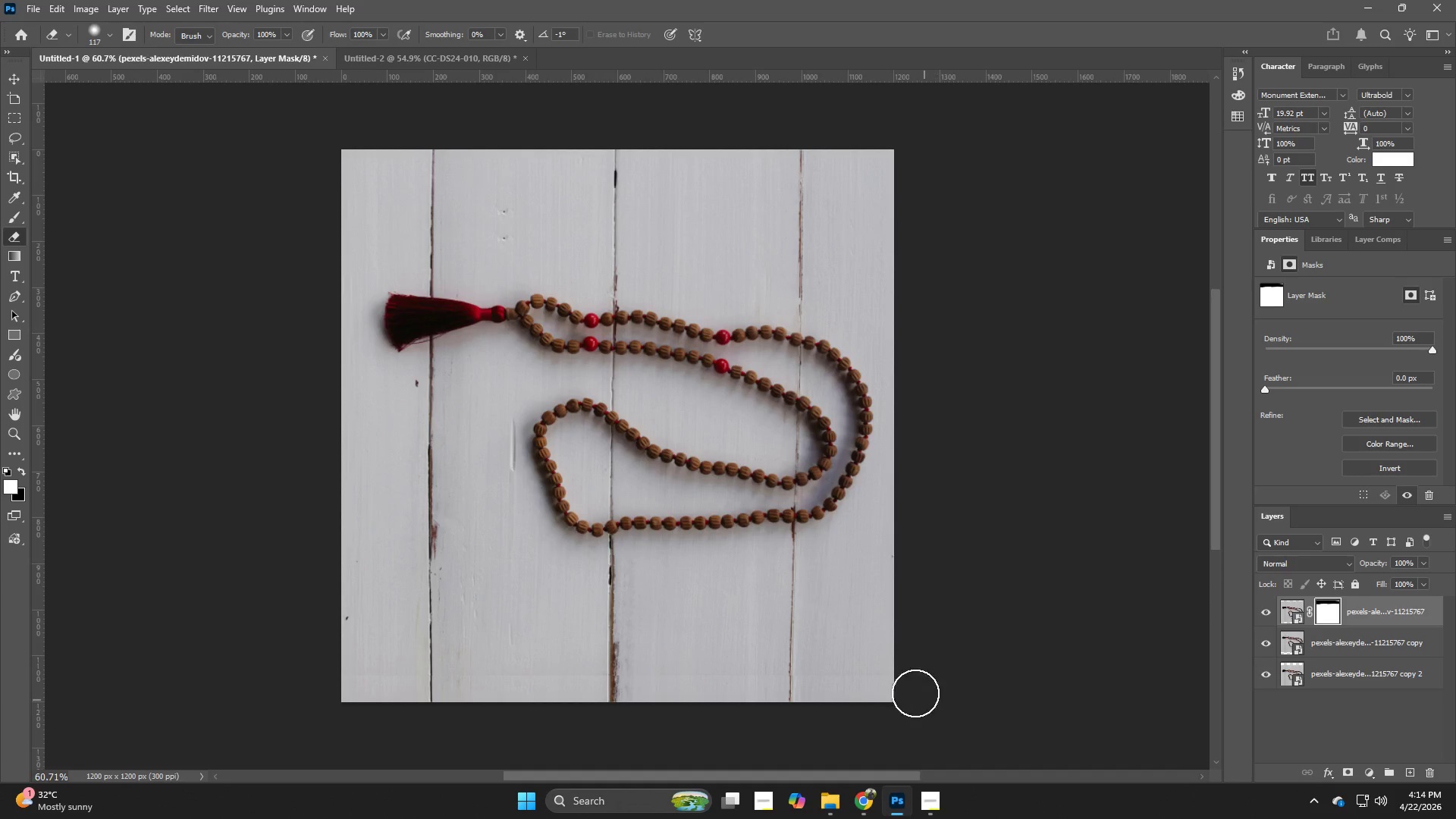 
left_click_drag(start_coordinate=[890, 689], to_coordinate=[666, 666])
 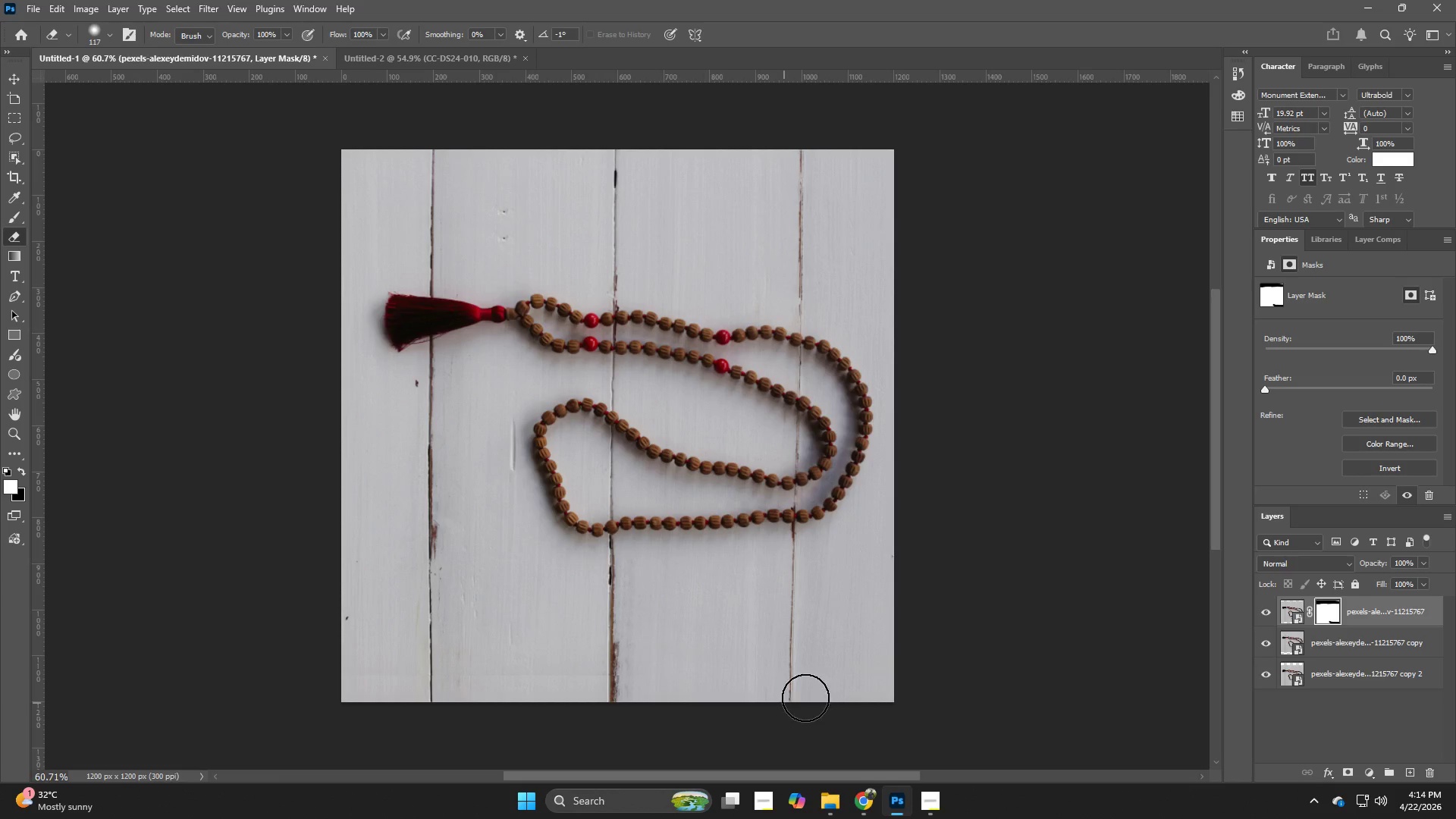 
left_click_drag(start_coordinate=[814, 695], to_coordinate=[938, 654])
 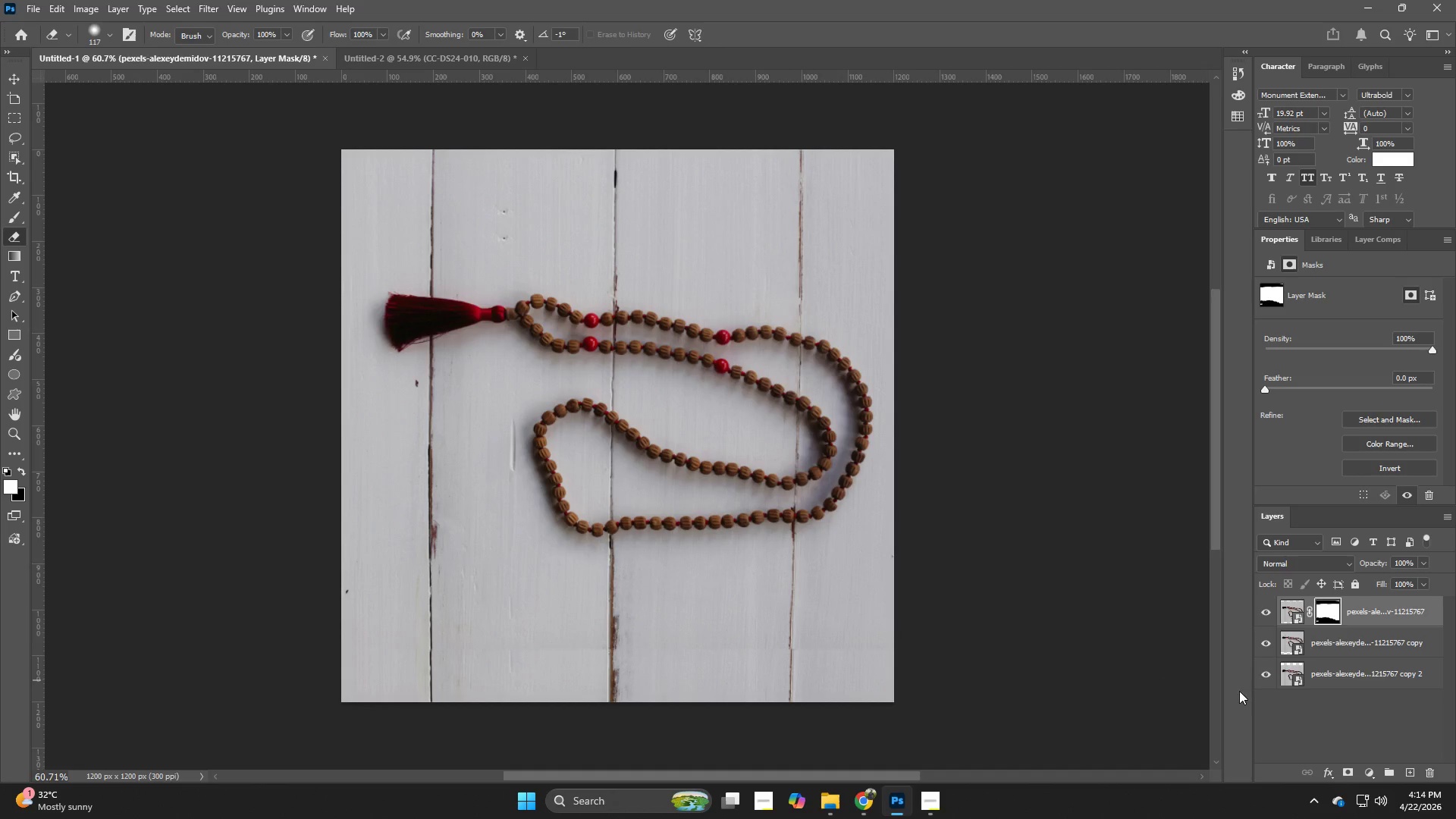 
left_click_drag(start_coordinate=[1353, 673], to_coordinate=[1353, 642])
 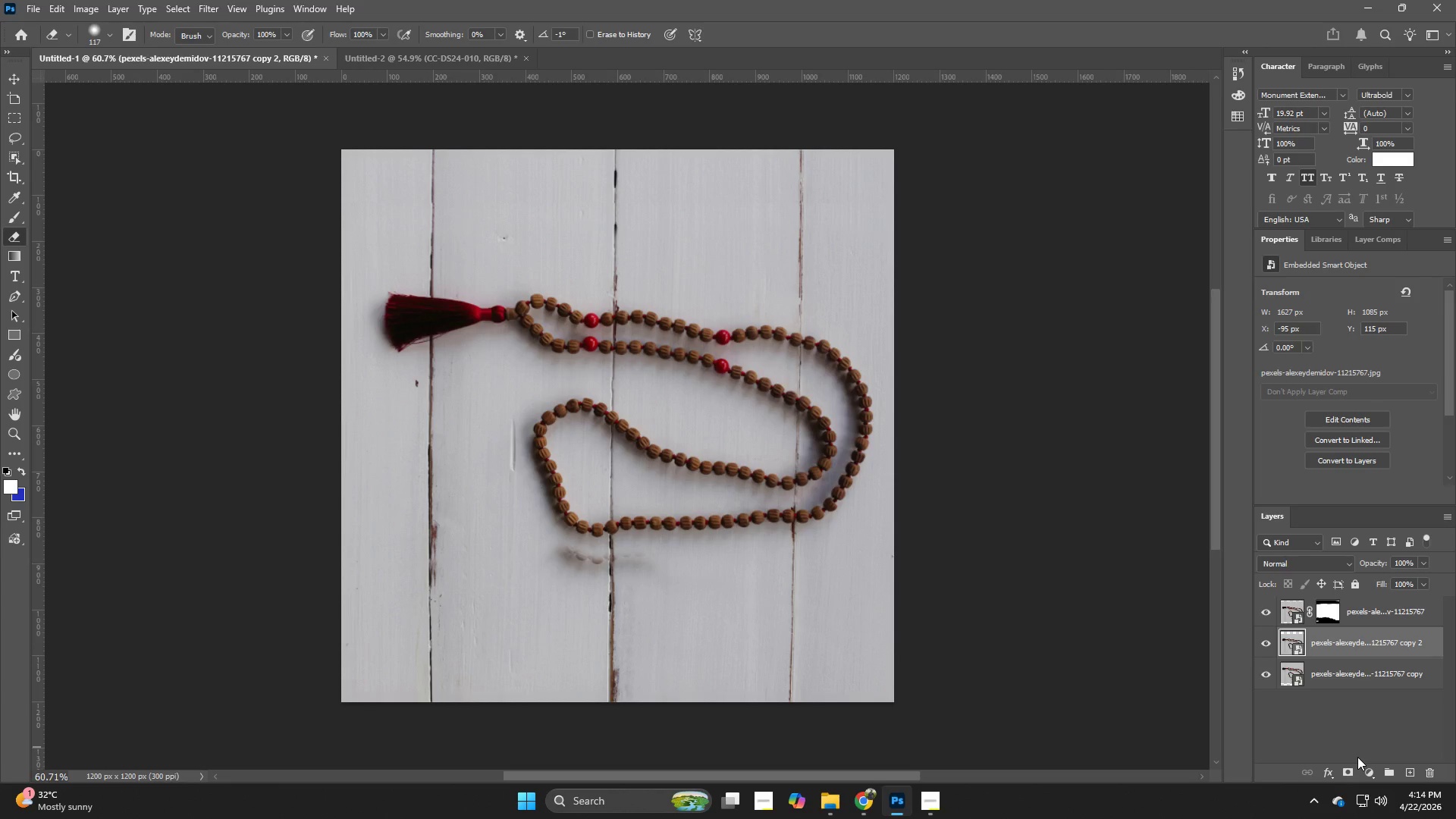 
key(Control+ControlLeft)
 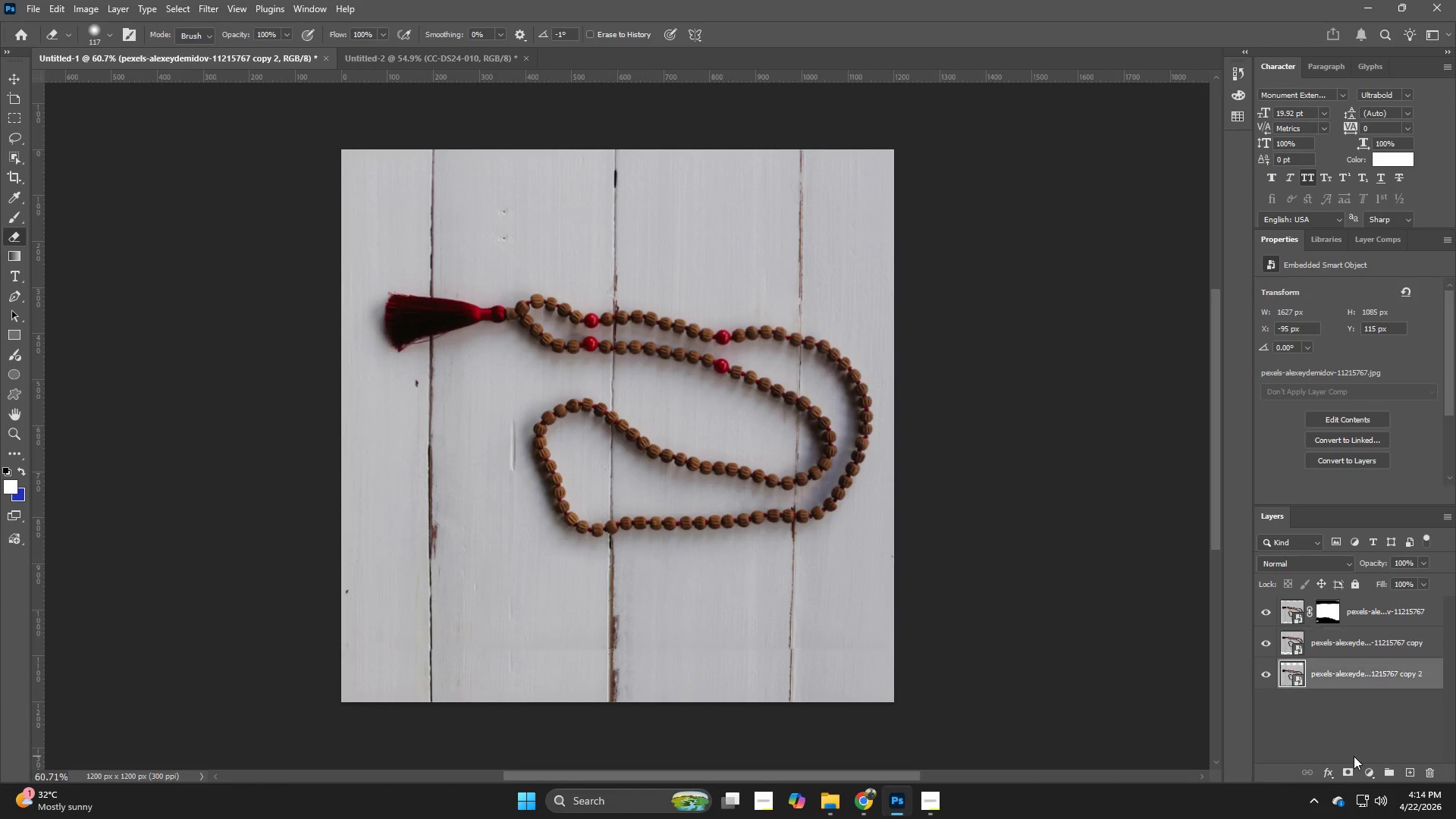 
key(Control+Z)
 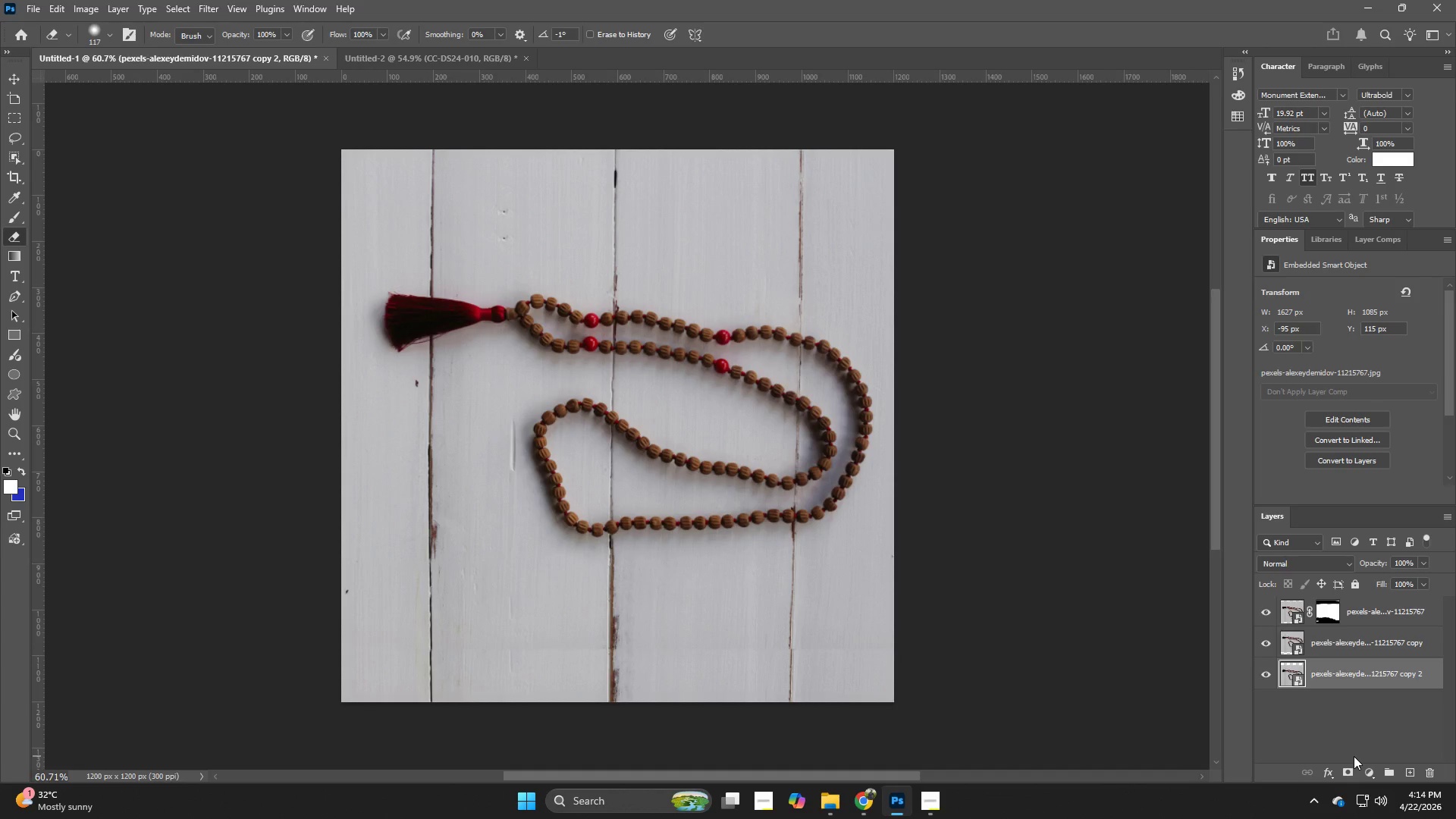 
key(Control+ControlLeft)
 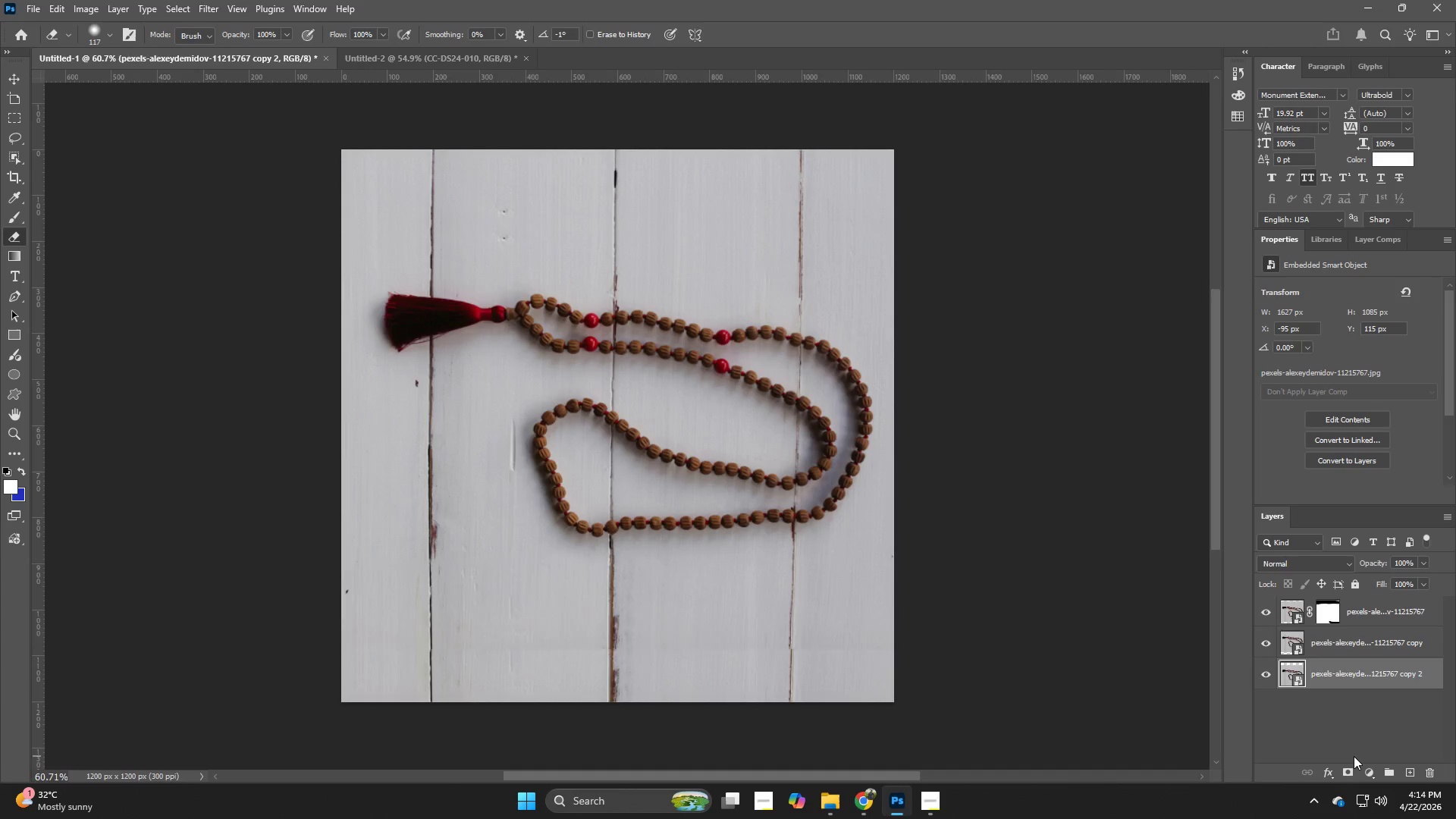 
key(Control+Z)
 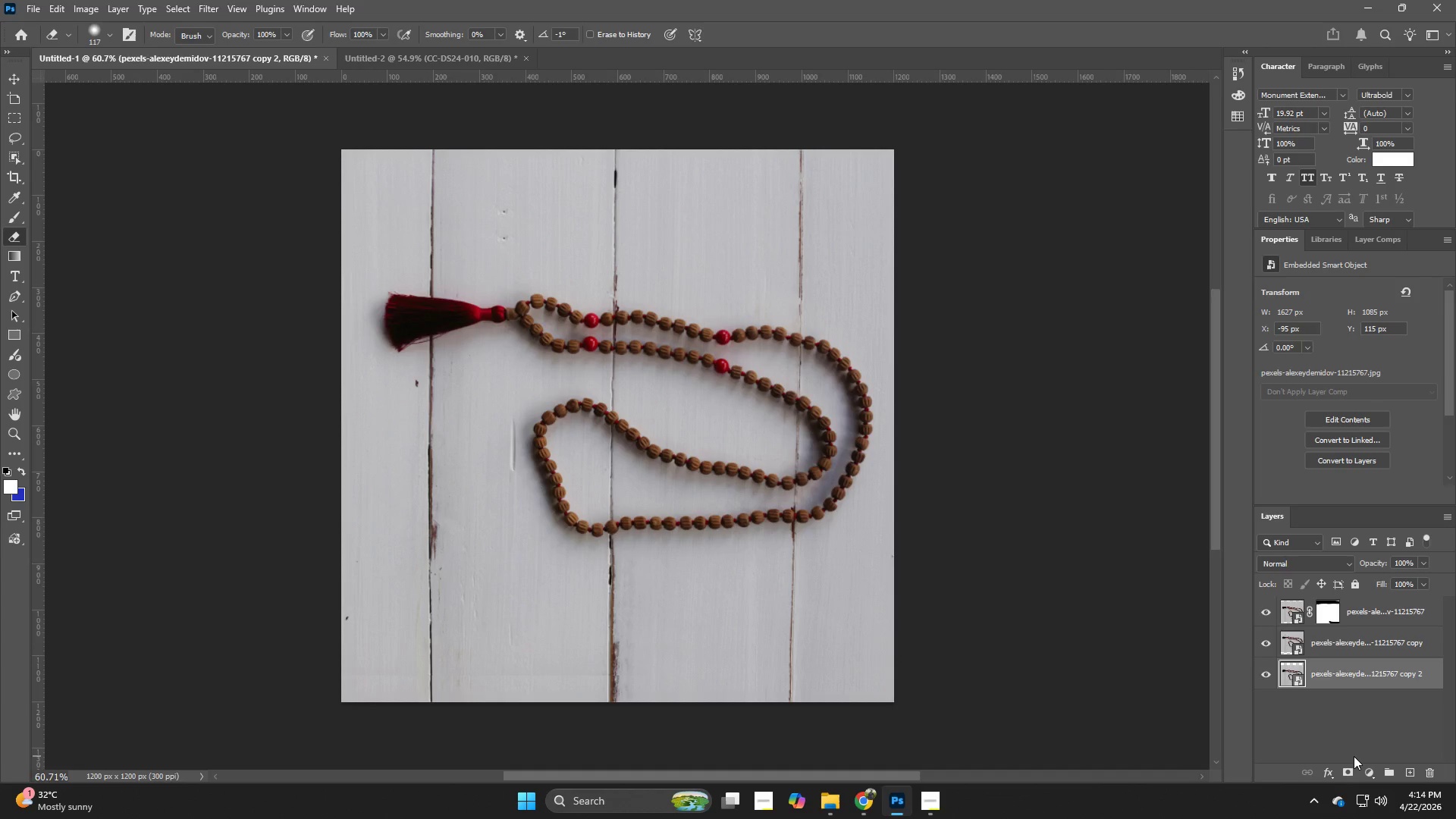 
key(Control+ControlLeft)
 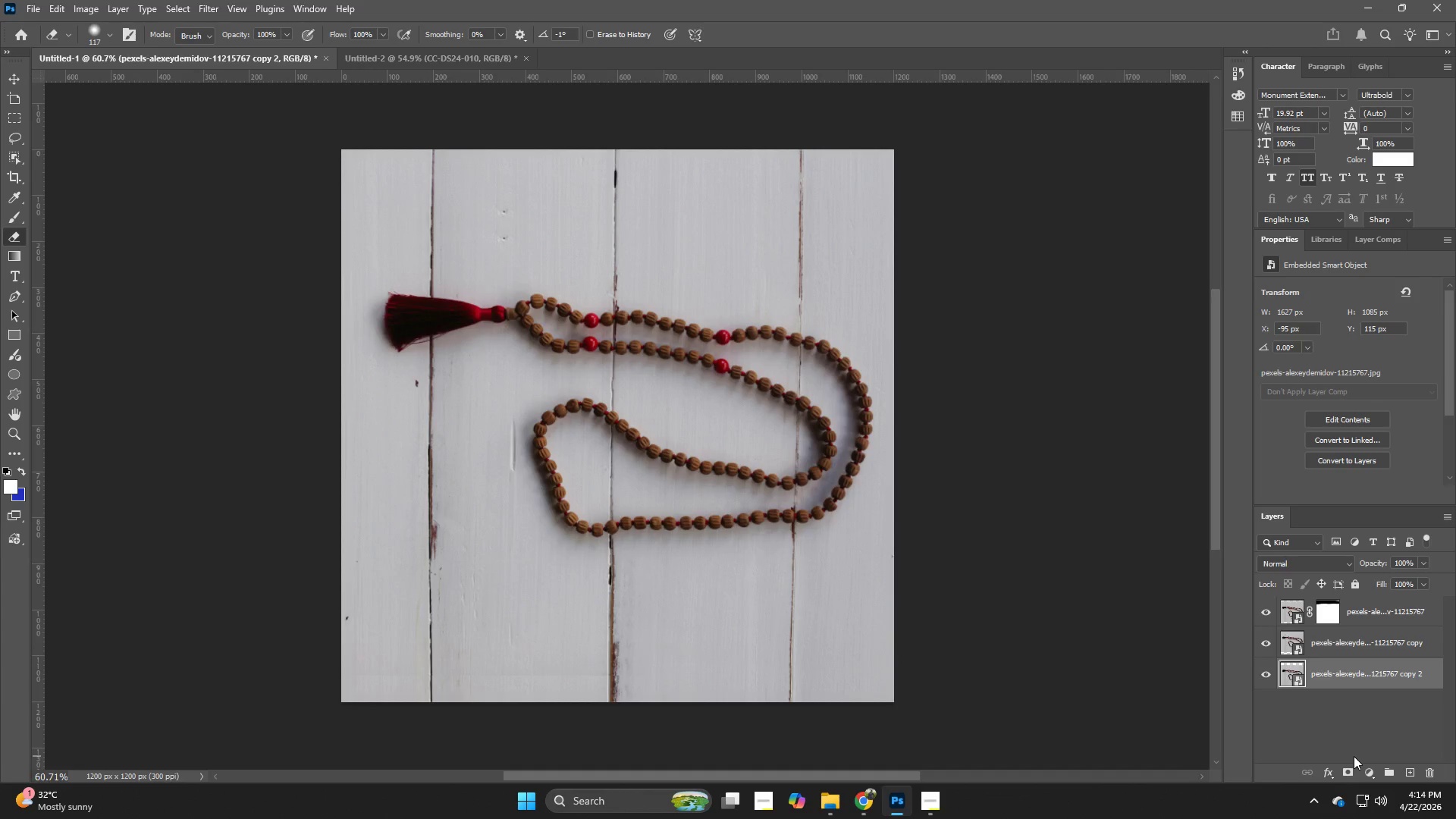 
key(Control+Z)
 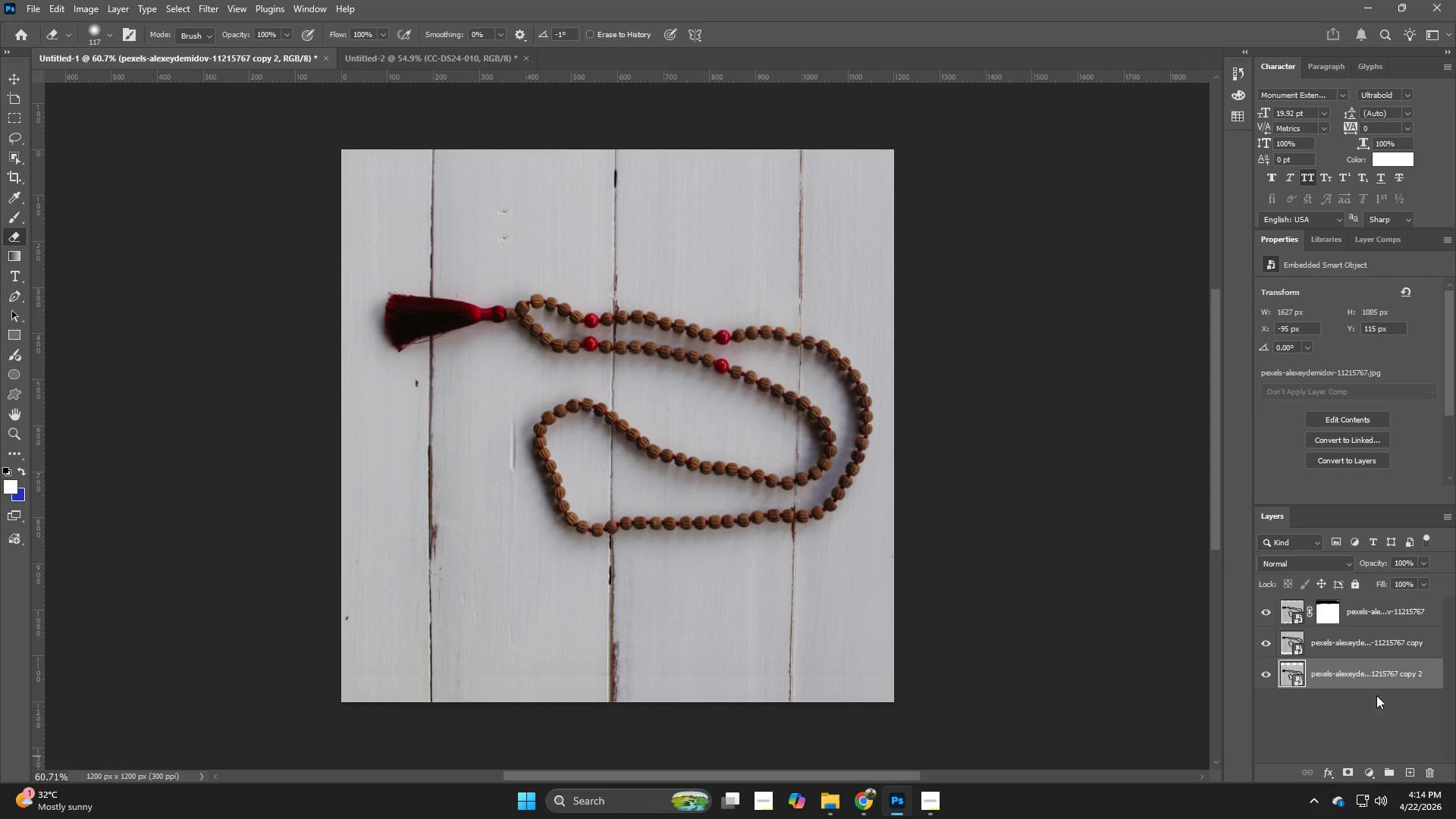 
left_click_drag(start_coordinate=[1364, 674], to_coordinate=[1354, 636])
 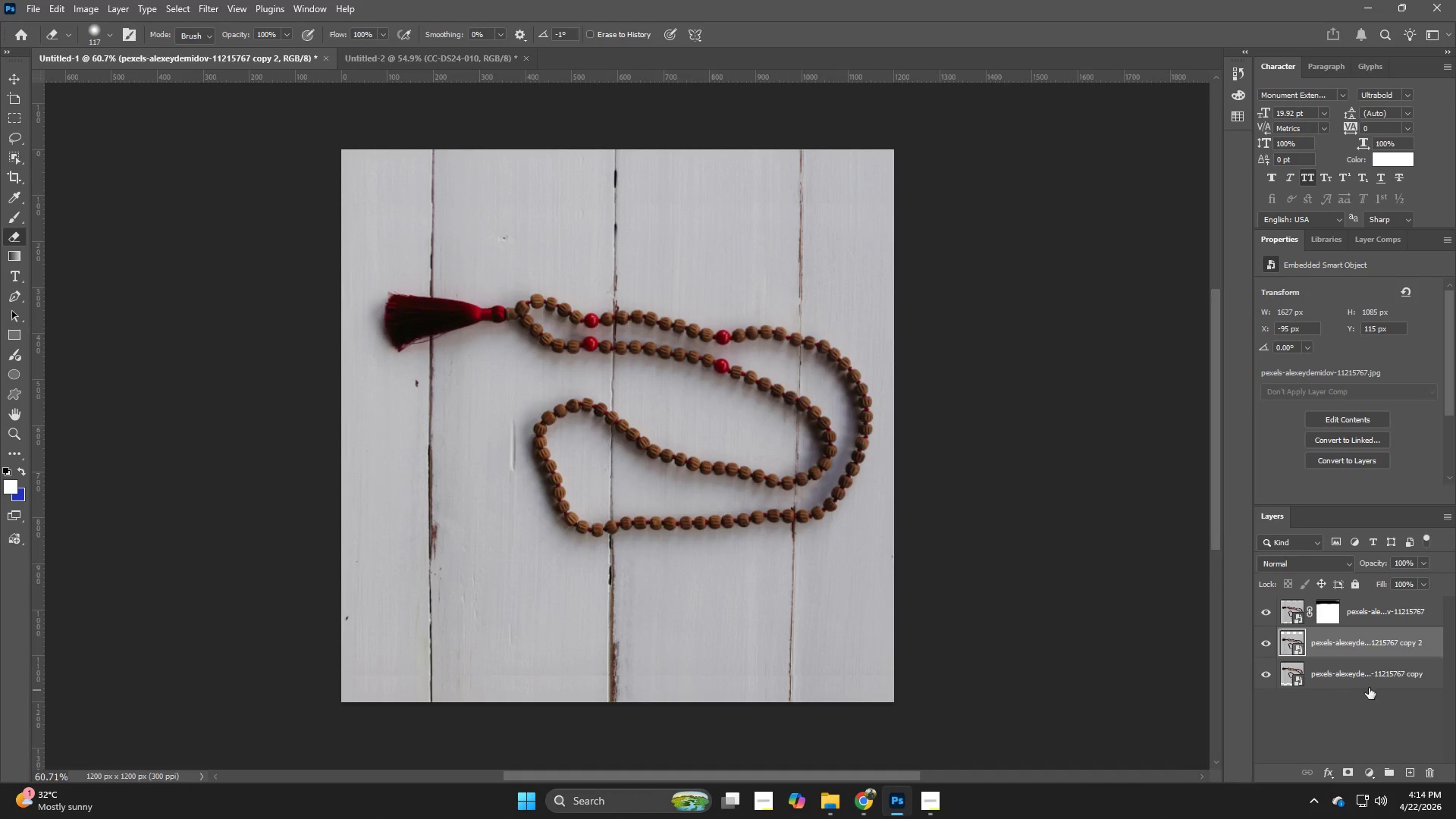 
left_click([1322, 617])
 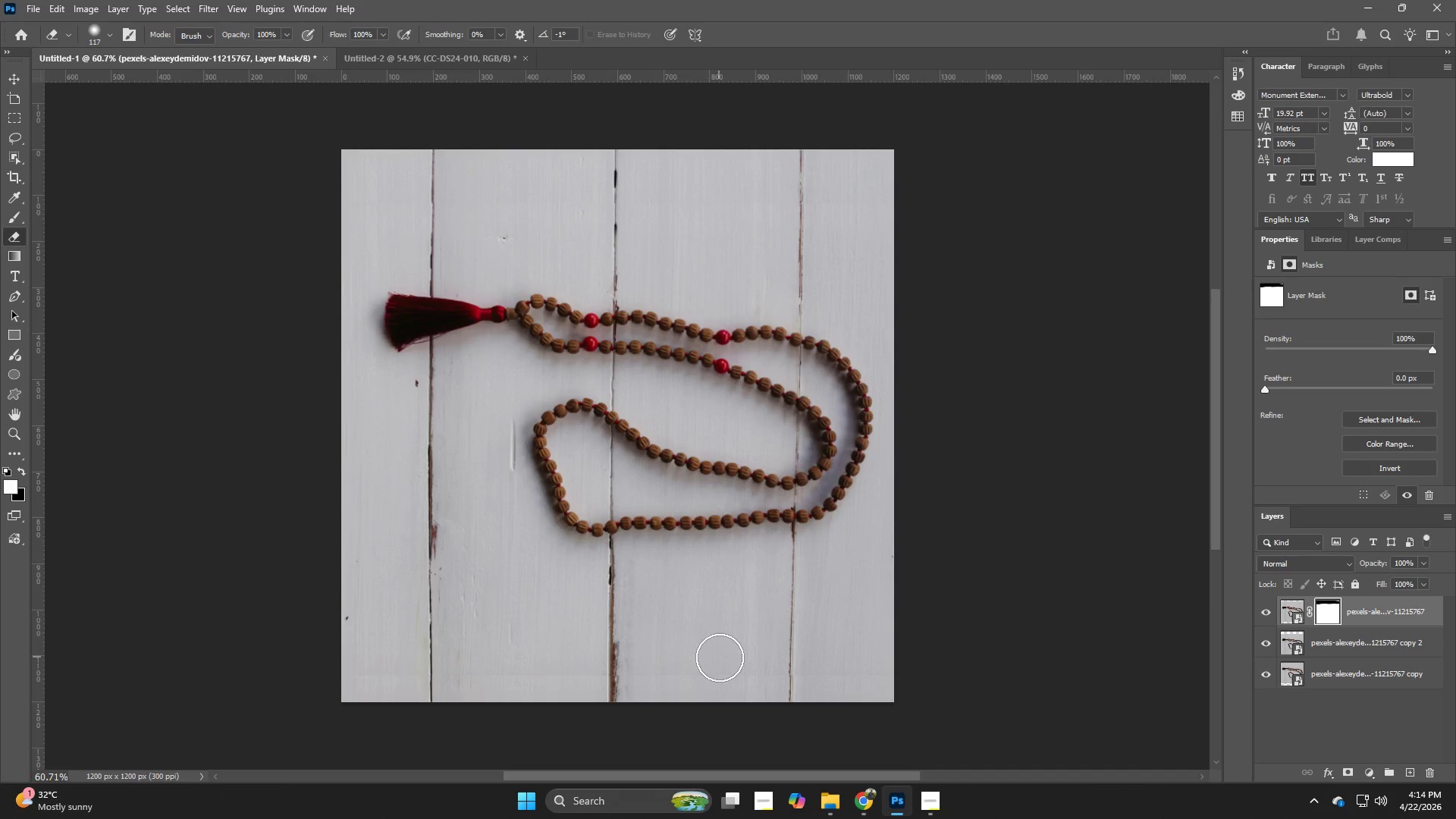 
left_click_drag(start_coordinate=[719, 659], to_coordinate=[466, 673])
 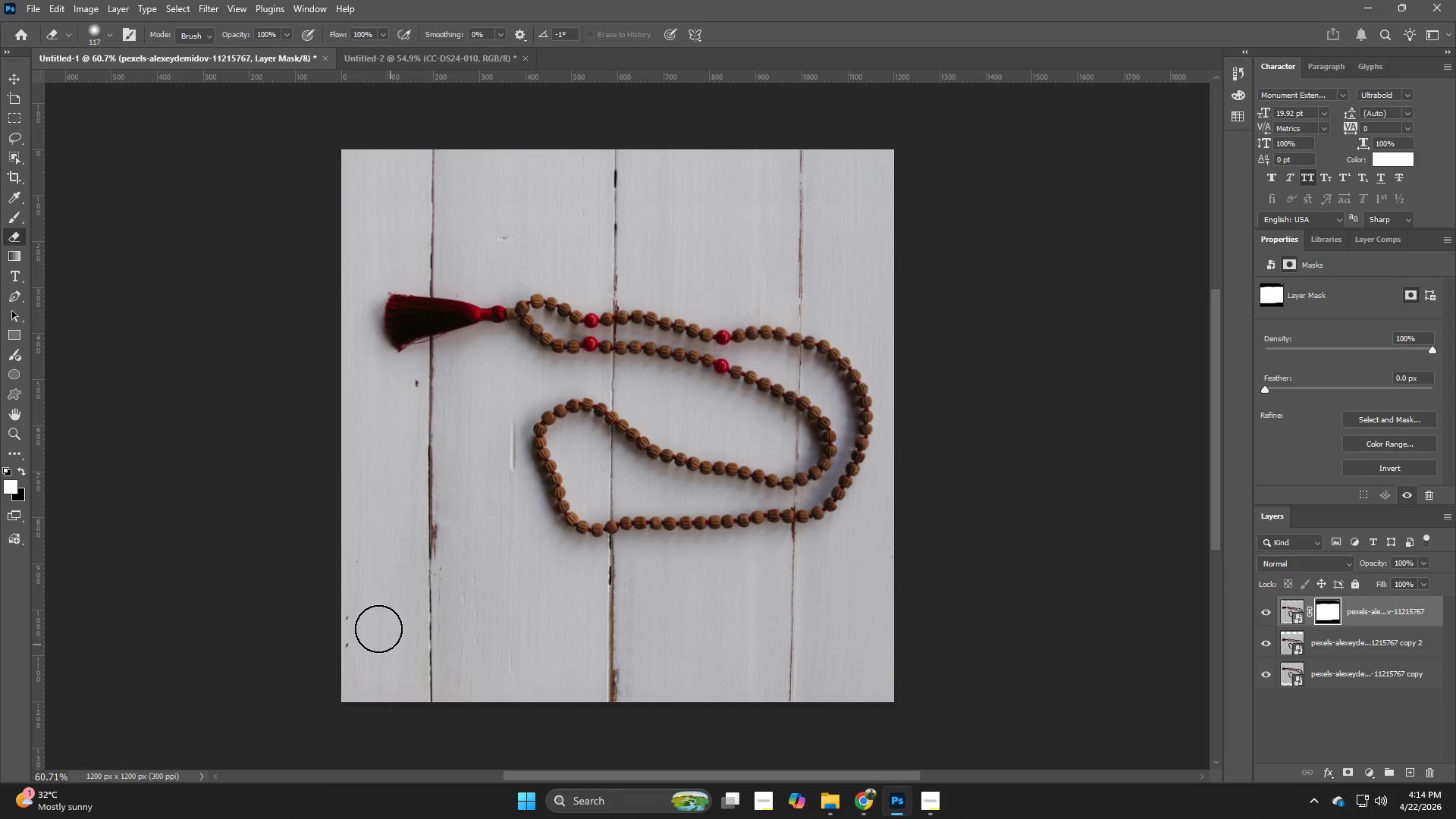 
left_click_drag(start_coordinate=[356, 613], to_coordinate=[641, 612])
 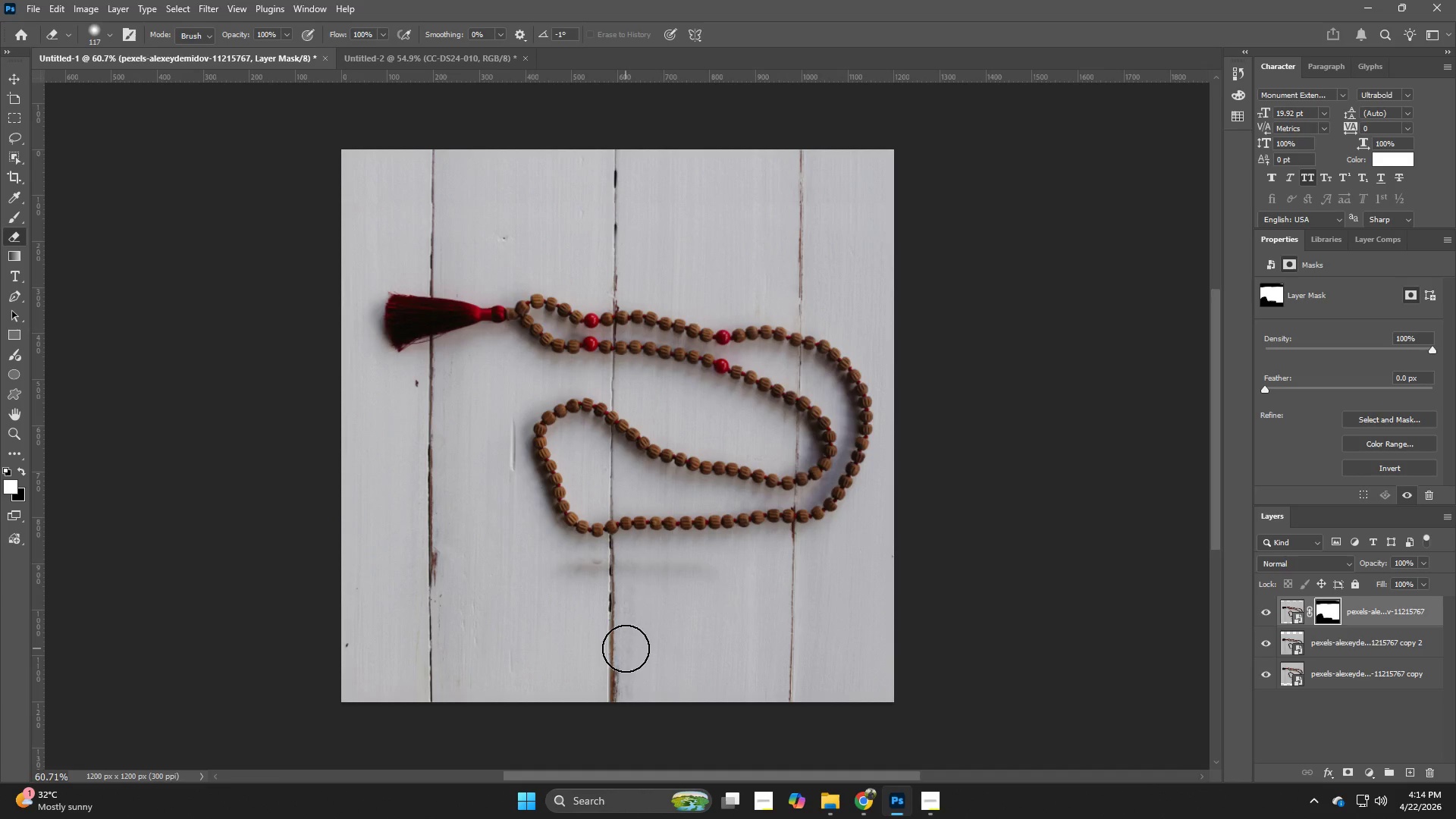 
key(Control+ControlLeft)
 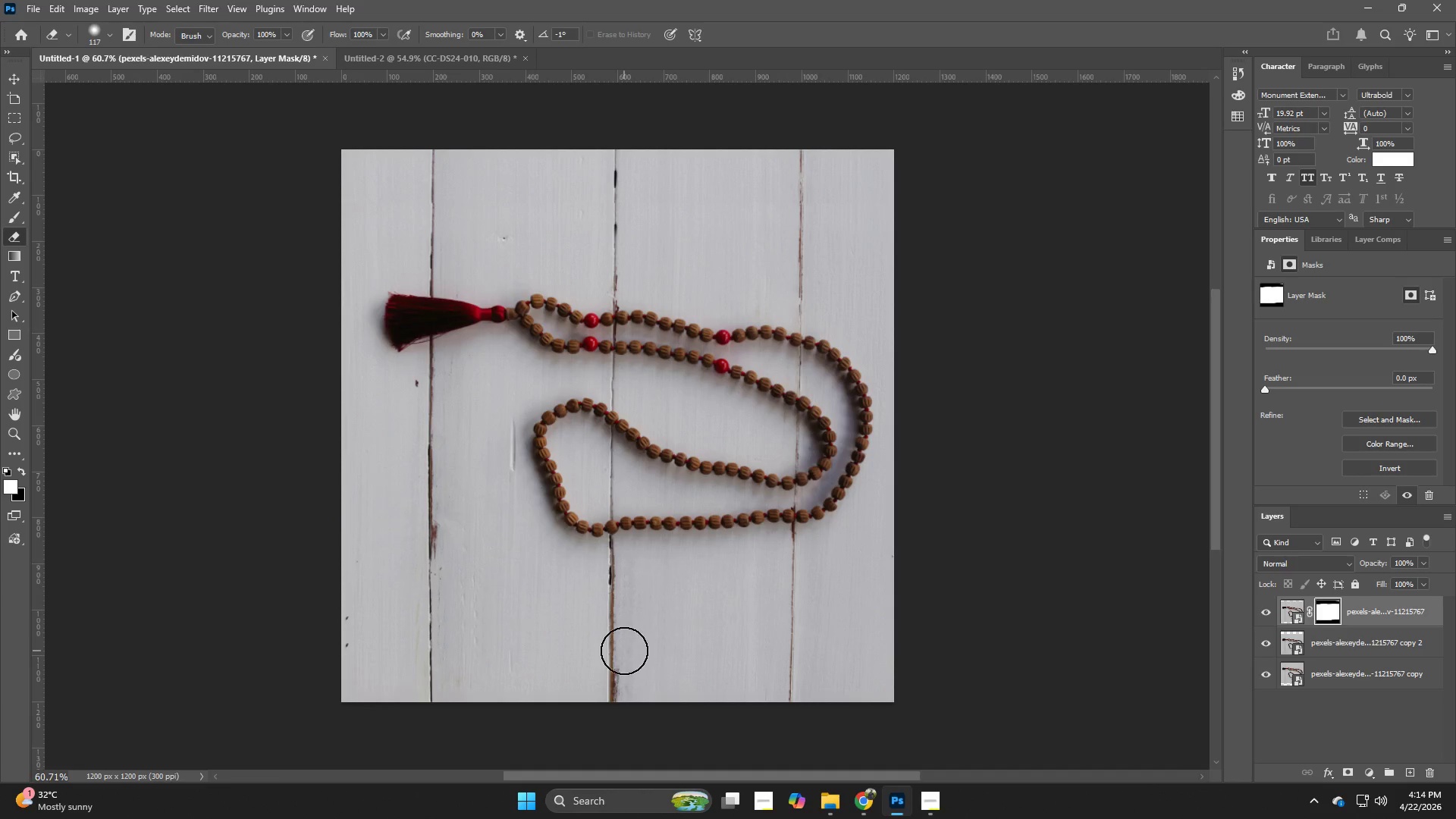 
key(Control+Z)
 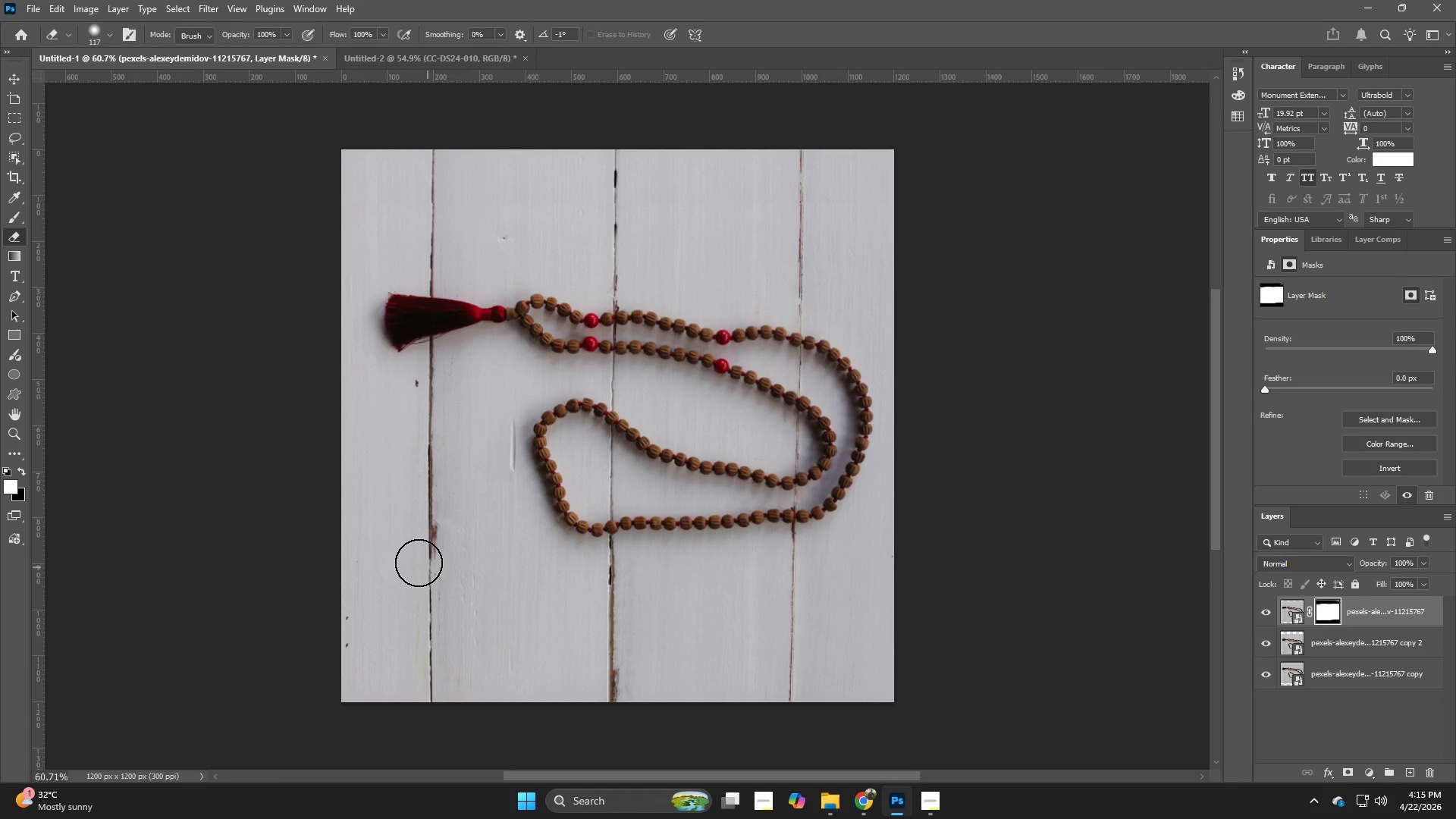 
left_click_drag(start_coordinate=[413, 563], to_coordinate=[522, 723])
 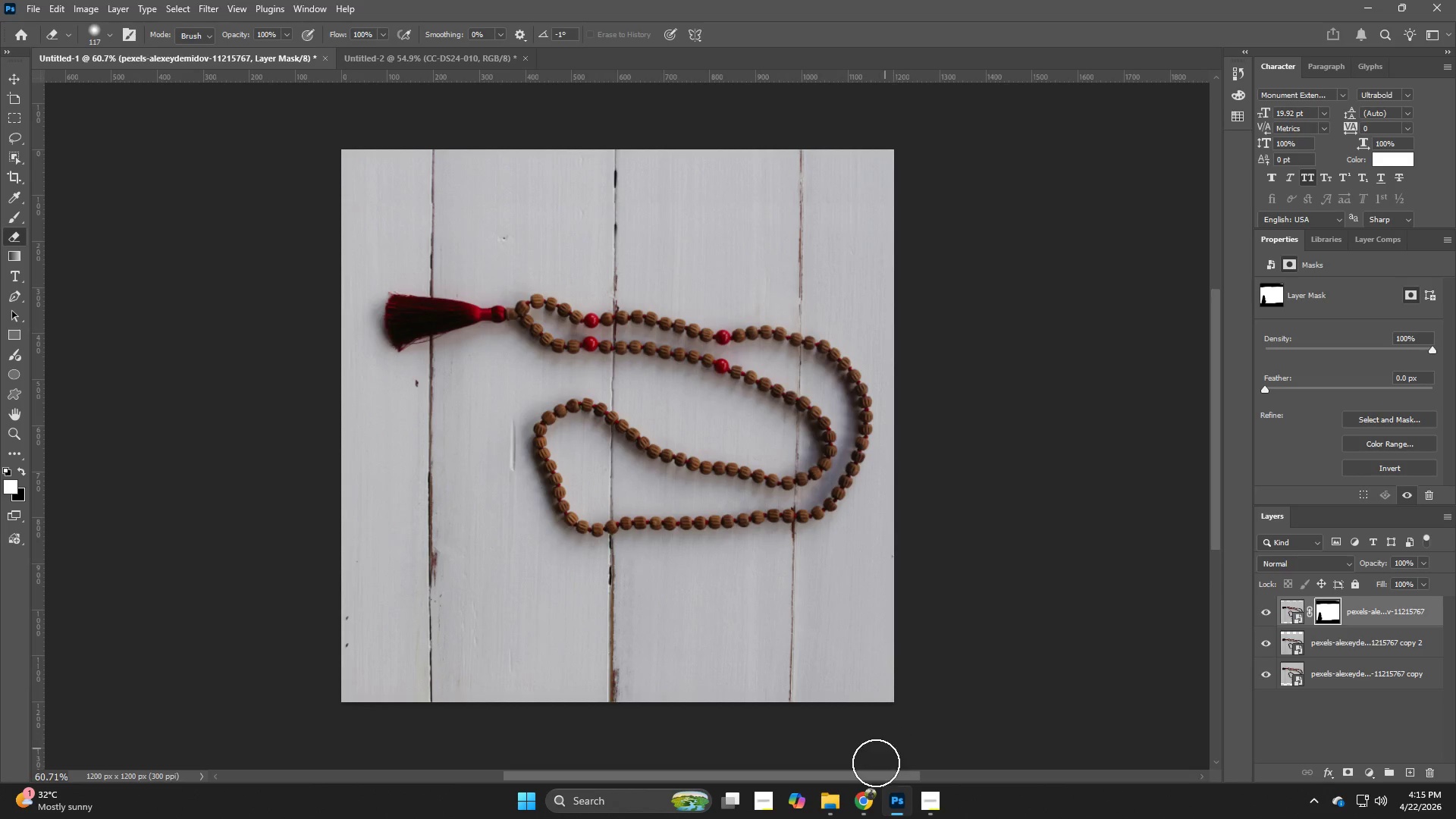 
key(Alt+Control+Shift+AltLeft)
 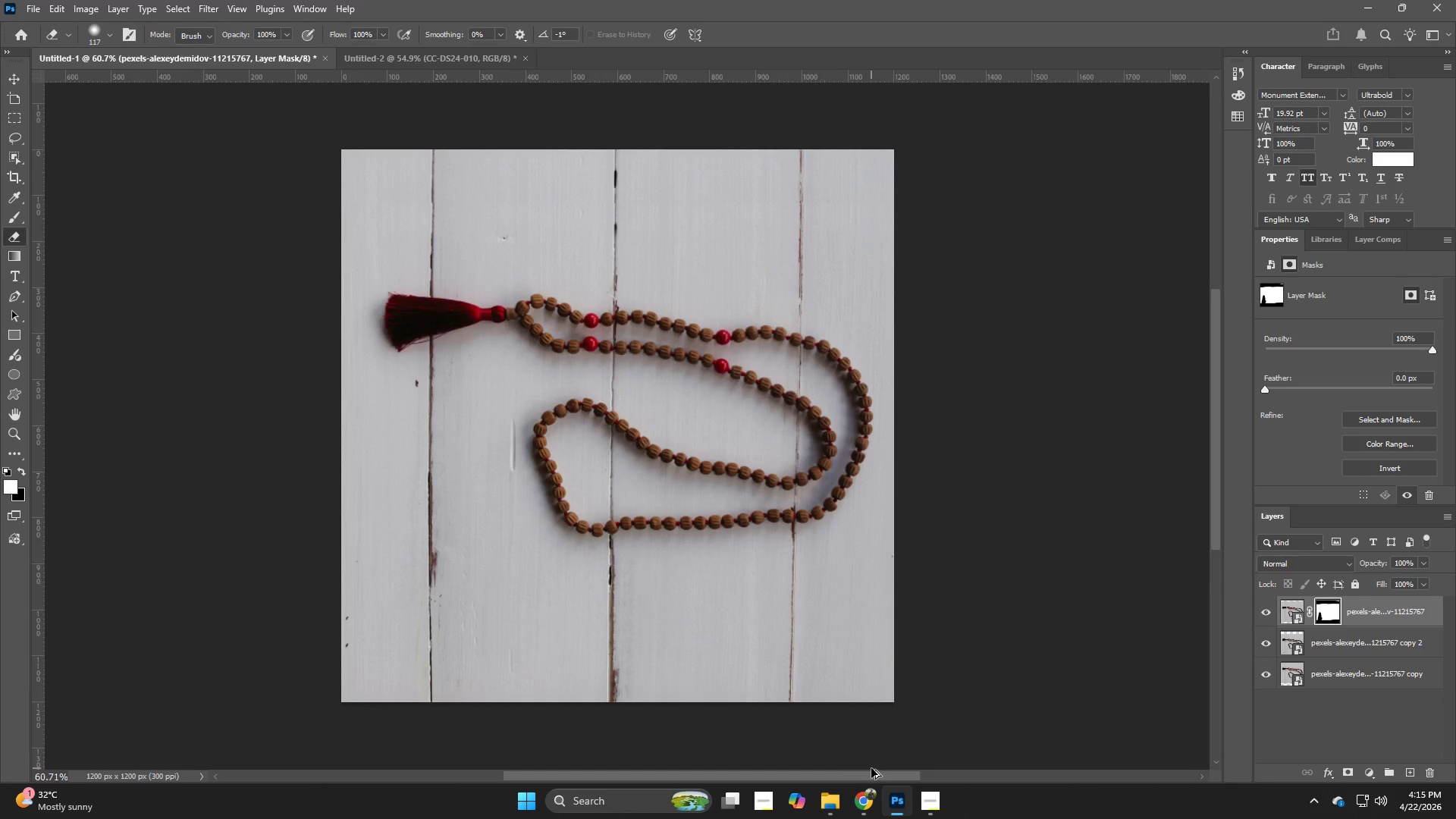 
key(Alt+Control+Shift+W)
 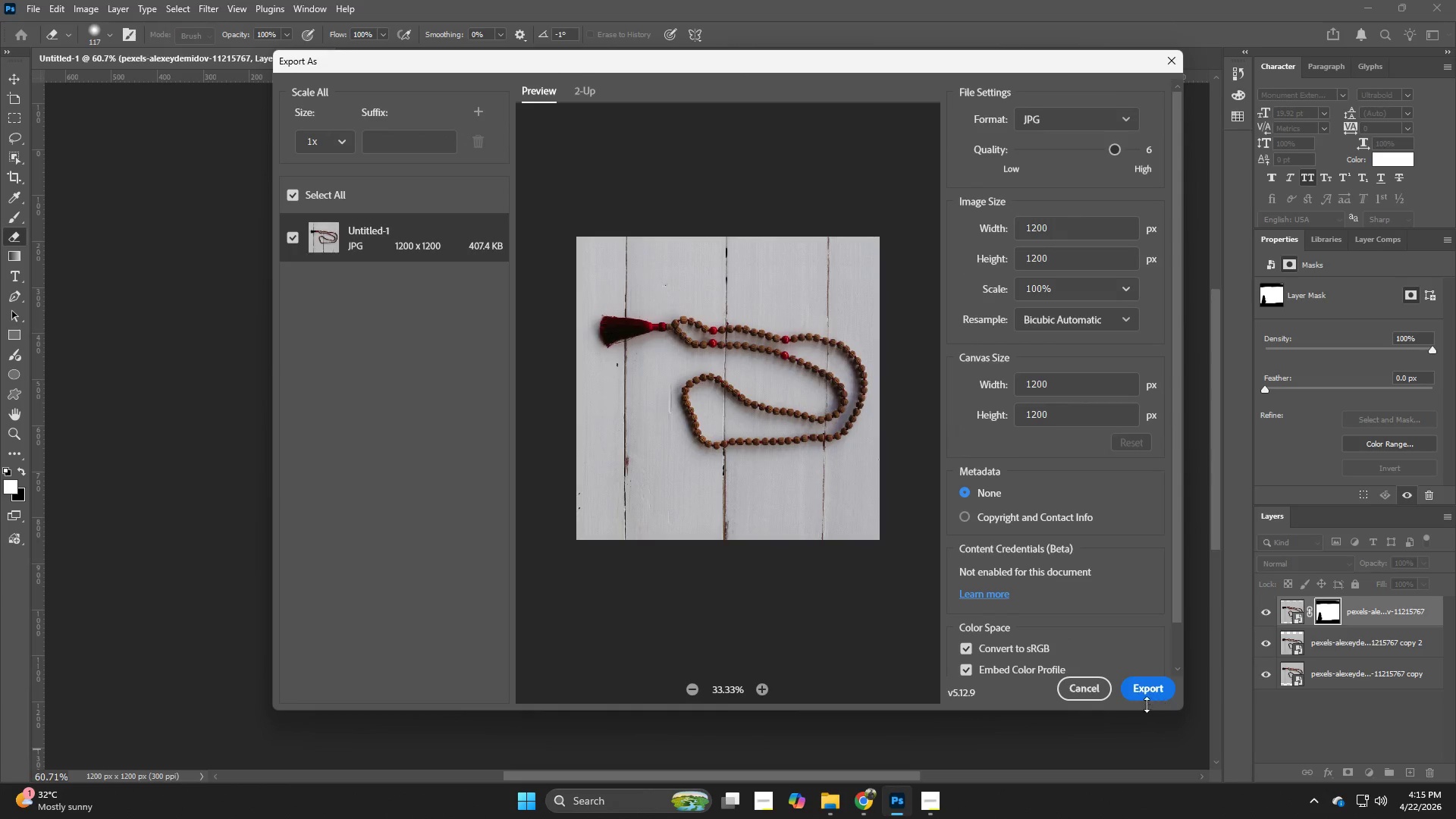 
left_click([1147, 697])
 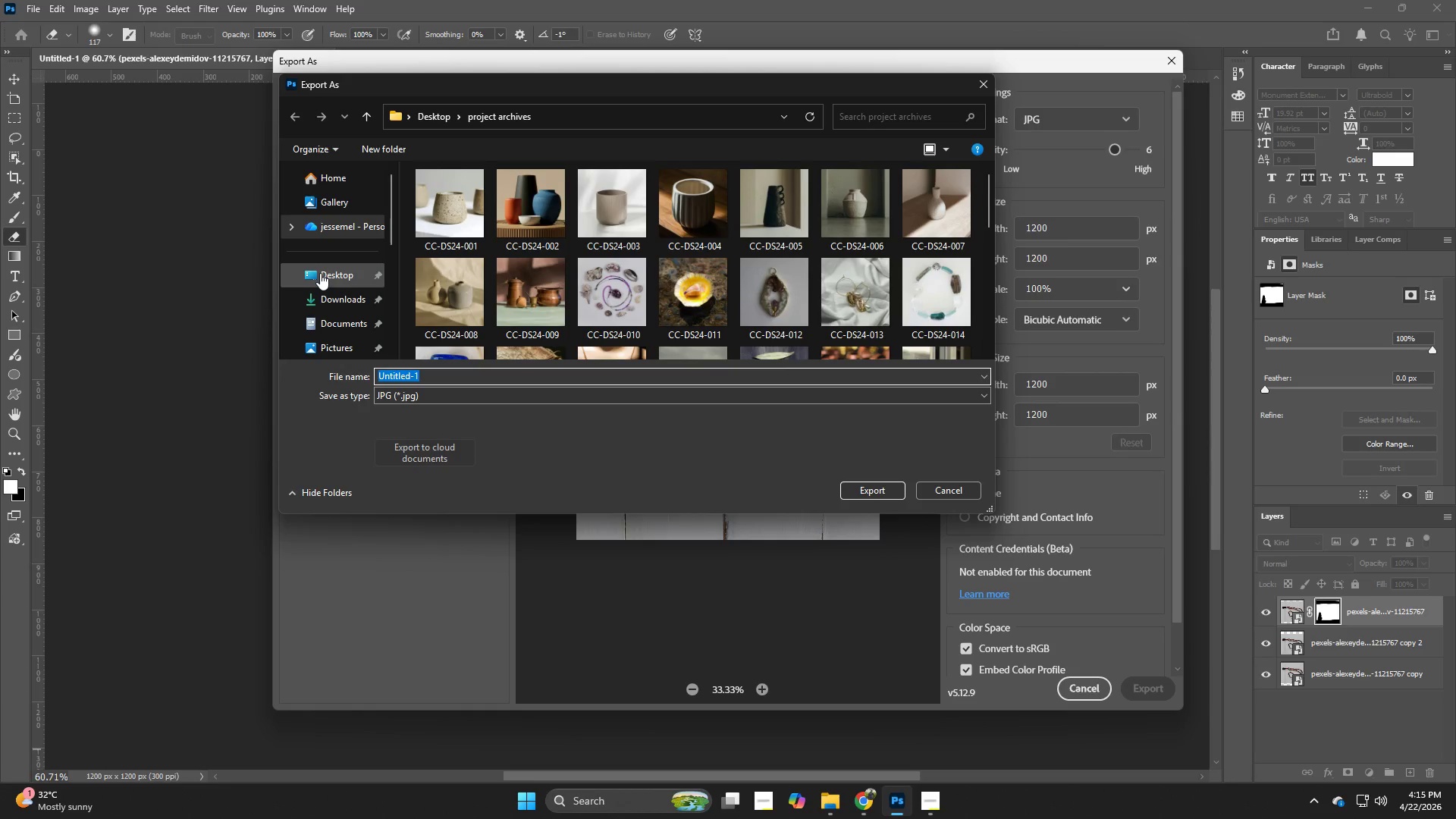 
left_click([320, 273])
 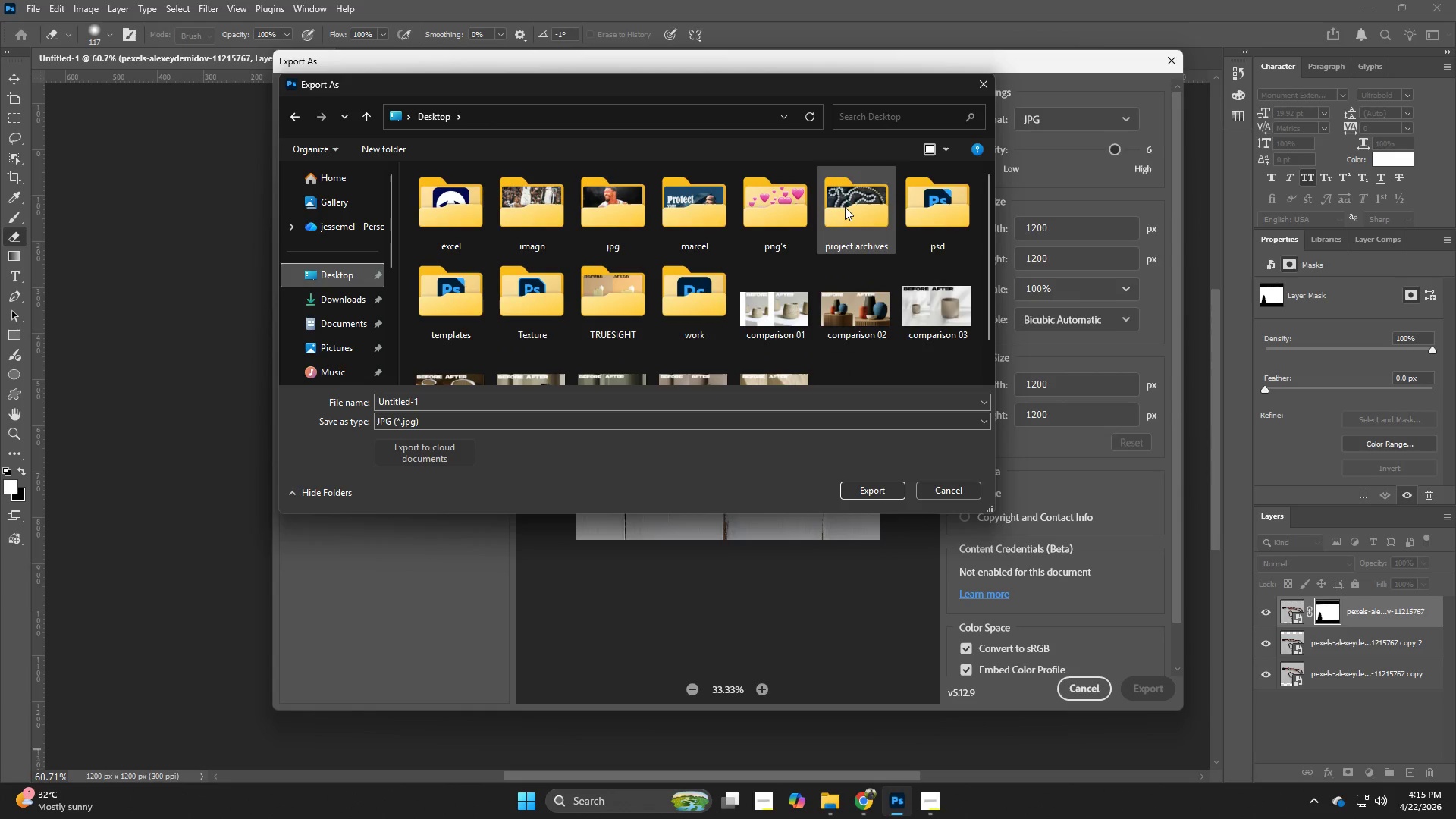 
double_click([845, 207])
 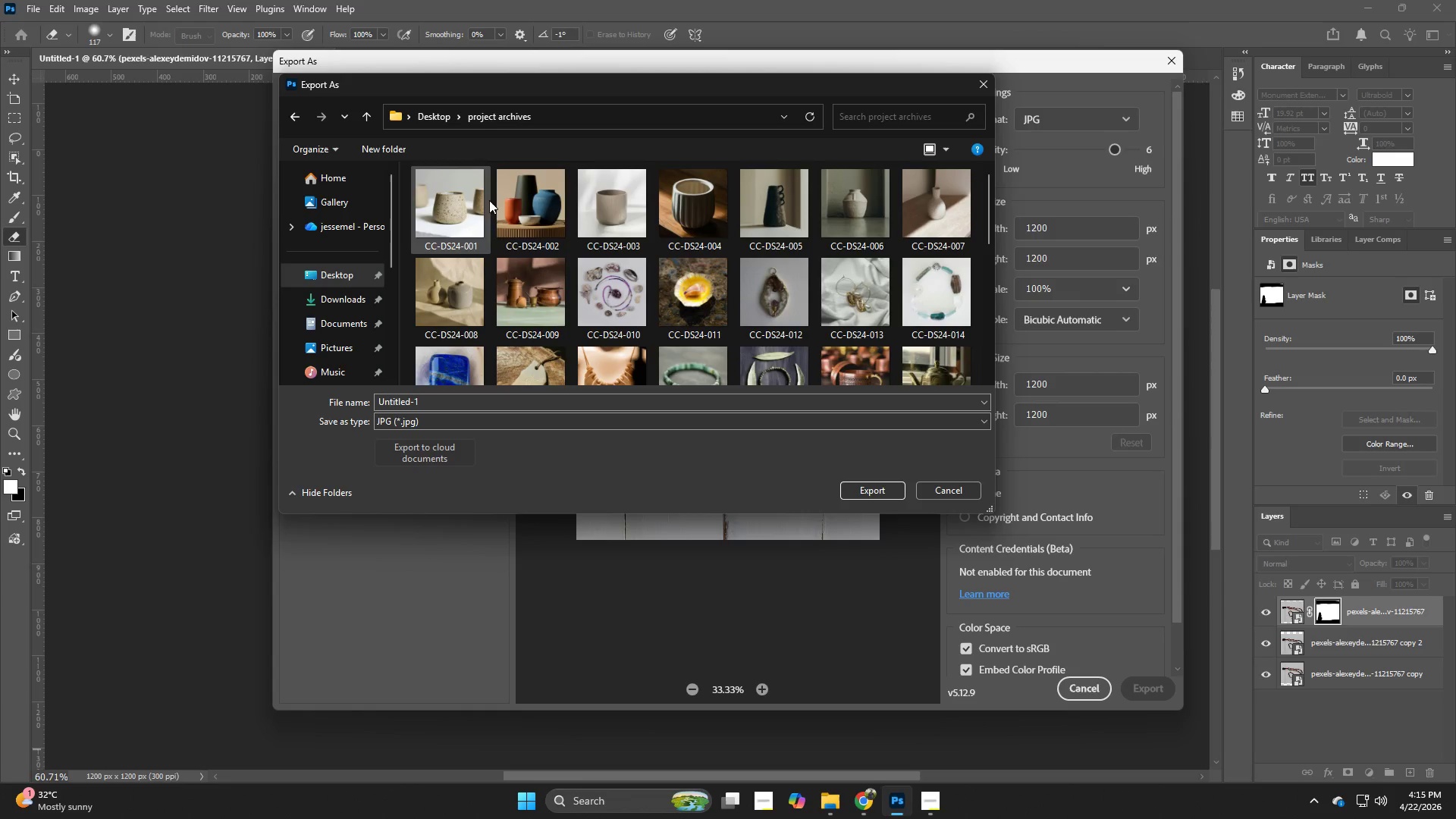 
scroll: coordinate [511, 215], scroll_direction: down, amount: 8.0
 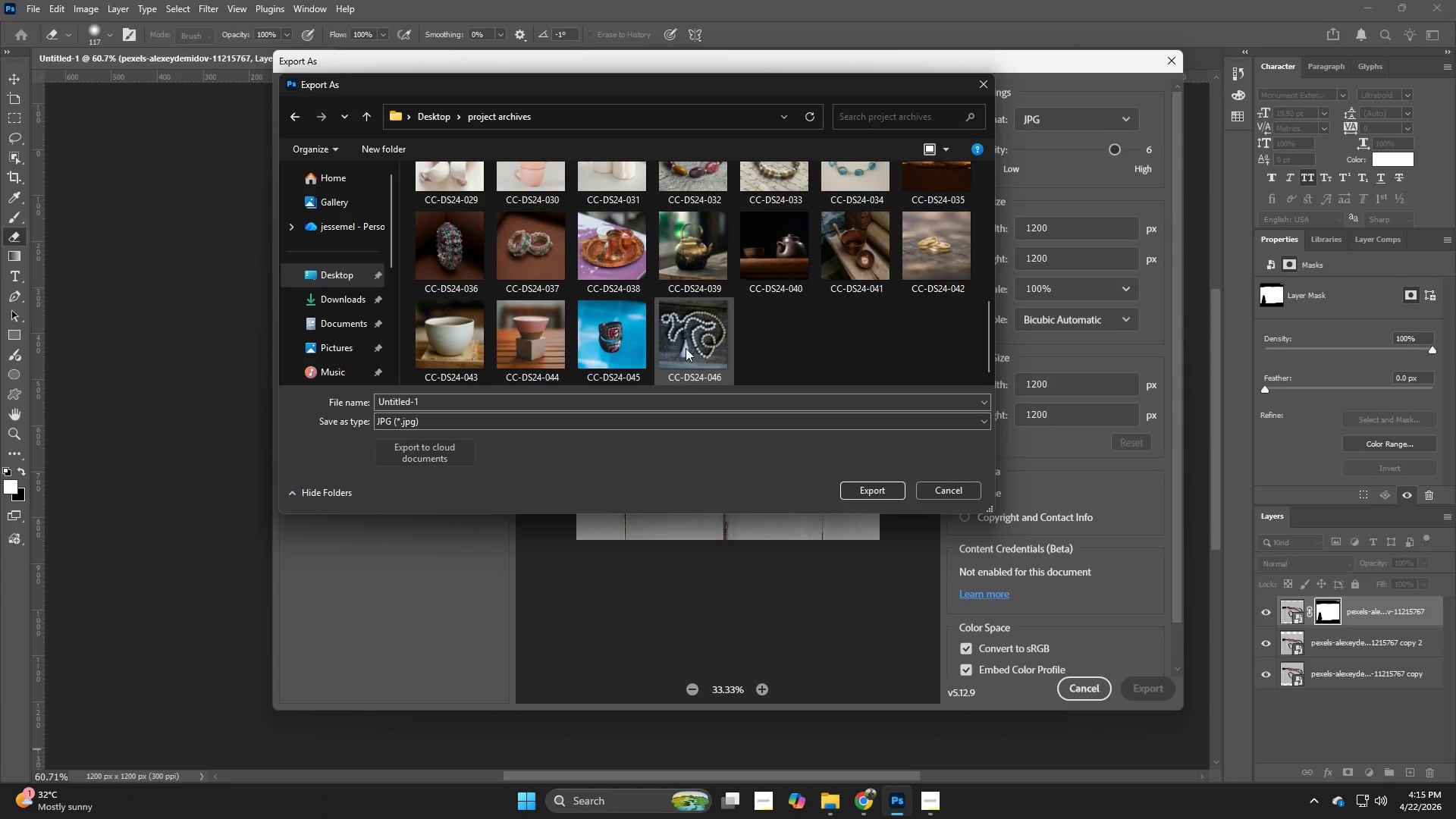 
left_click([691, 337])
 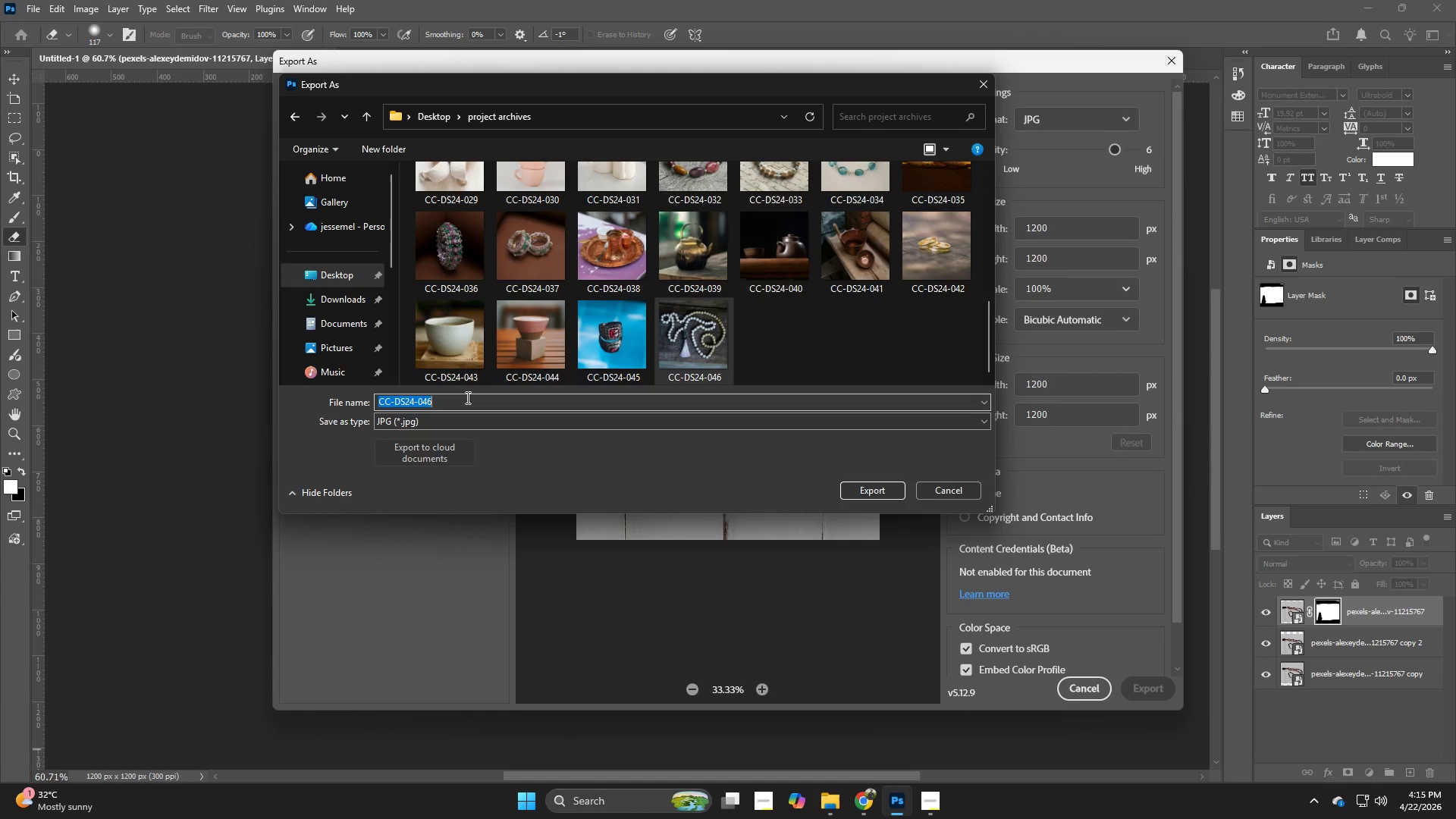 
double_click([466, 397])
 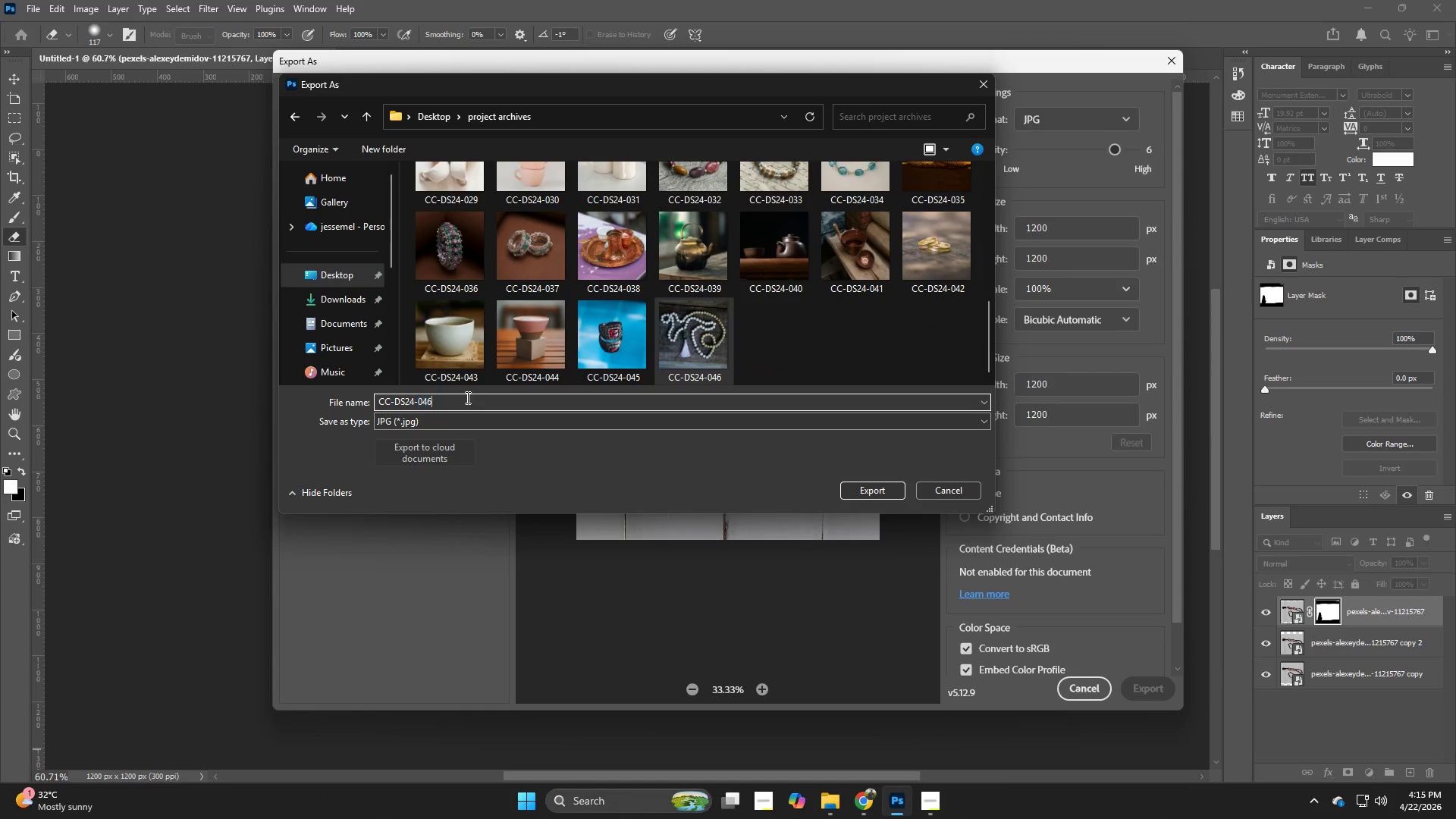 
triple_click([466, 397])
 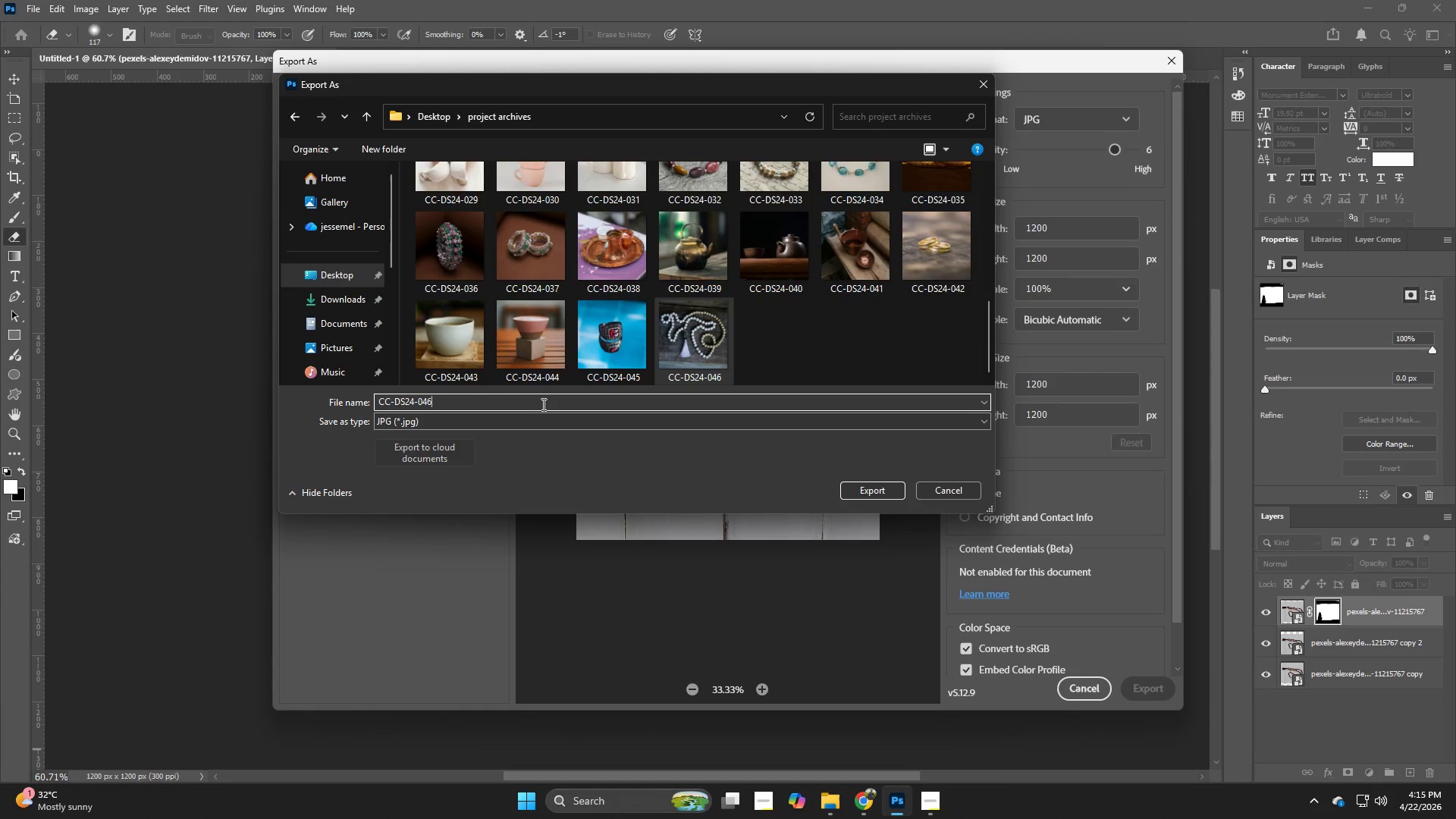 
key(Backspace)
 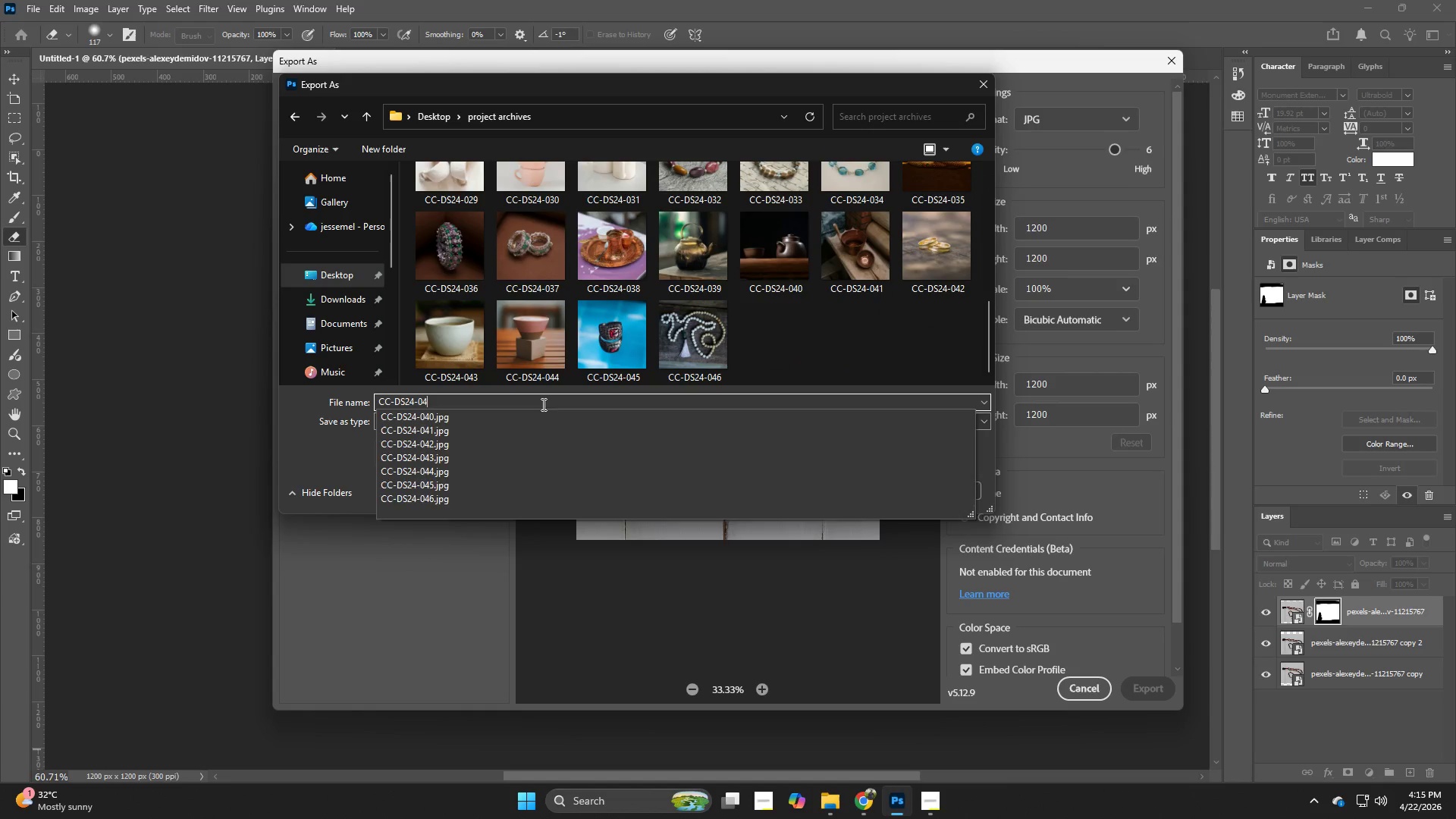 
key(7)
 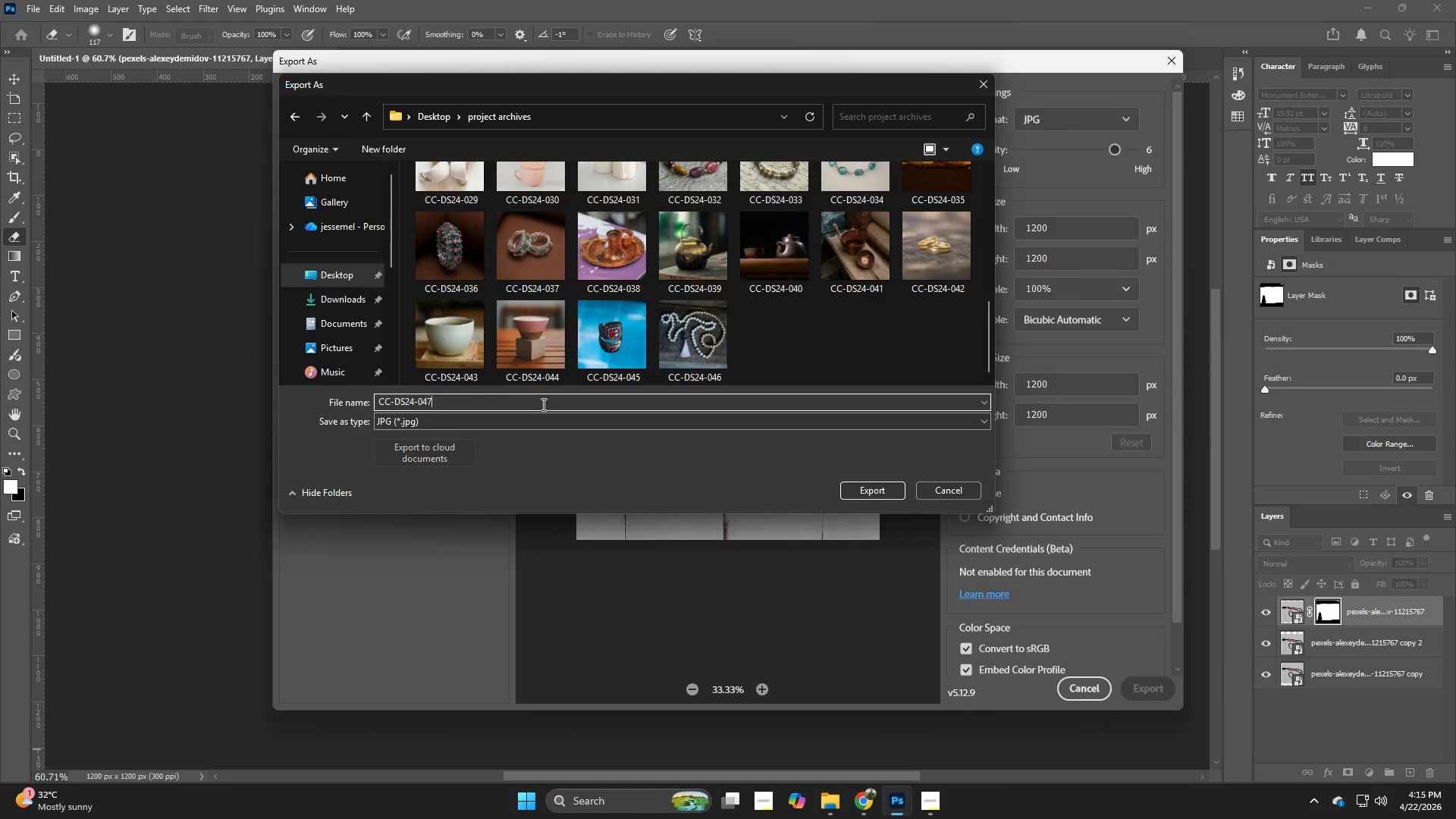 
key(NumpadEnter)
 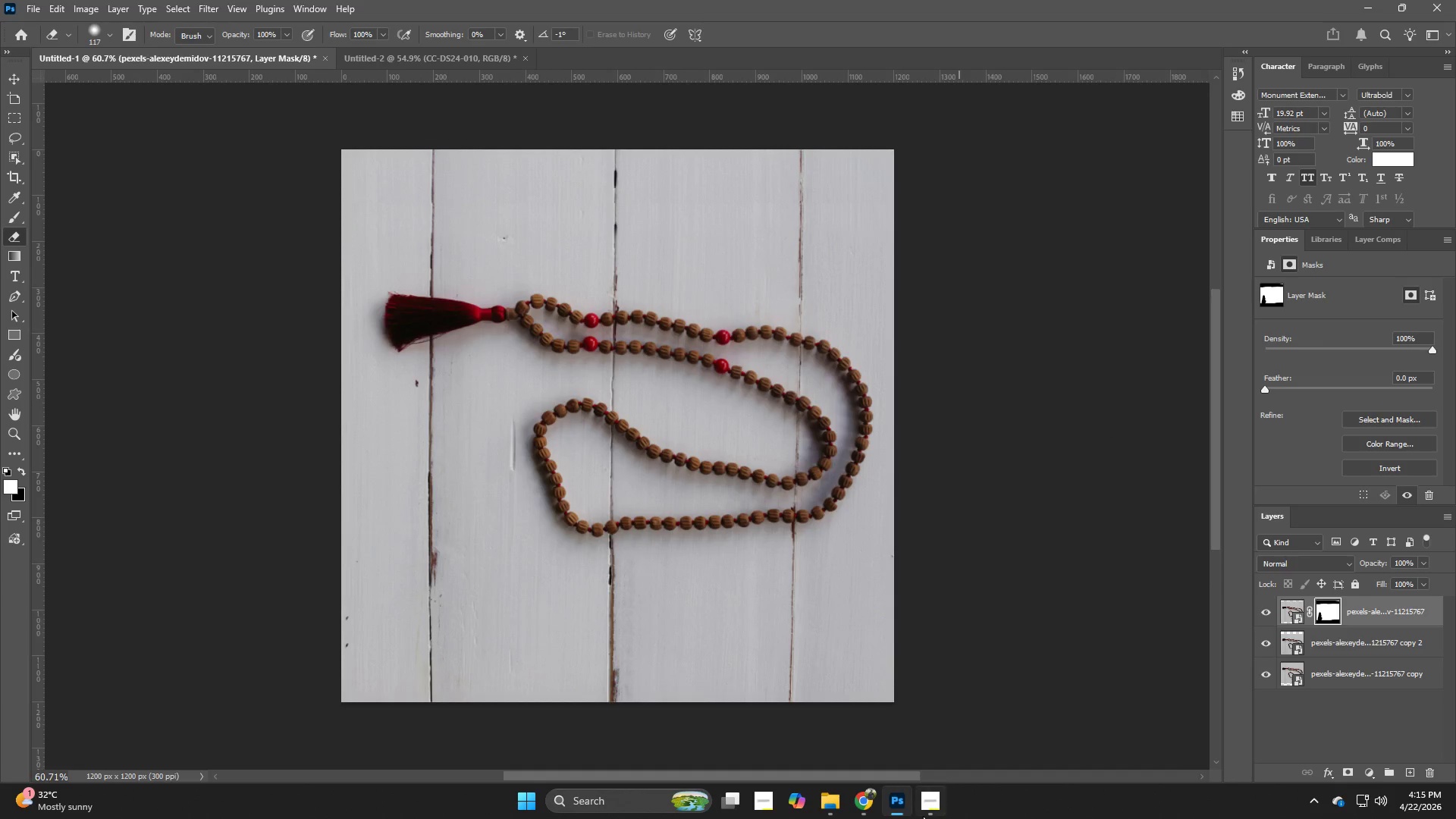 
left_click([867, 800])
 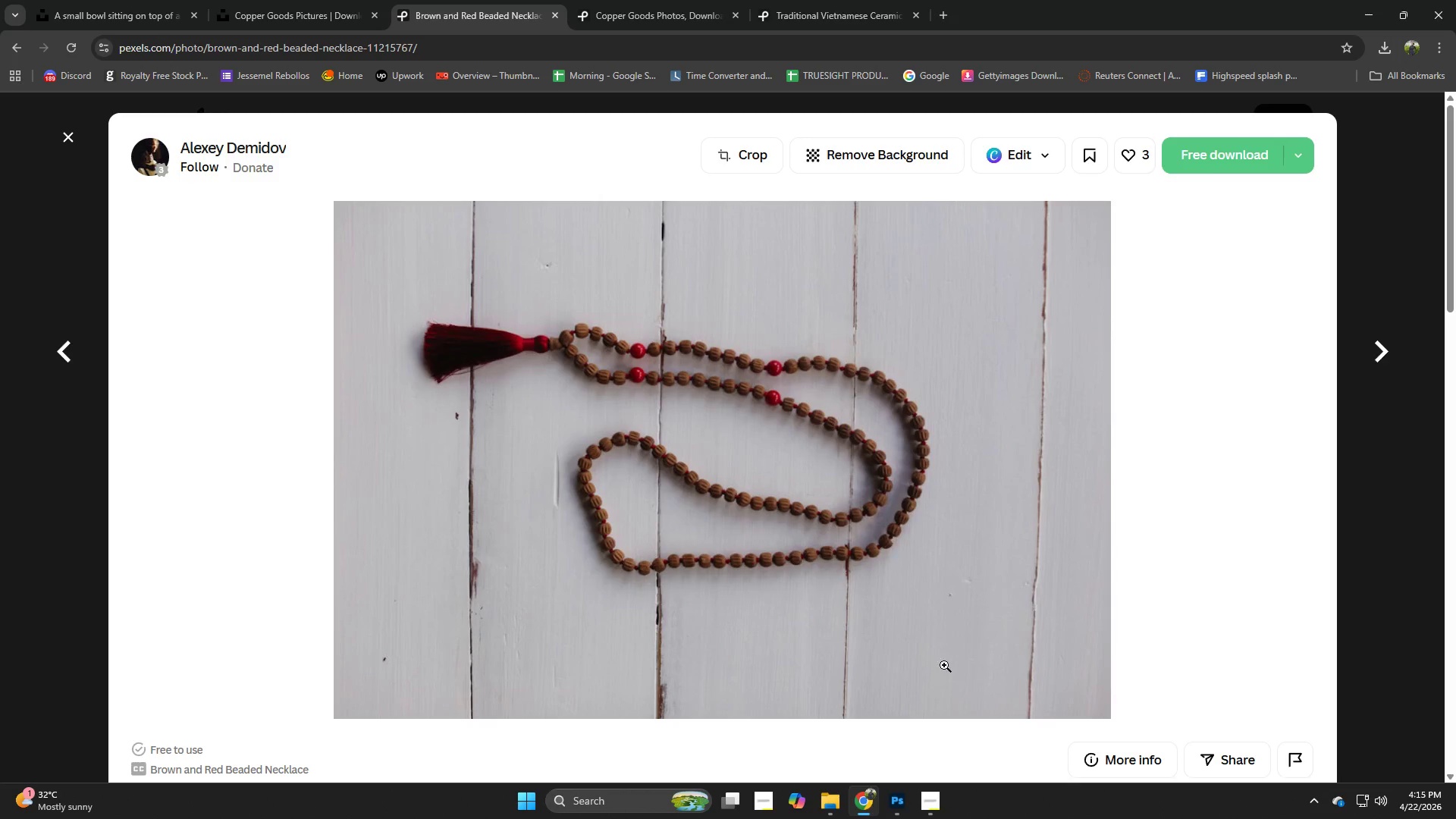 
scroll: coordinate [943, 661], scroll_direction: down, amount: 7.0
 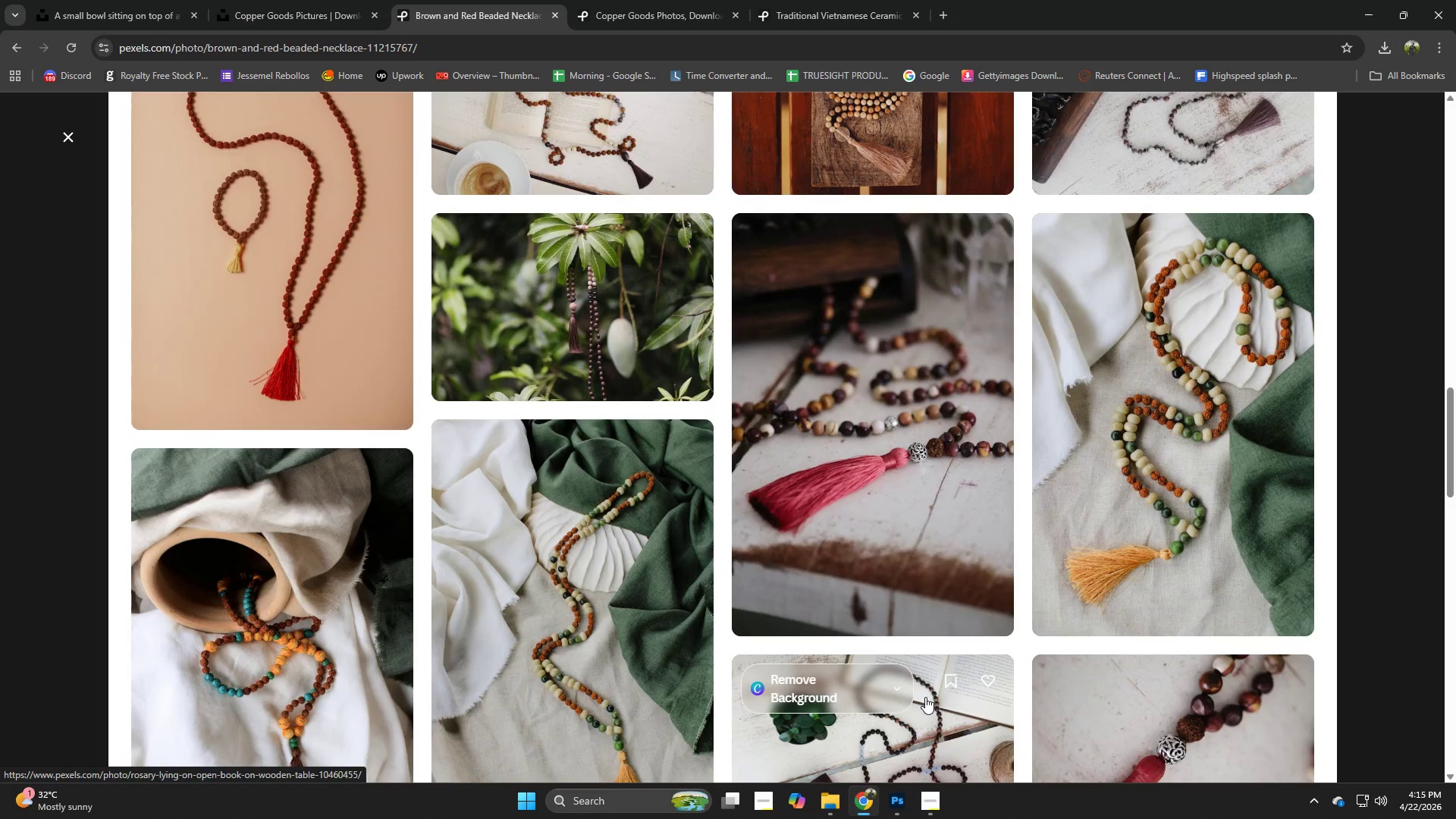 
wait(11.02)
 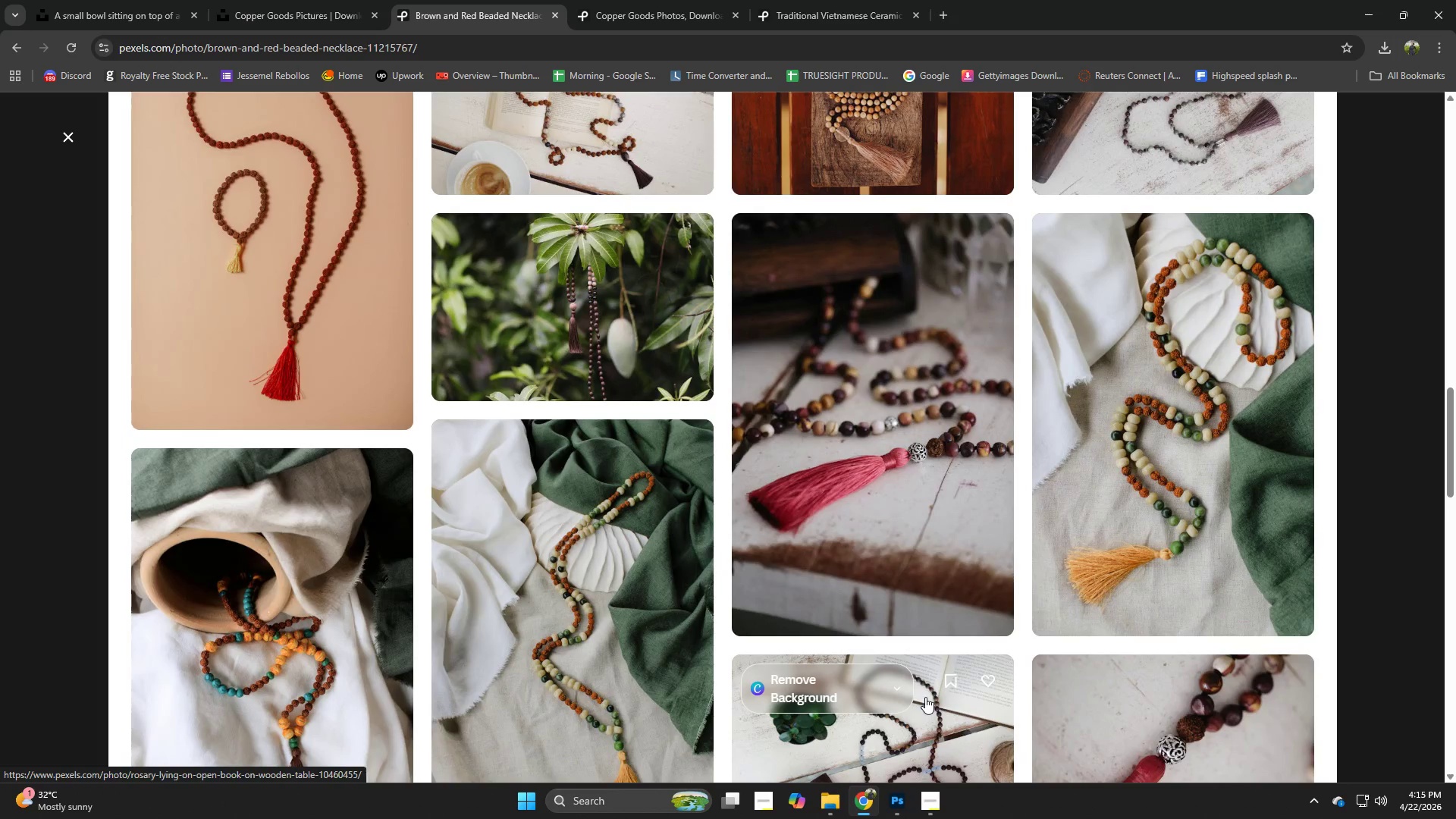 
scroll: coordinate [749, 341], scroll_direction: down, amount: 5.0
 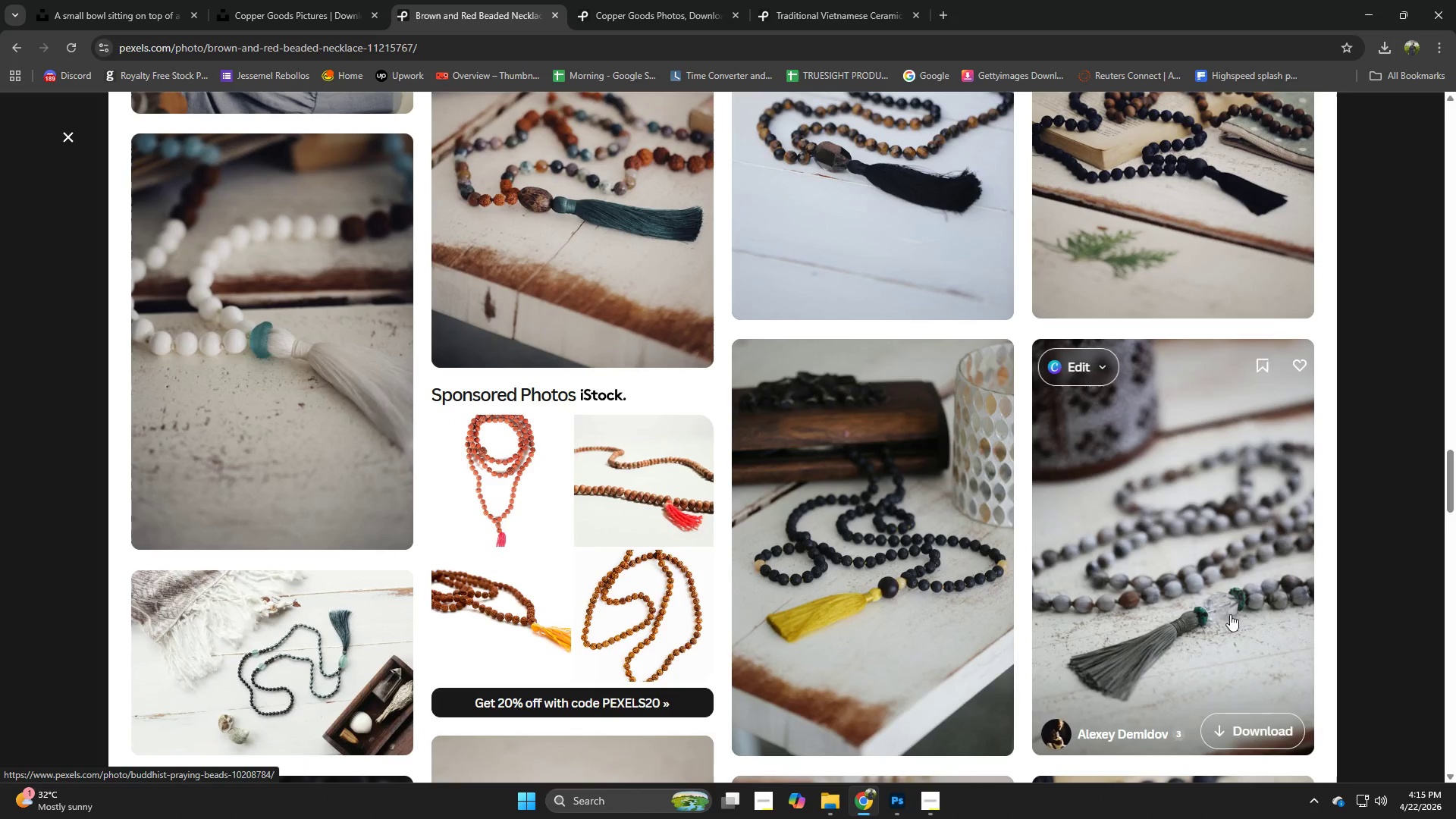 
left_click([1374, 631])
 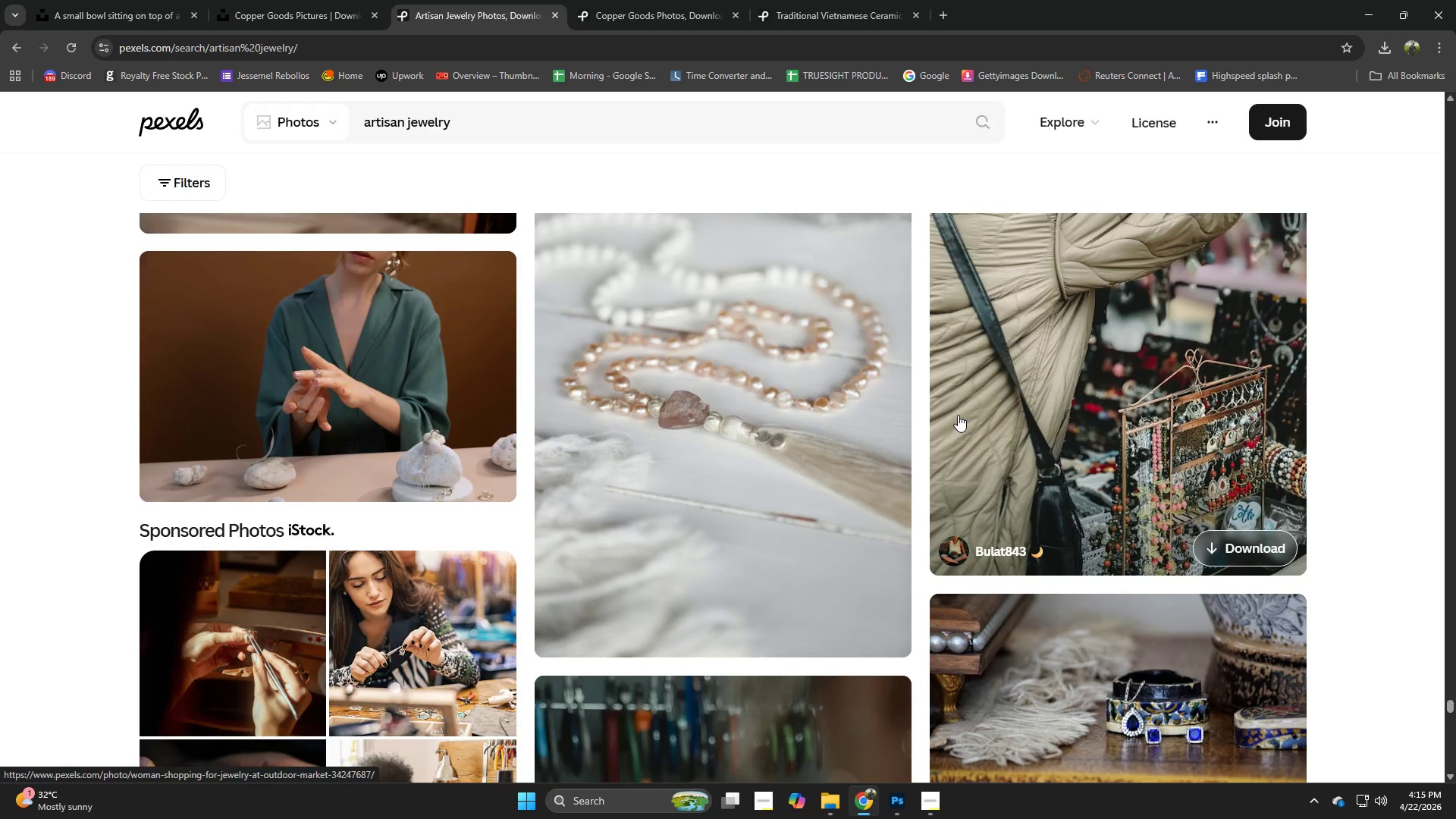 
scroll: coordinate [805, 448], scroll_direction: up, amount: 2.0
 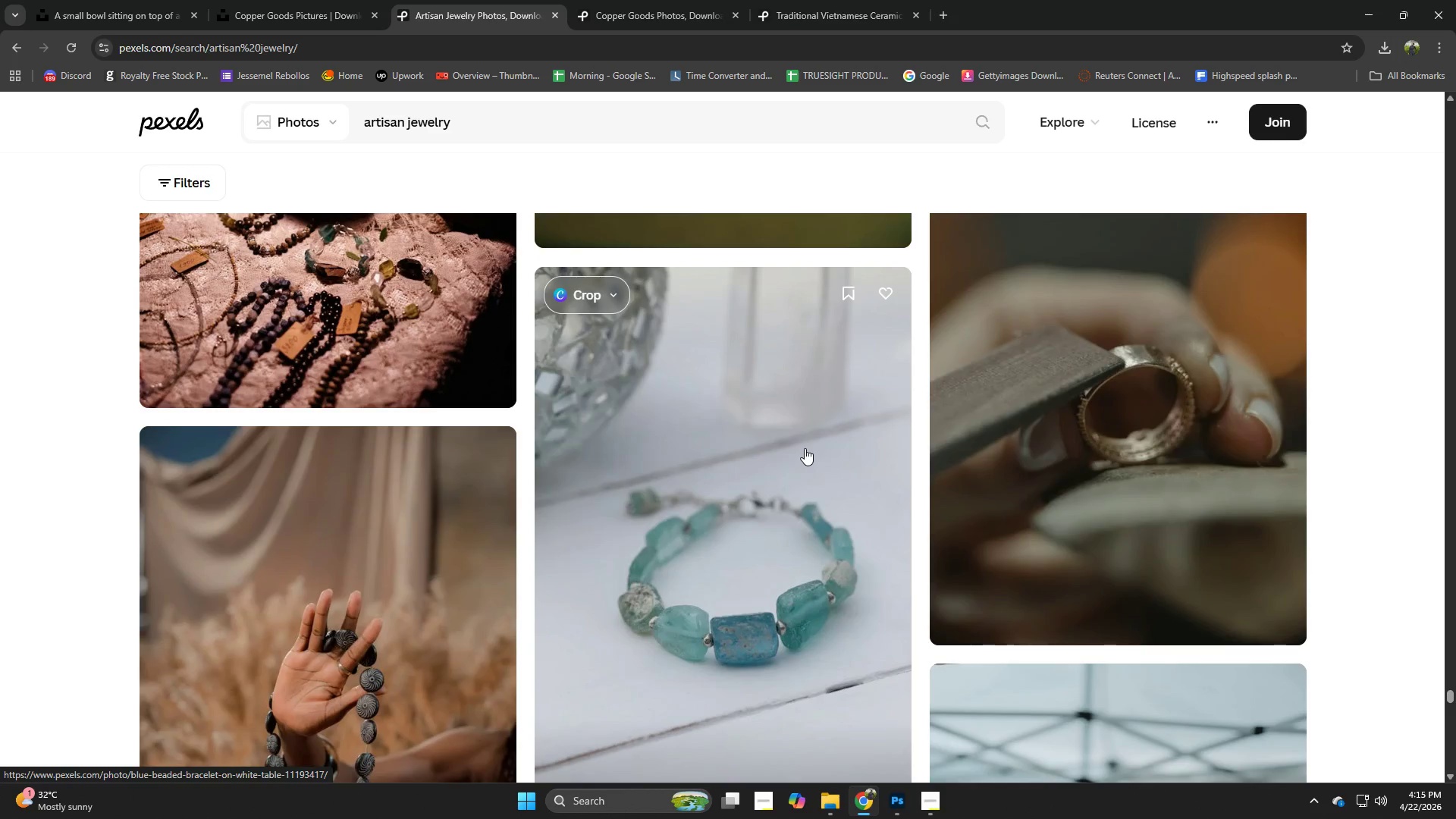 
left_click([805, 448])
 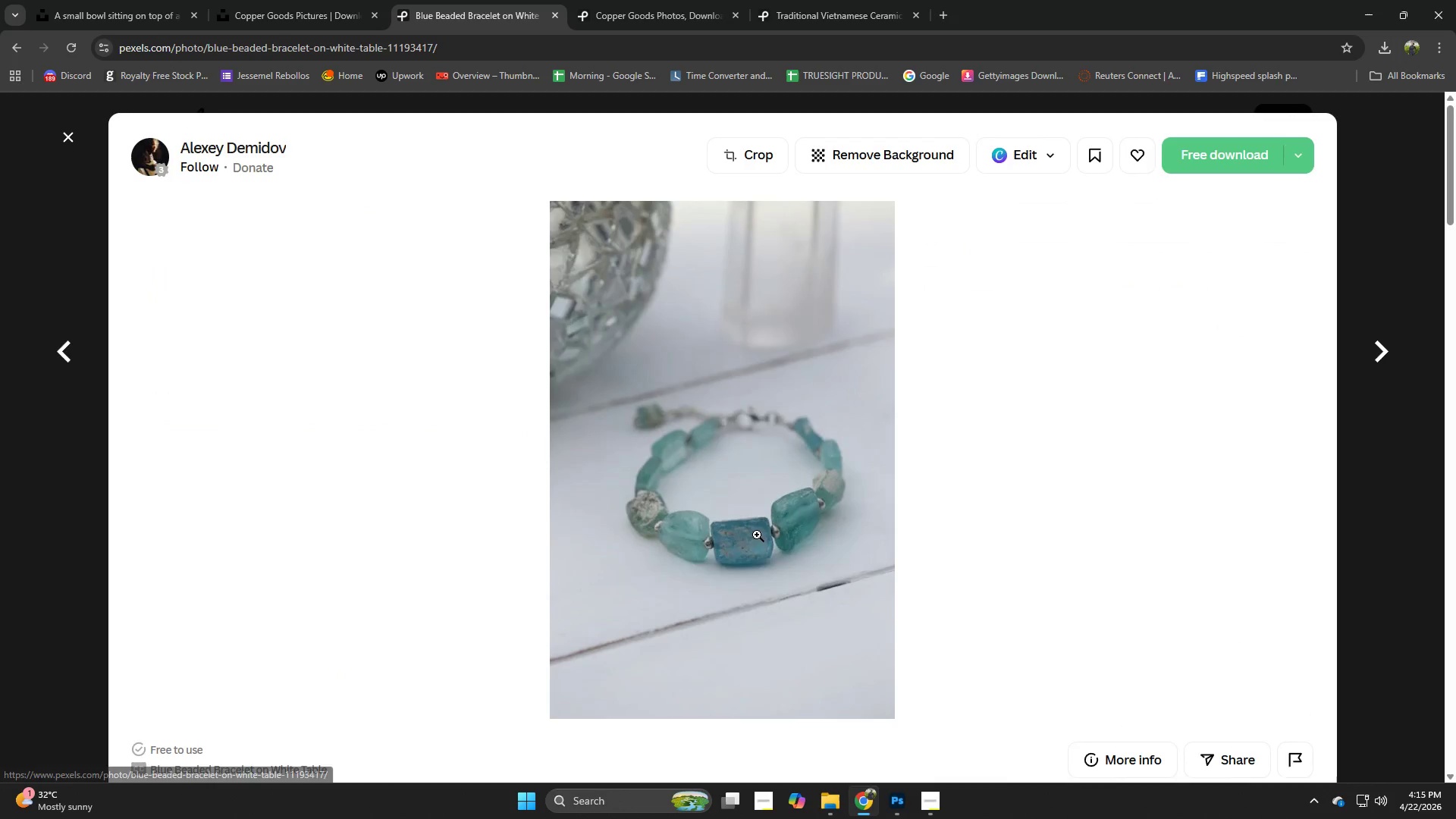 
scroll: coordinate [679, 567], scroll_direction: down, amount: 7.0
 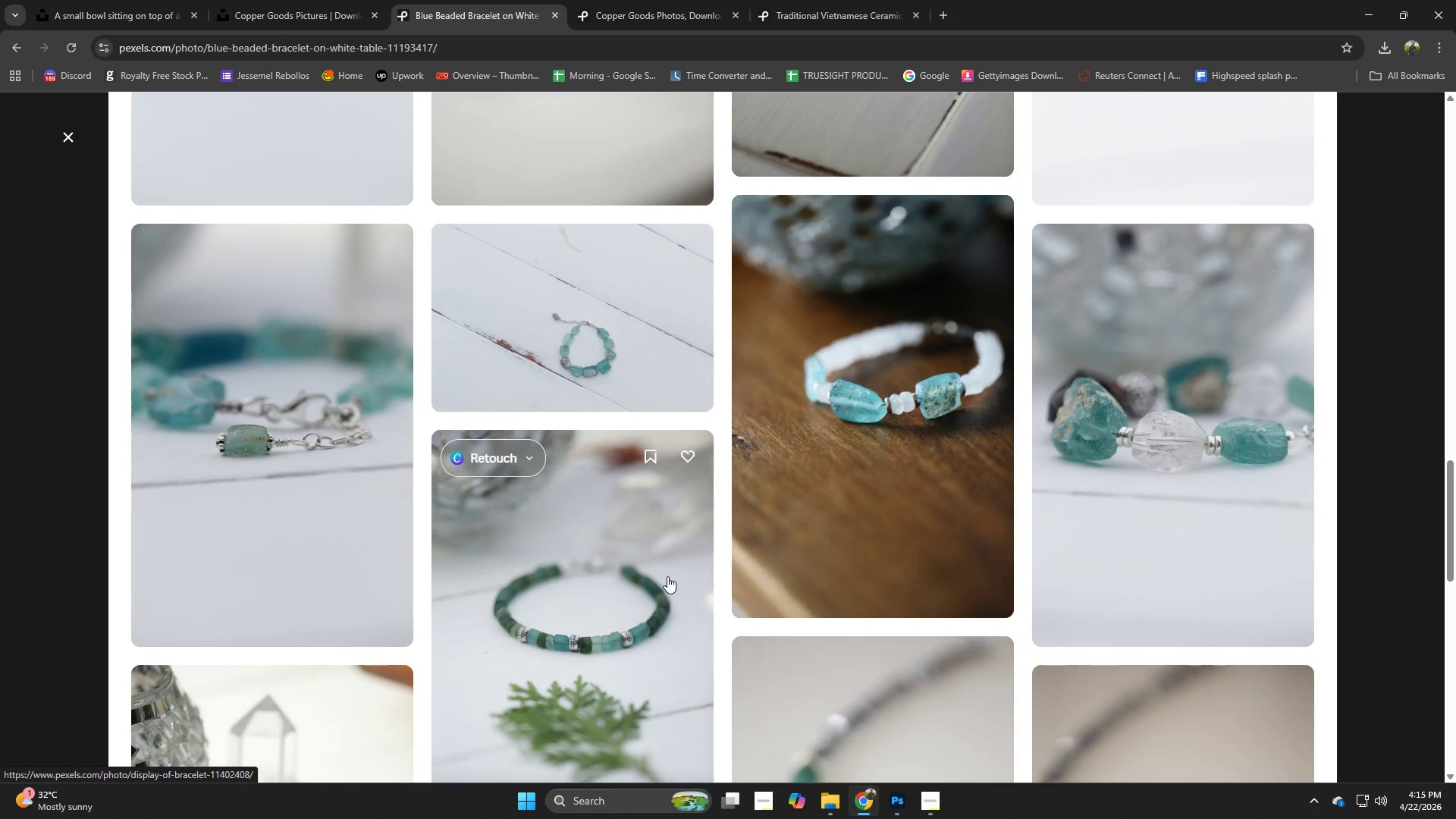 
scroll: coordinate [664, 579], scroll_direction: down, amount: 6.0
 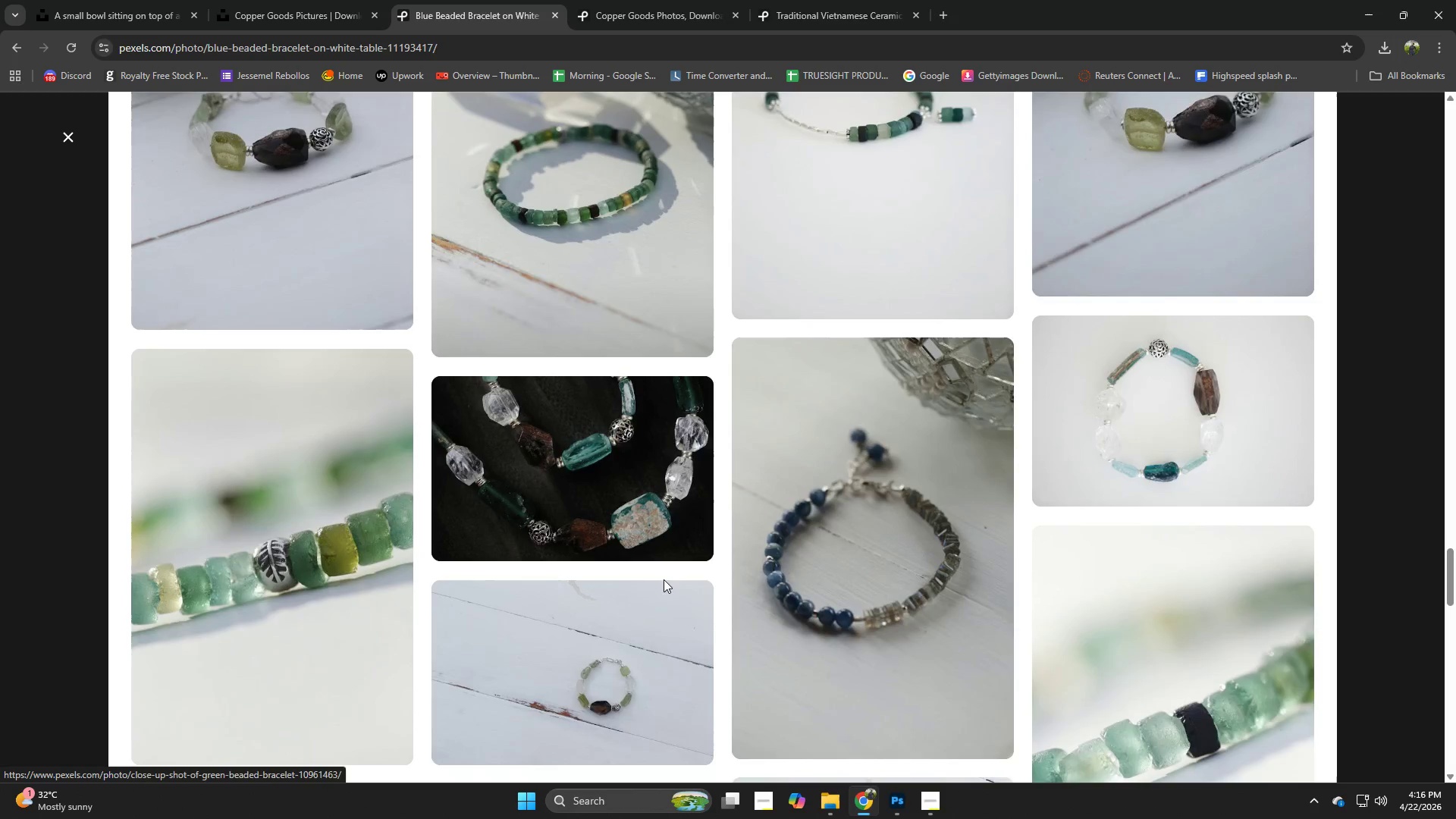 
scroll: coordinate [664, 579], scroll_direction: up, amount: 1.0
 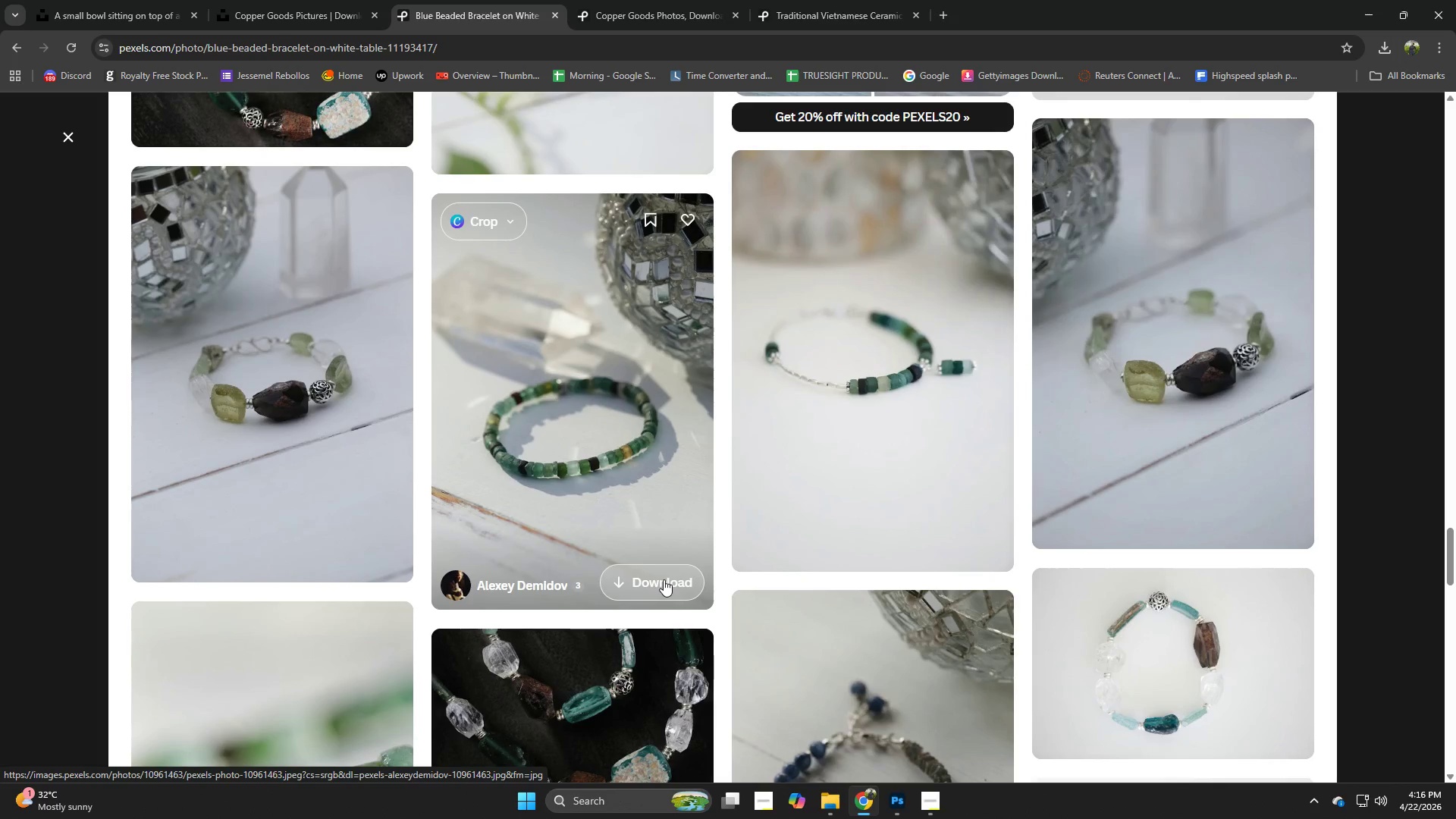 
scroll: coordinate [651, 585], scroll_direction: down, amount: 3.0
 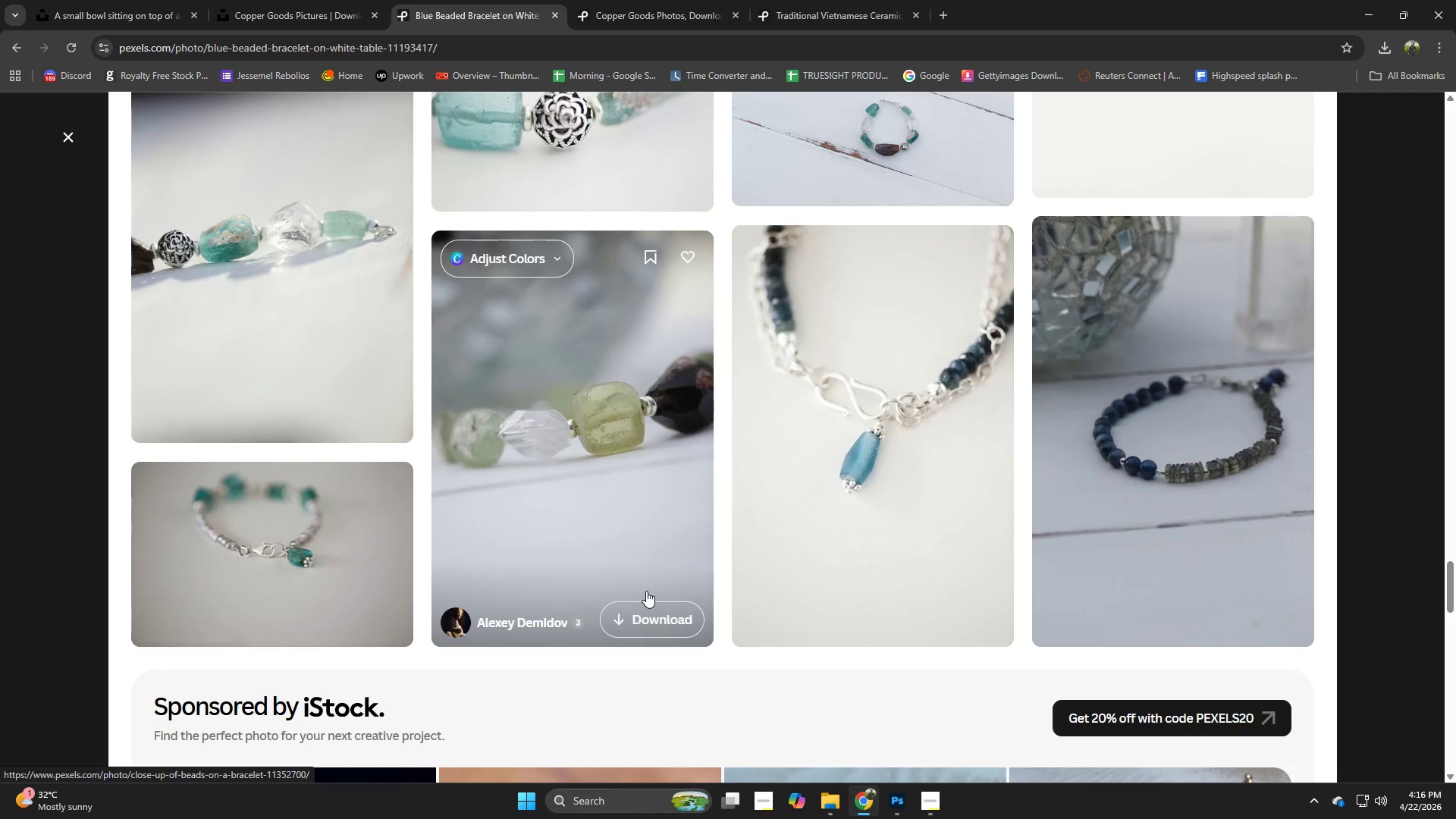 
scroll: coordinate [646, 591], scroll_direction: none, amount: 0.0
 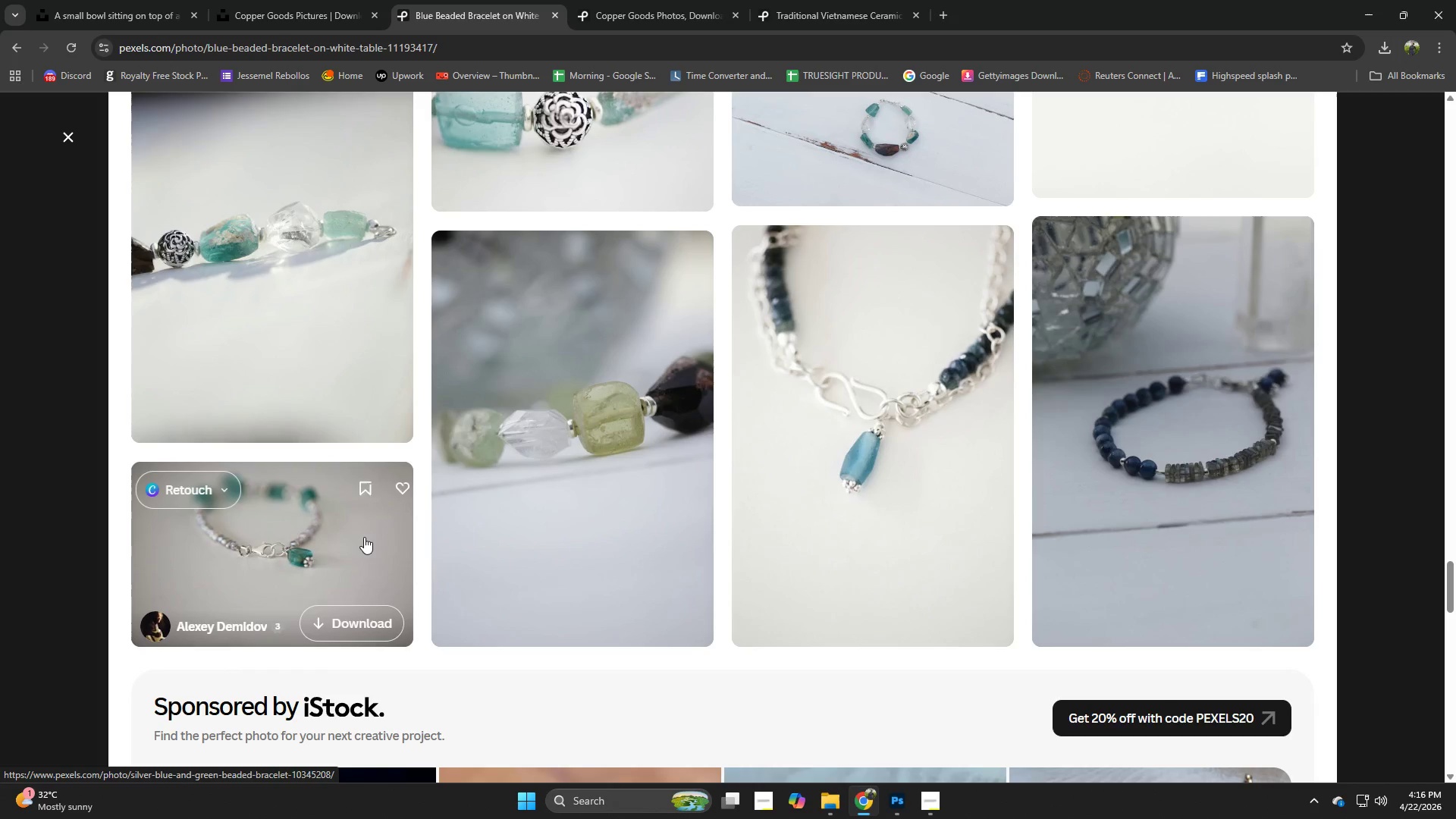 
left_click([358, 537])
 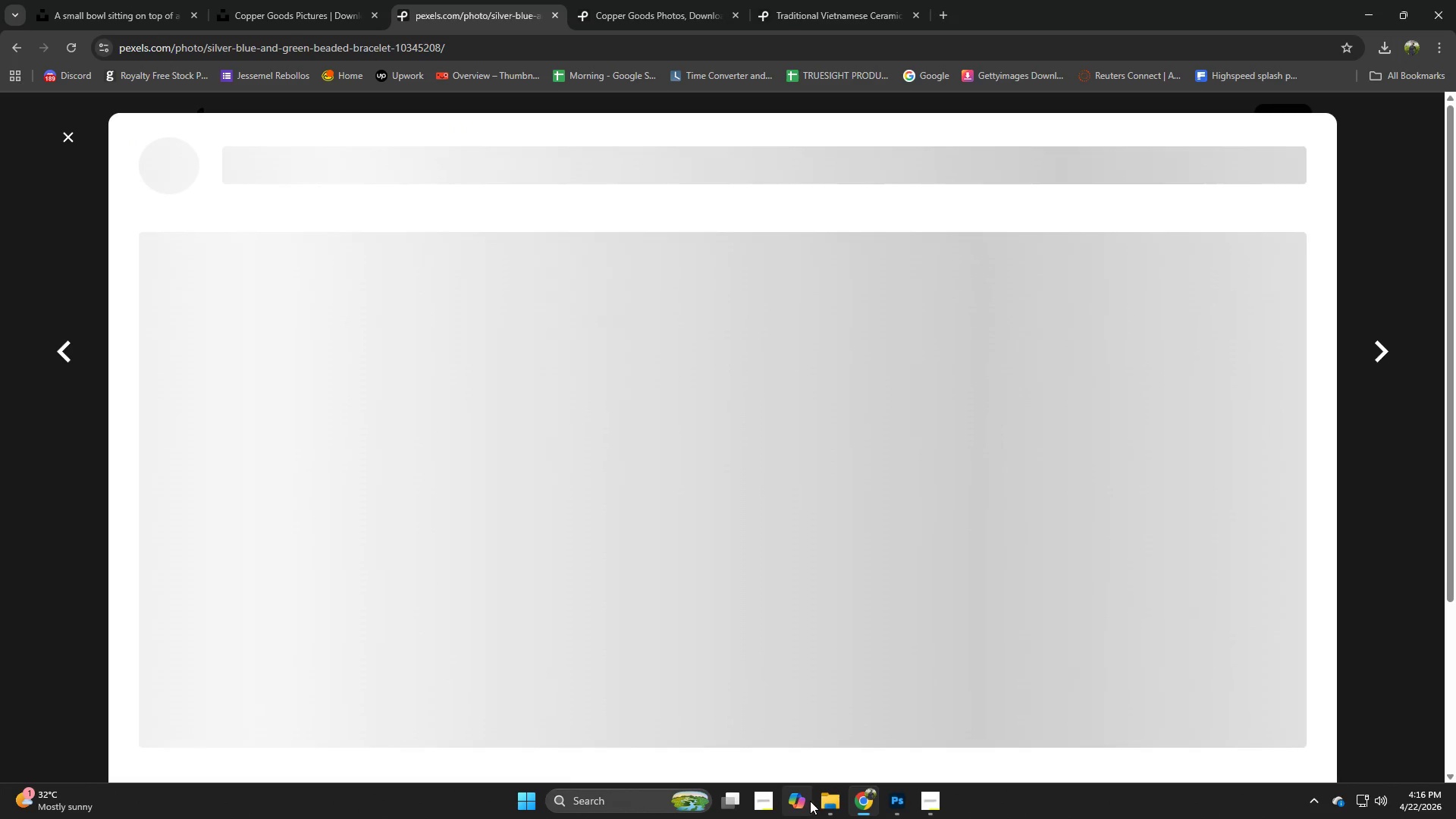 
left_click([832, 796])
 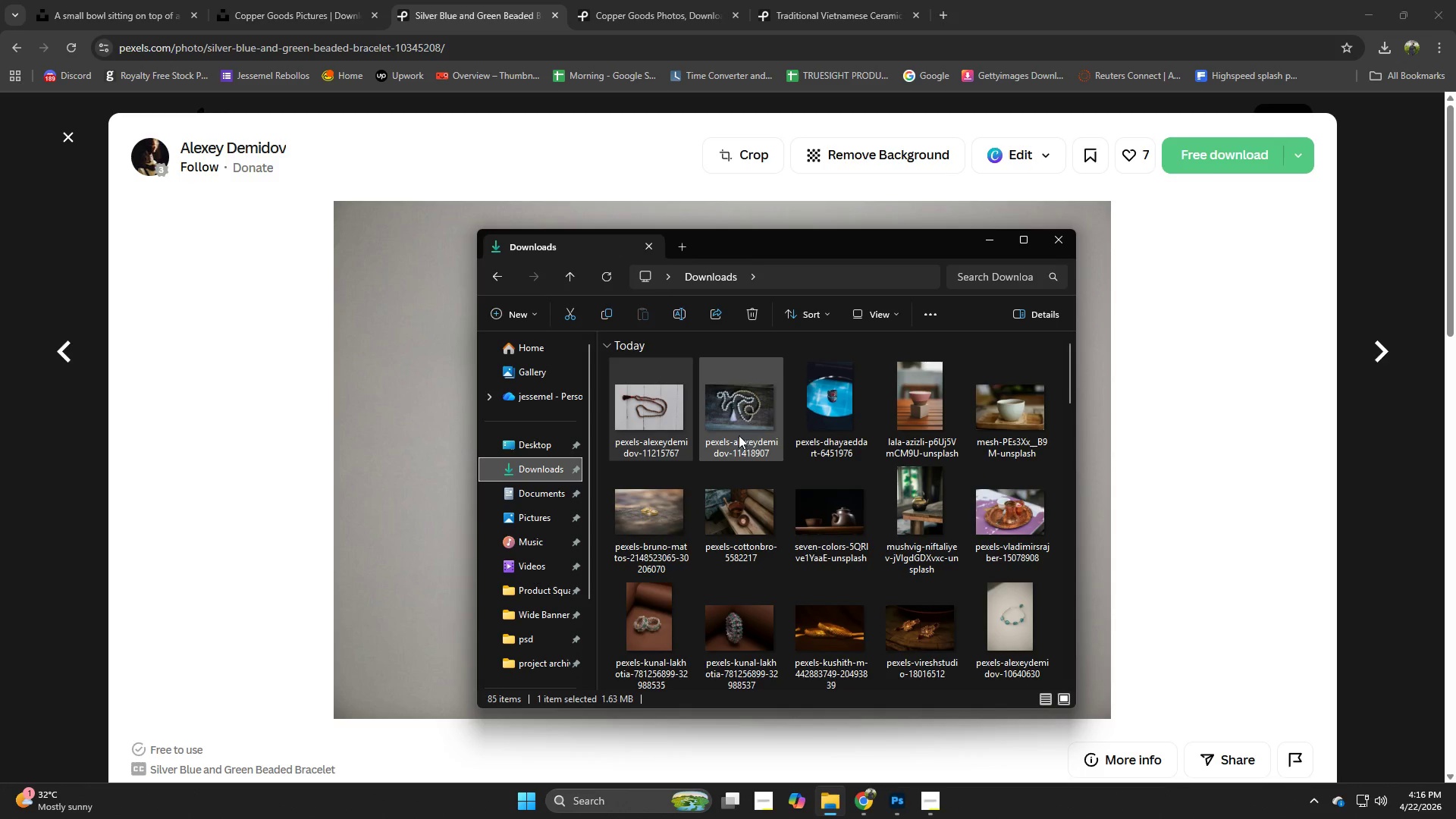 
mouse_move([767, 484])
 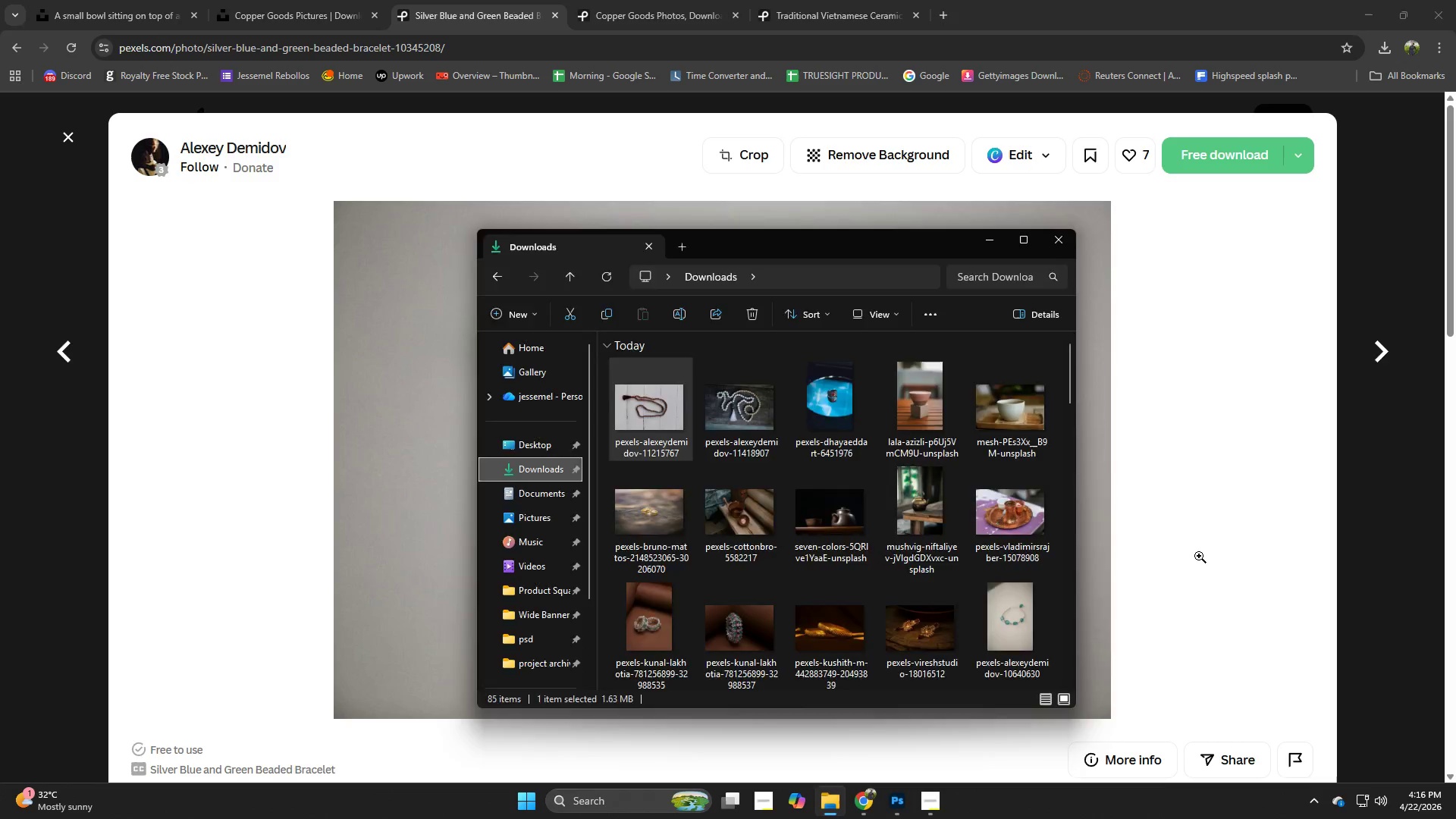 
left_click([1199, 556])
 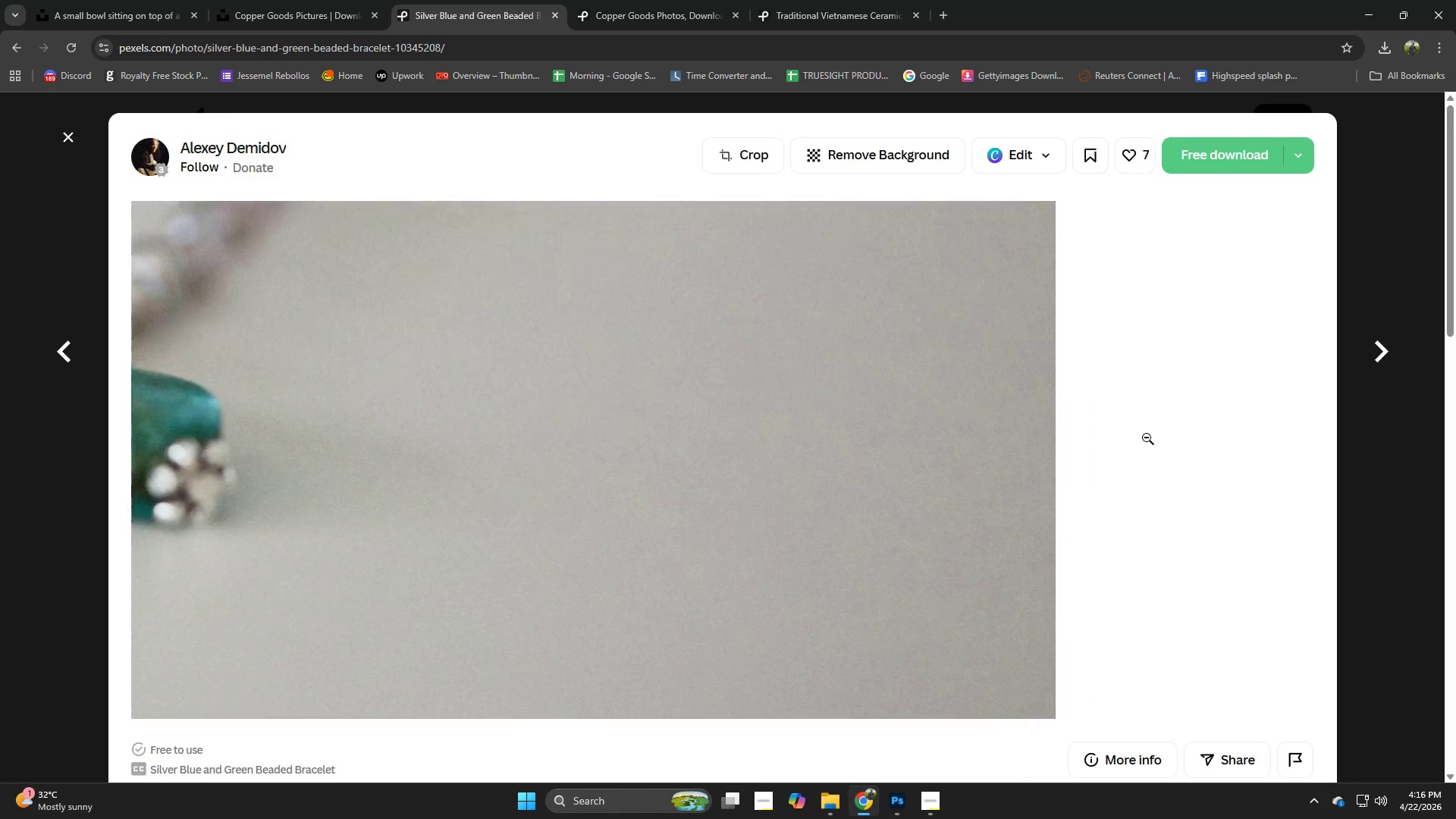 
left_click([1144, 471])
 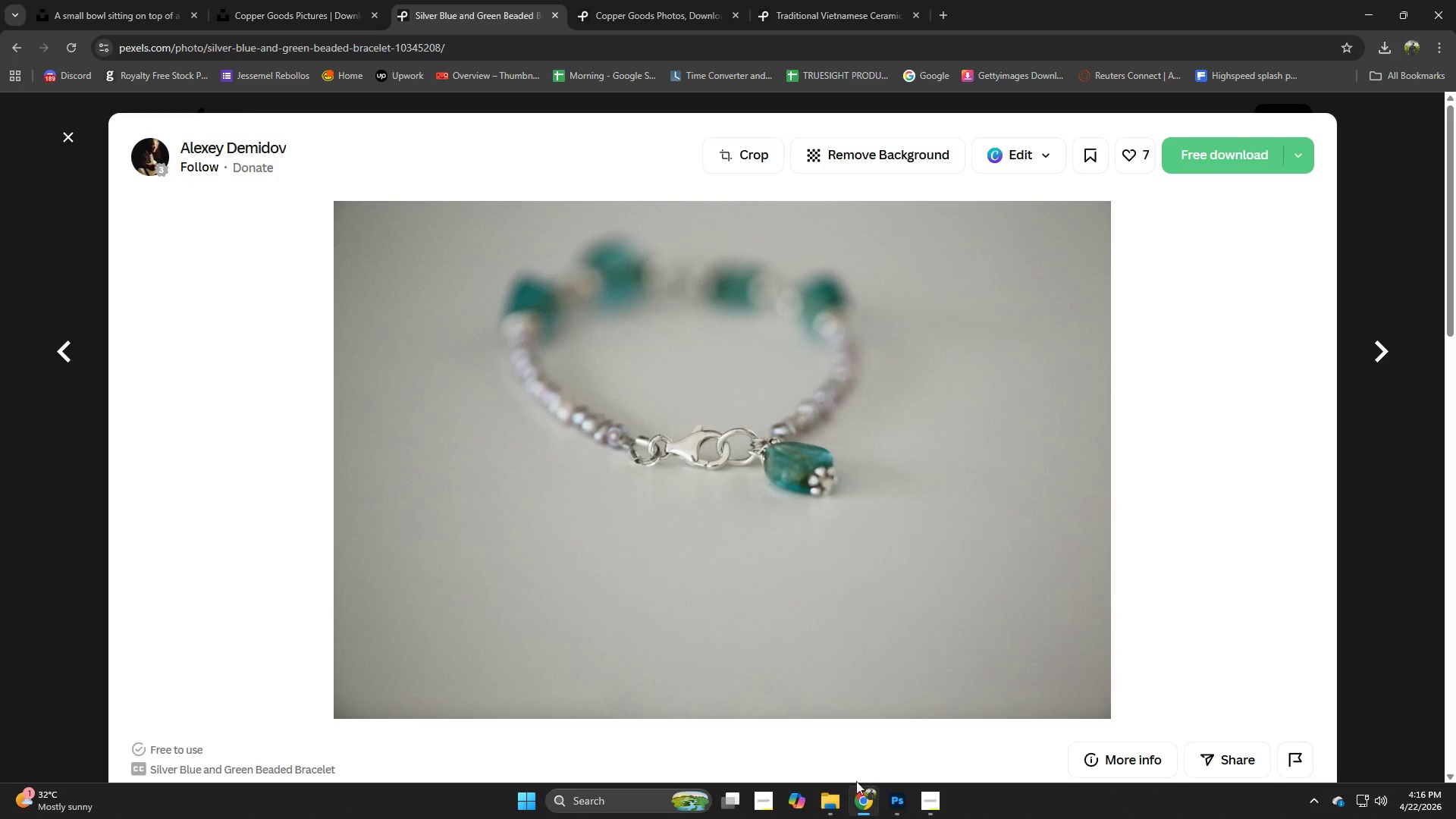 
left_click([831, 808])
 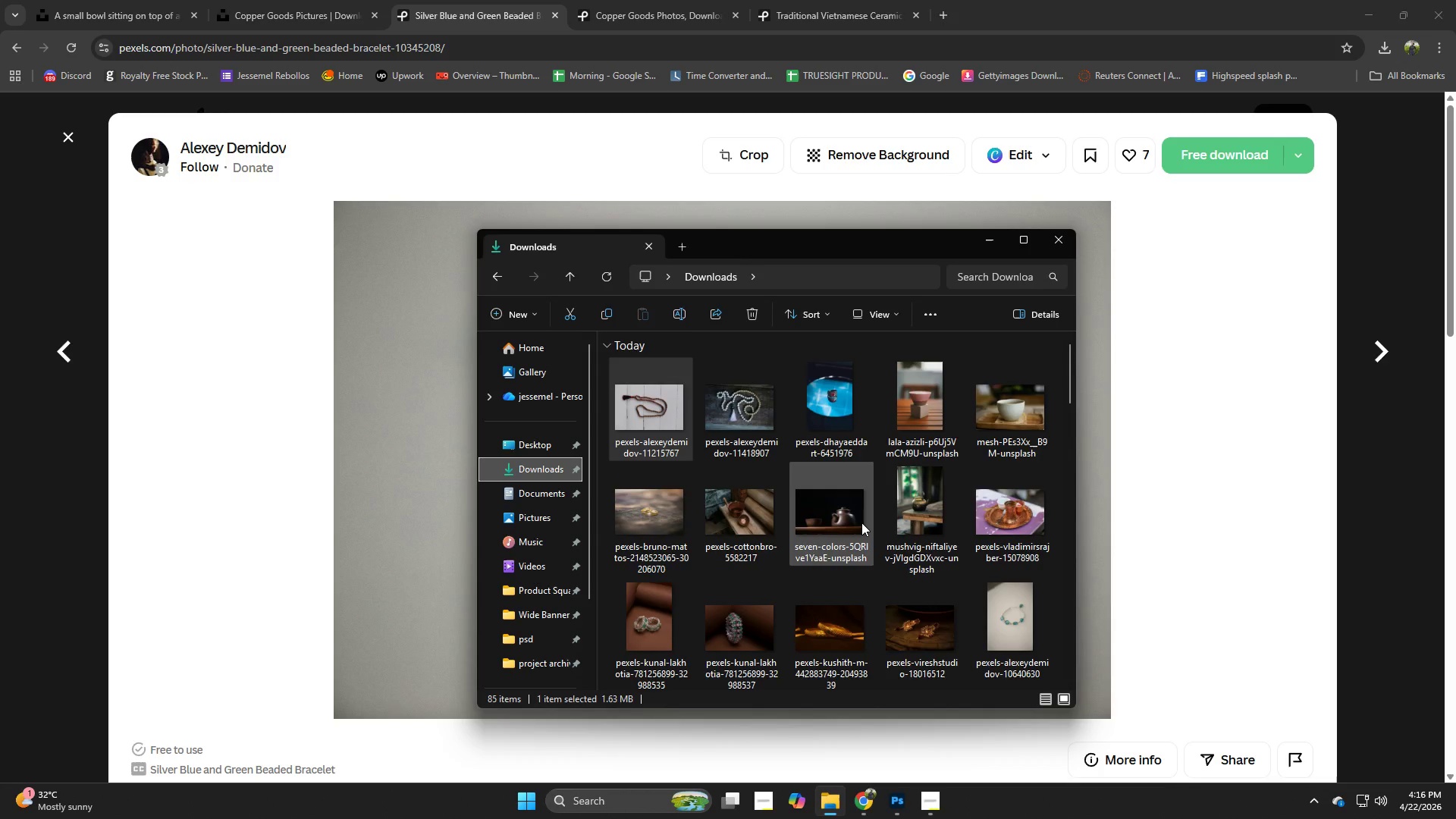 
scroll: coordinate [854, 533], scroll_direction: down, amount: 4.0
 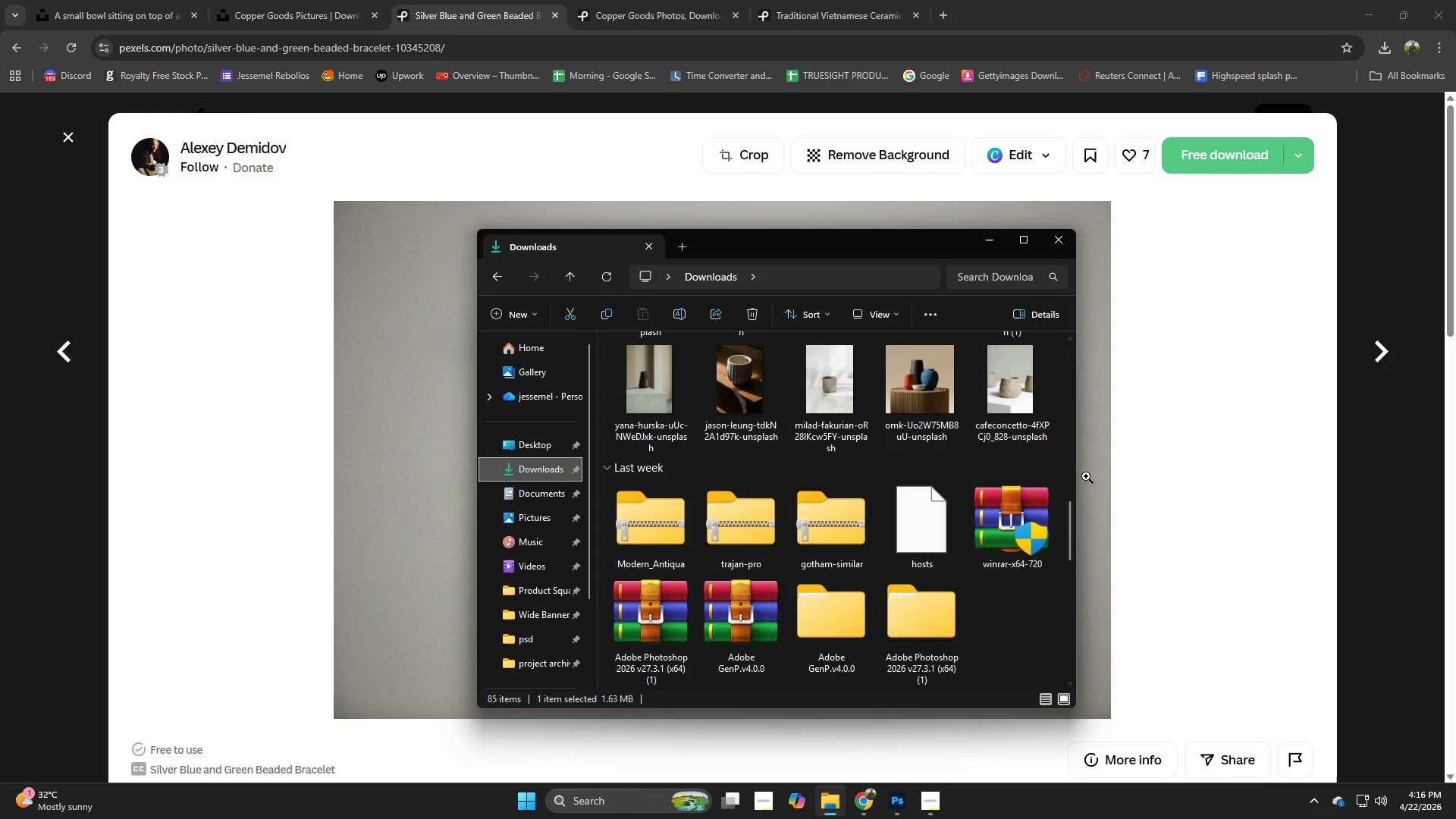 
scroll: coordinate [935, 498], scroll_direction: up, amount: 4.0
 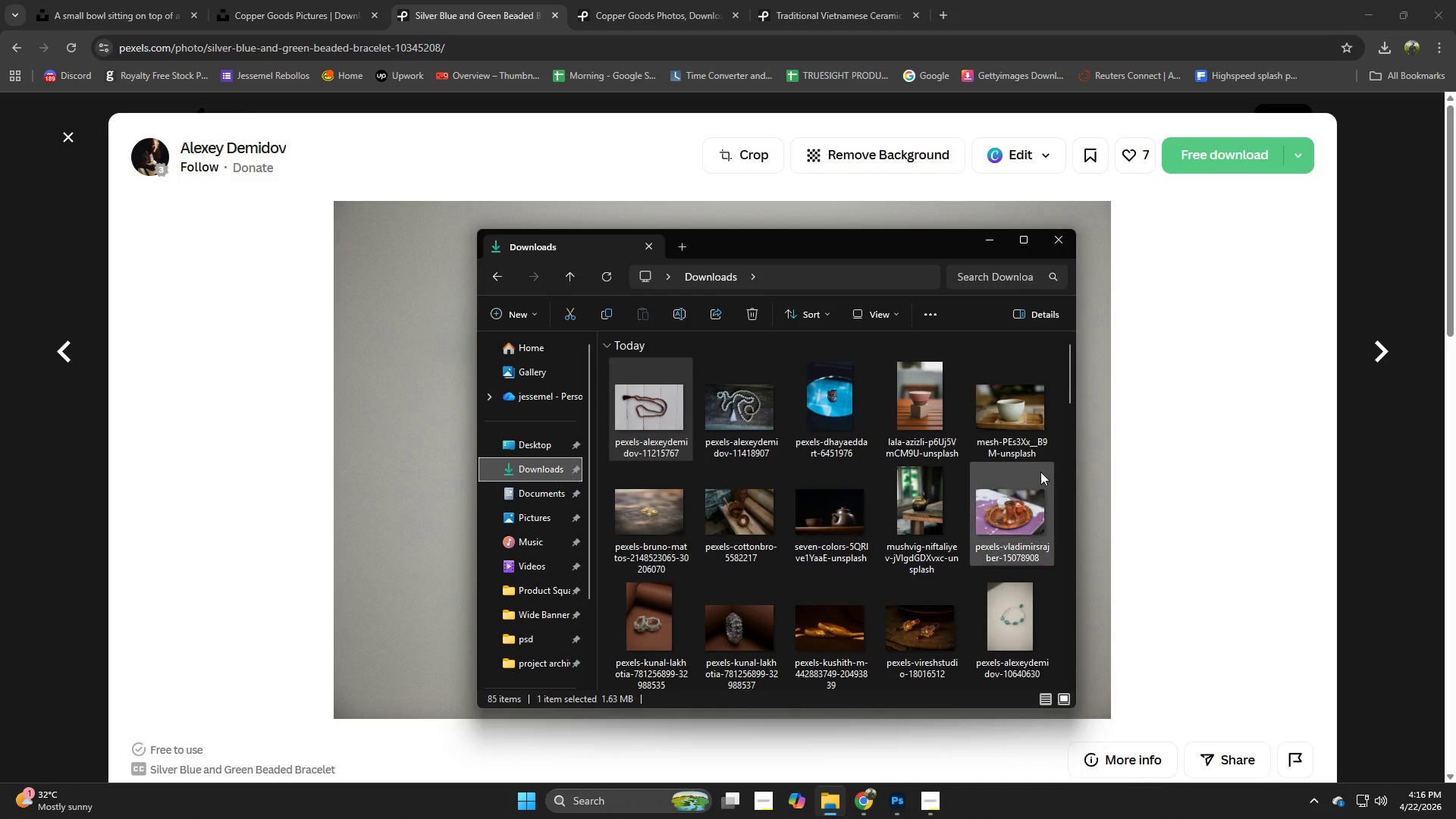 
left_click([1151, 435])
 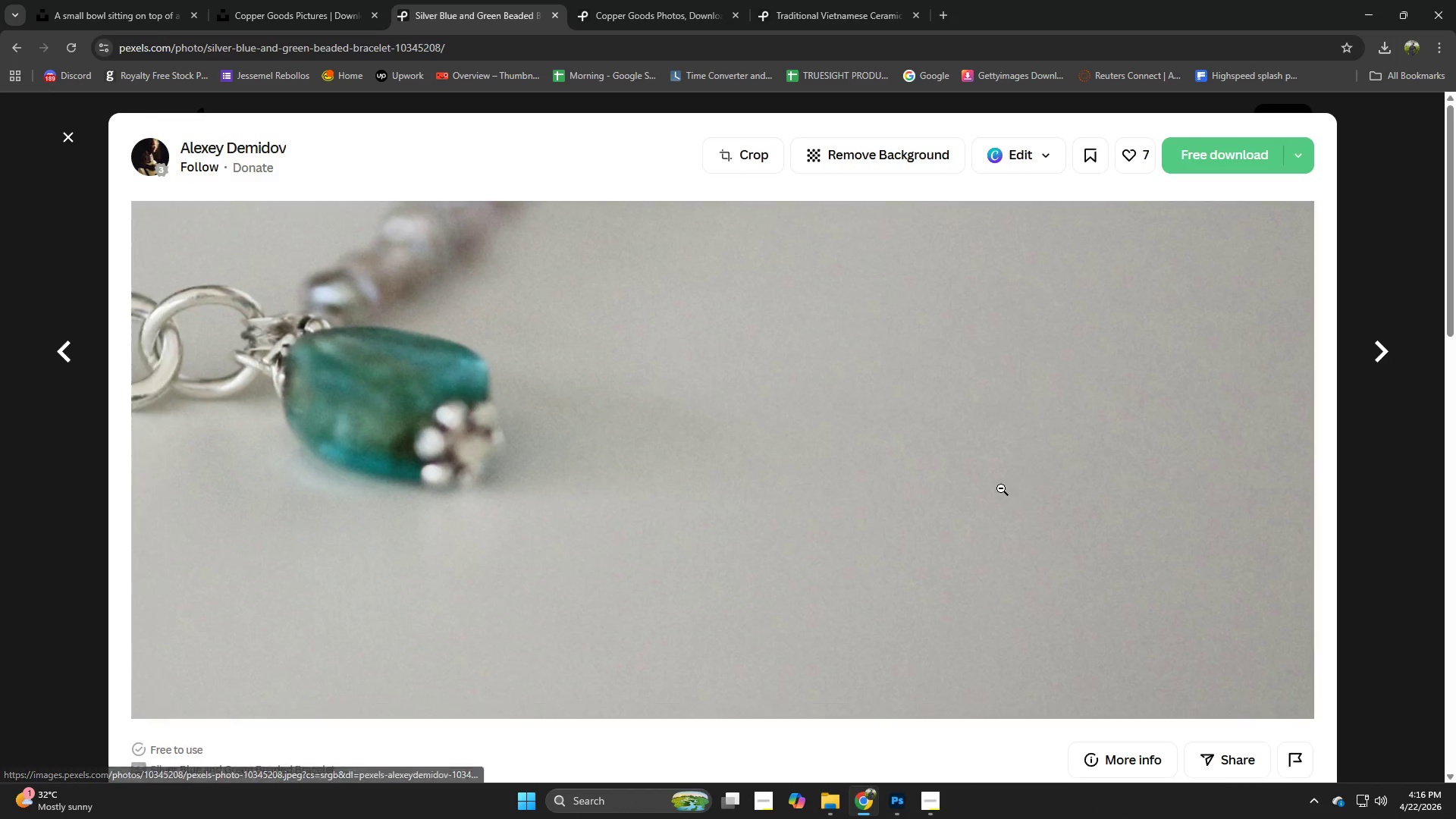 
left_click([1010, 488])
 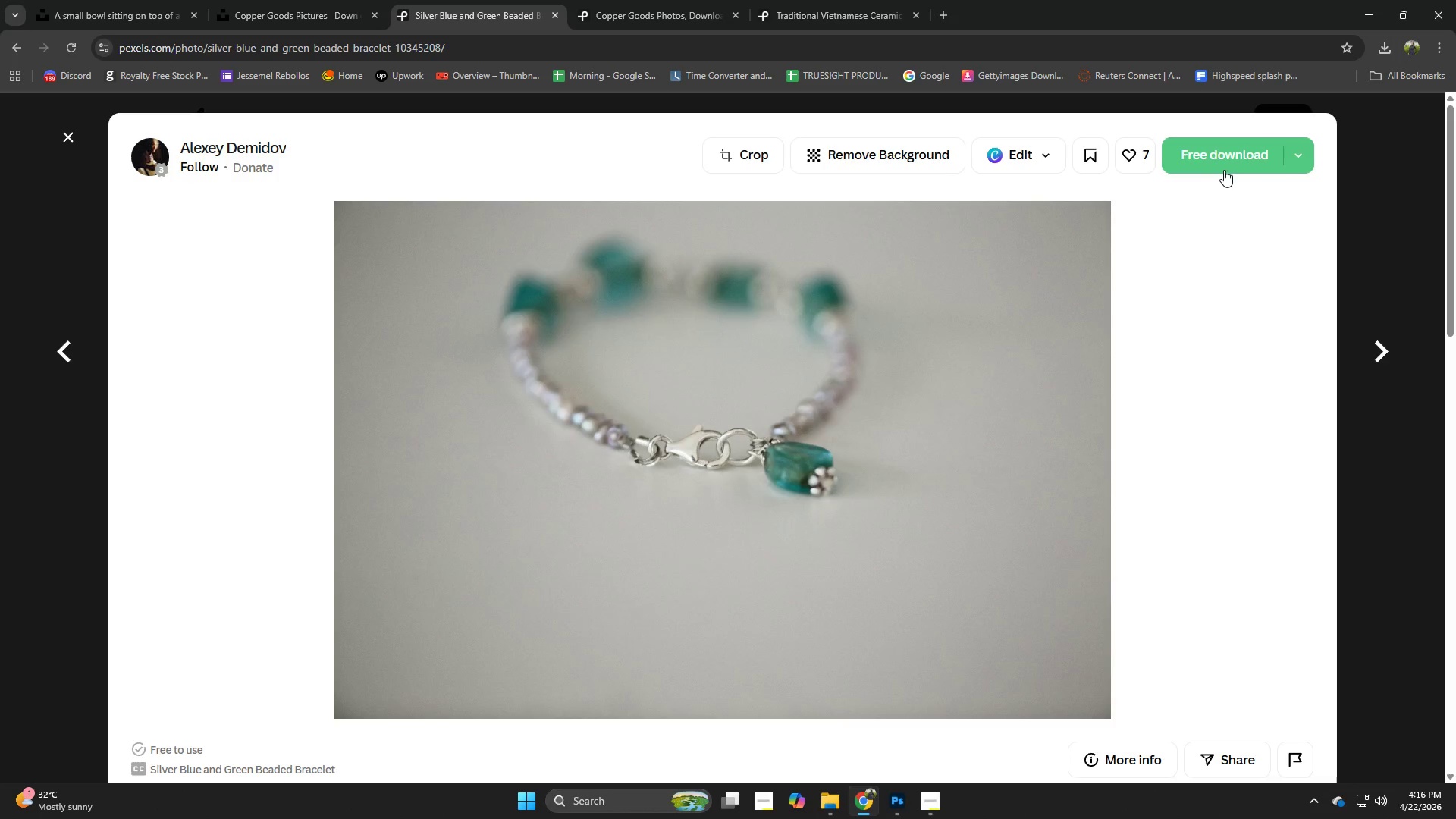 
left_click([1224, 165])
 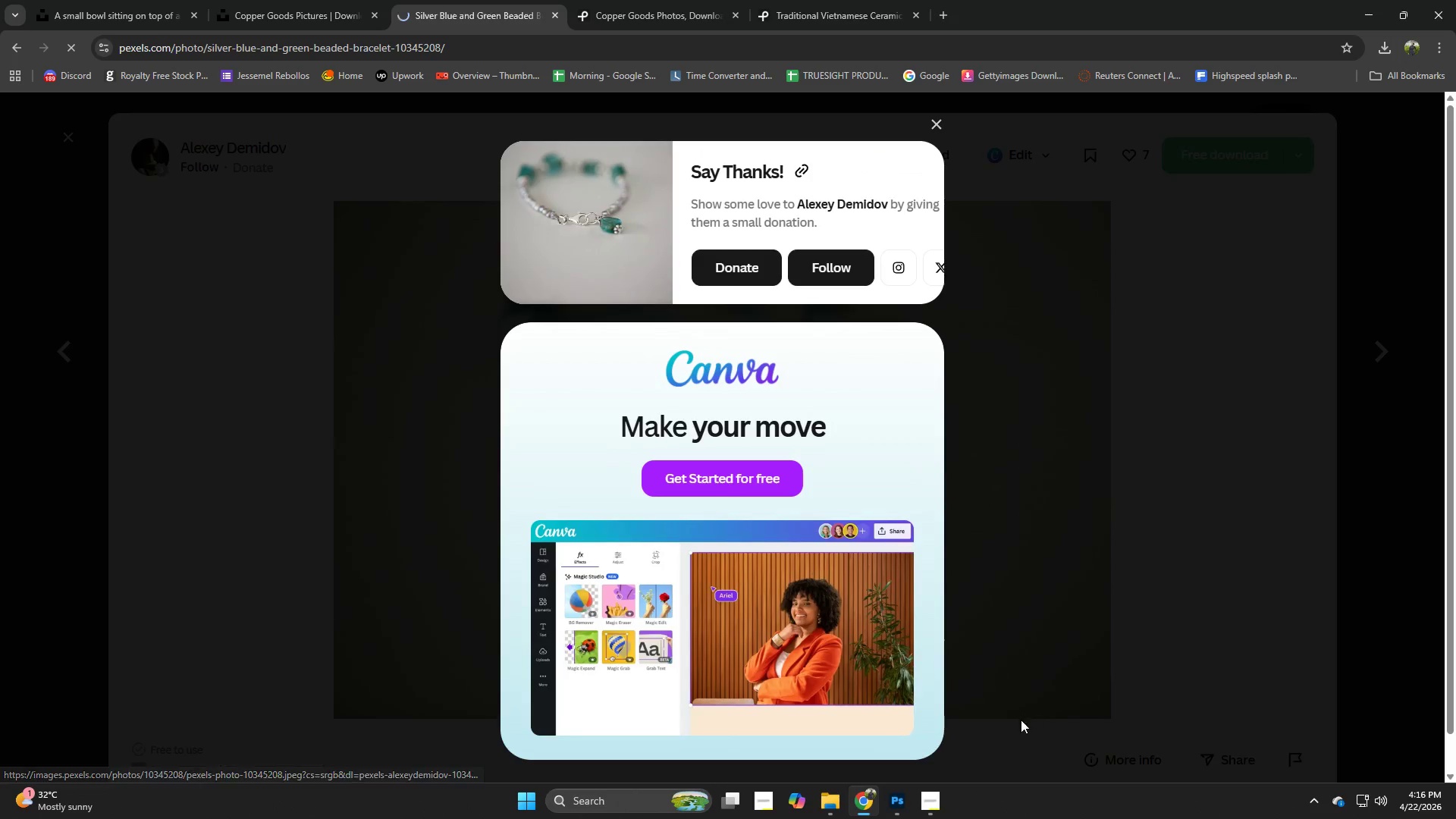 
left_click([1052, 701])
 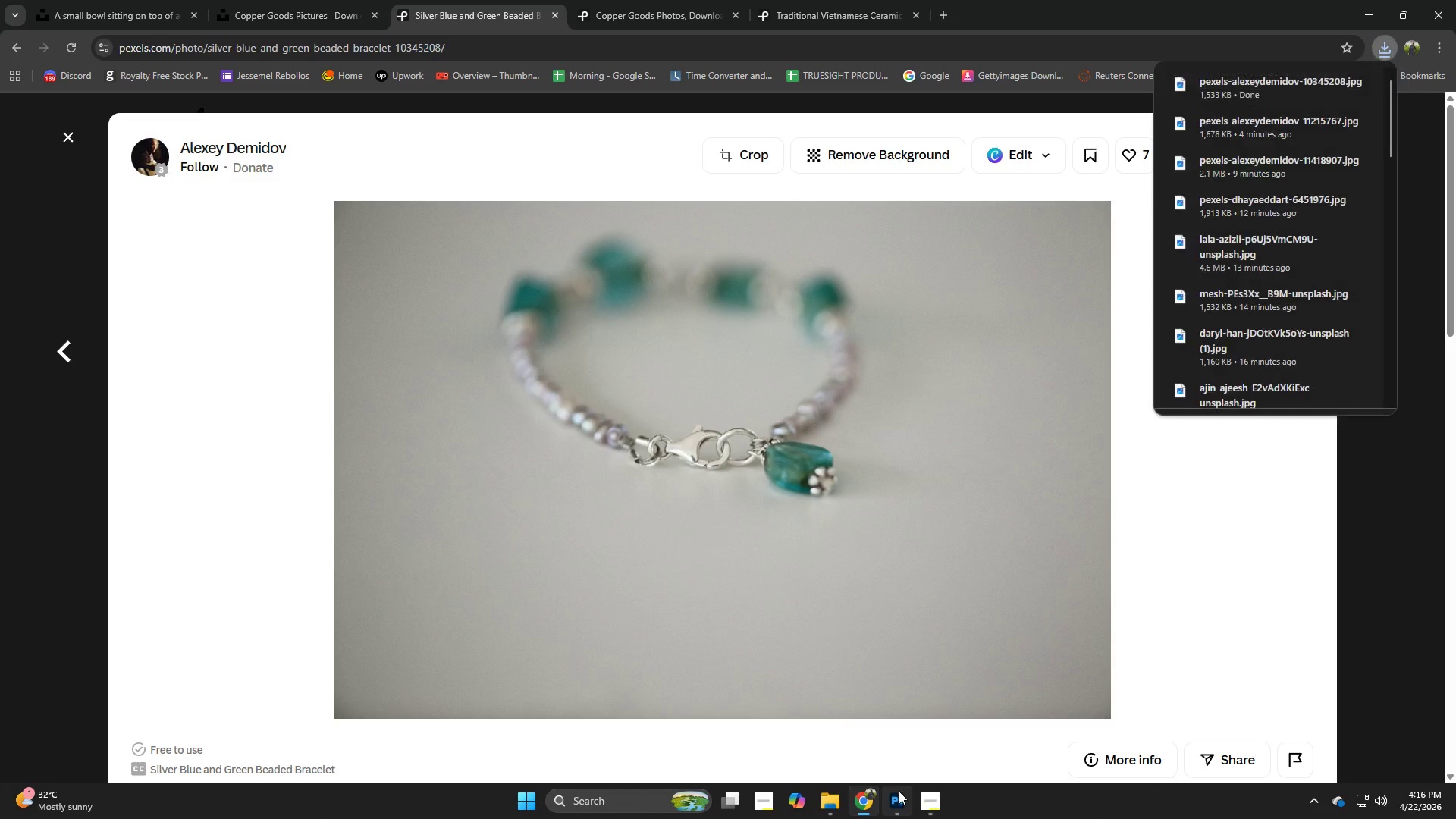 
left_click([898, 801])
 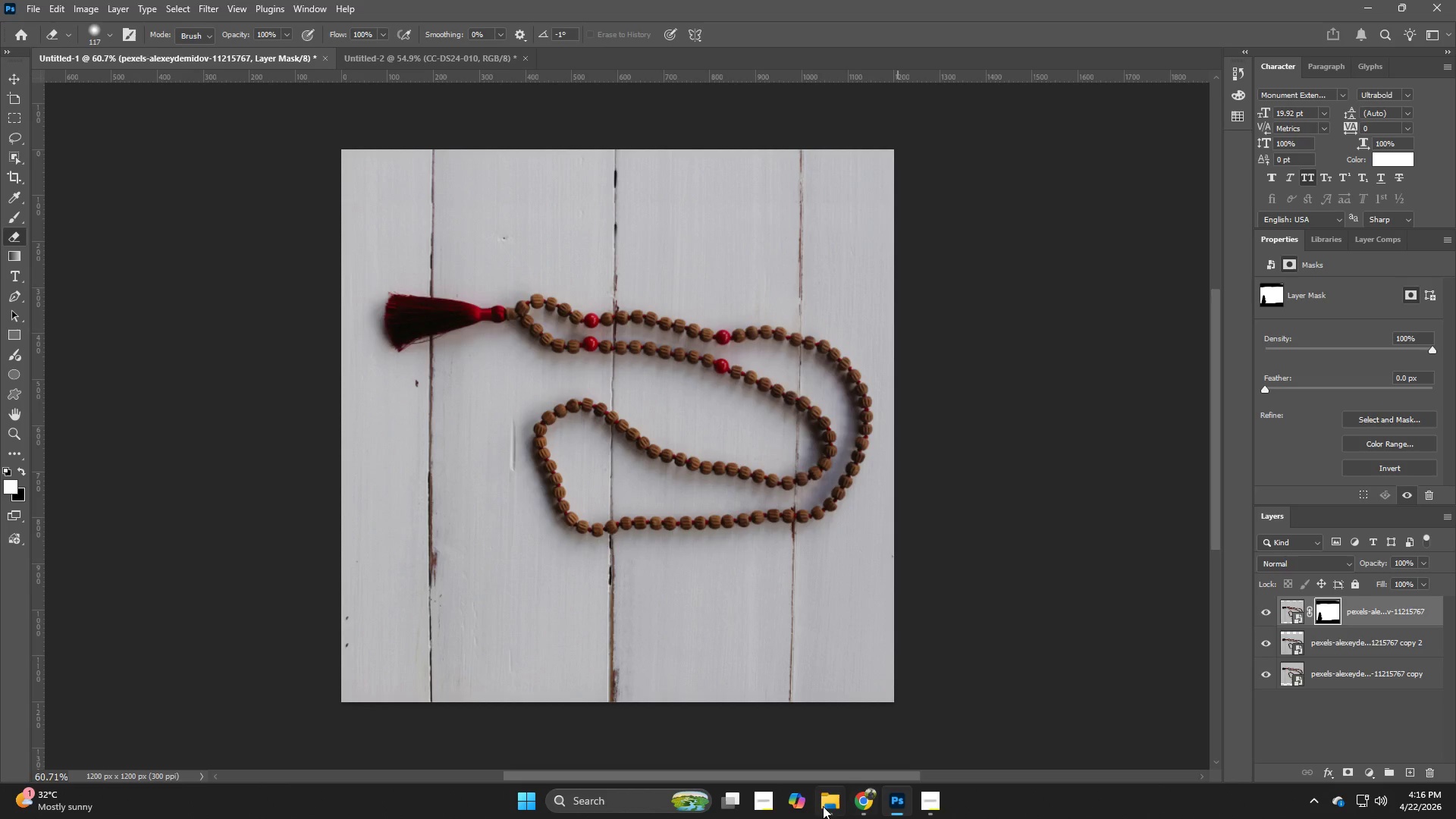 
left_click([822, 807])
 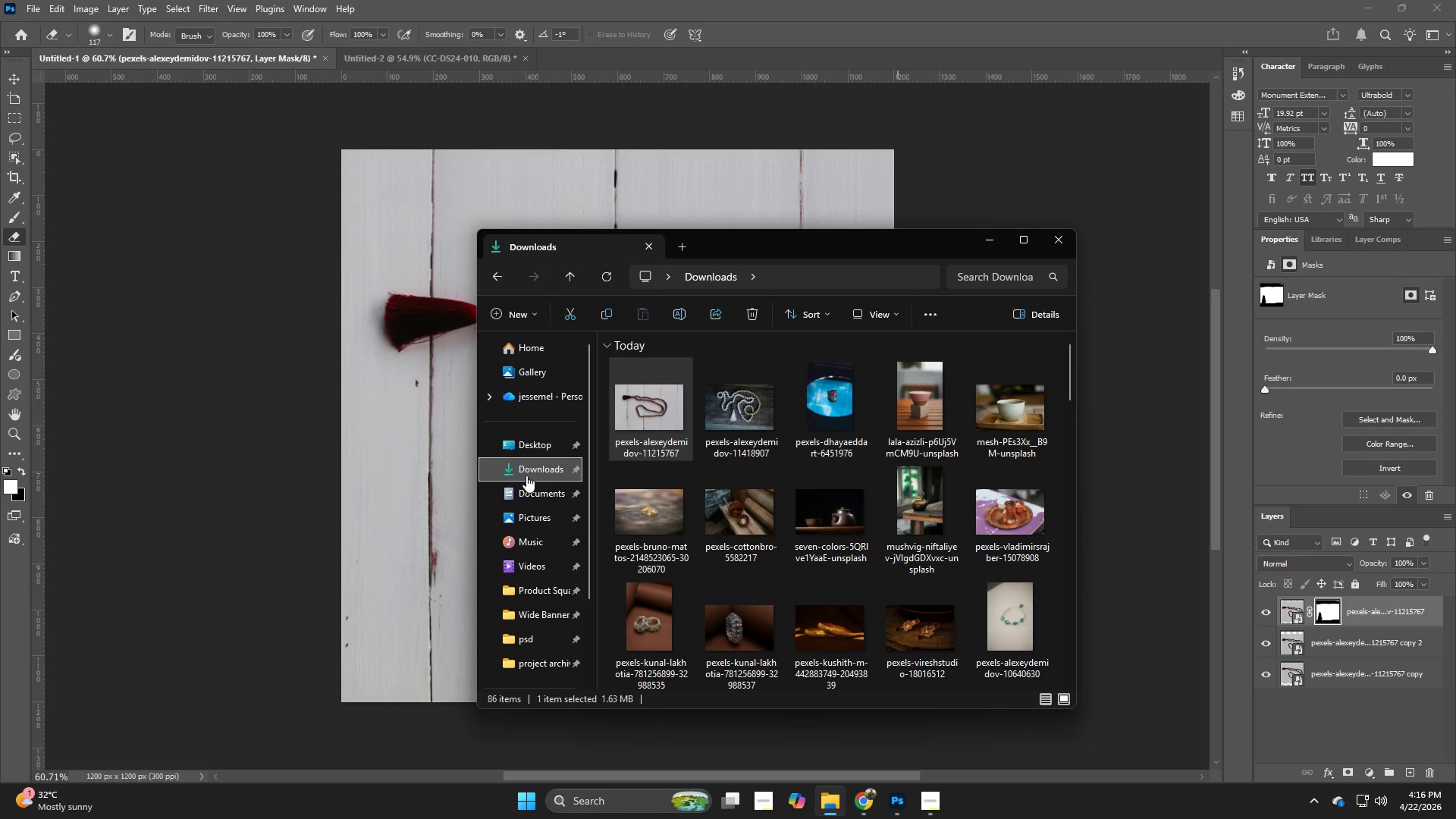 
left_click([532, 472])
 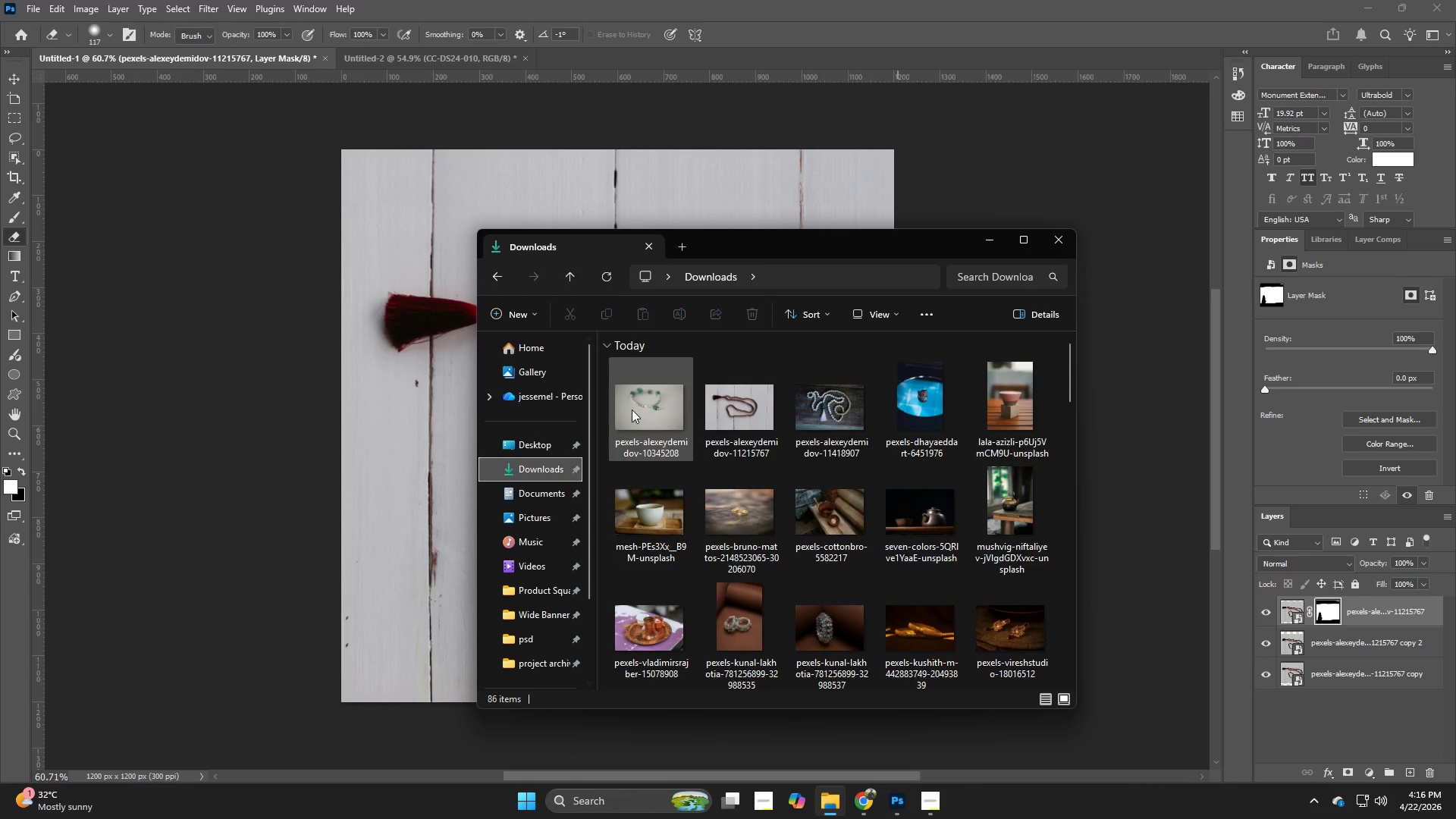 
left_click_drag(start_coordinate=[637, 410], to_coordinate=[430, 430])
 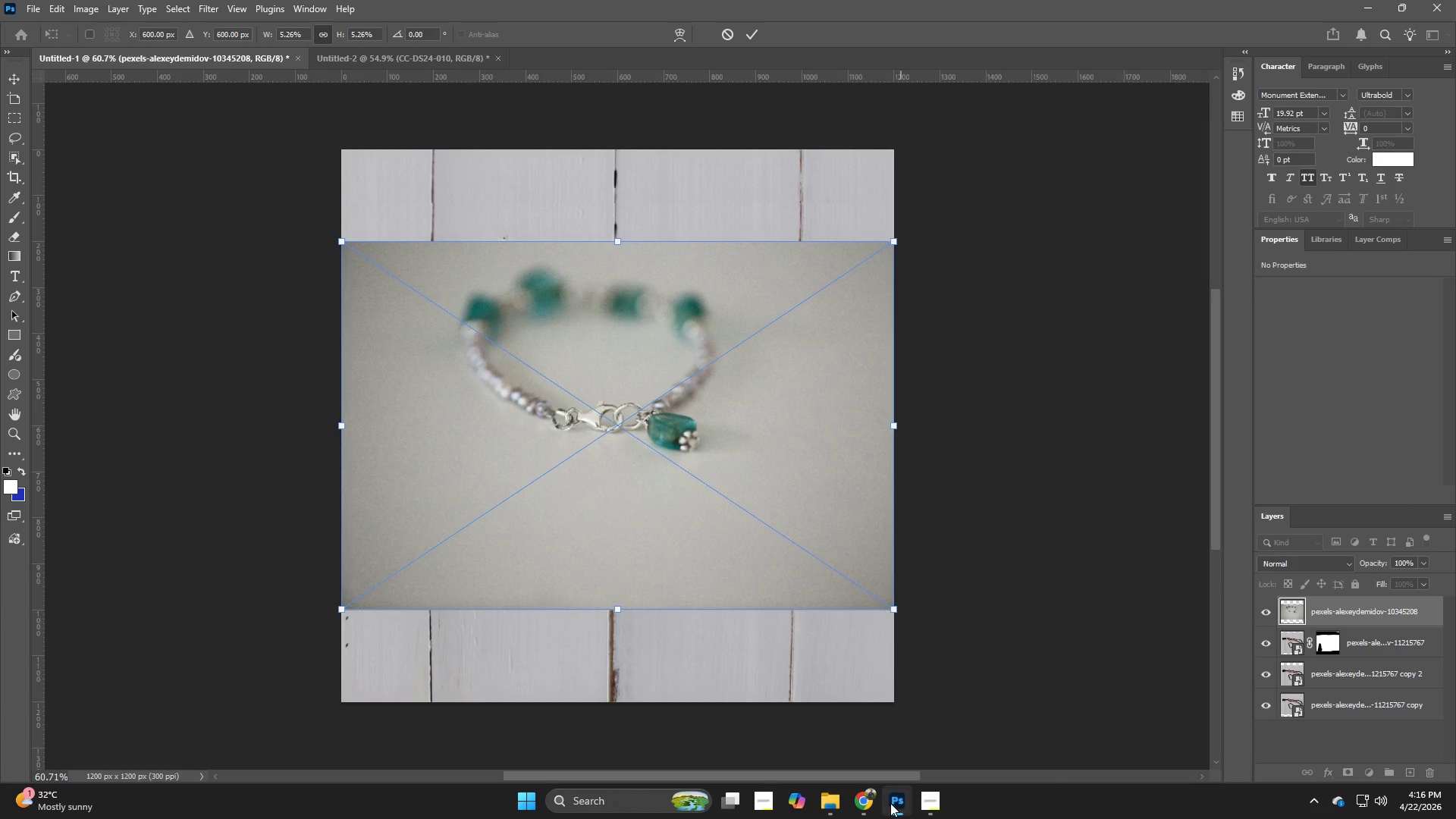 
left_click([832, 800])
 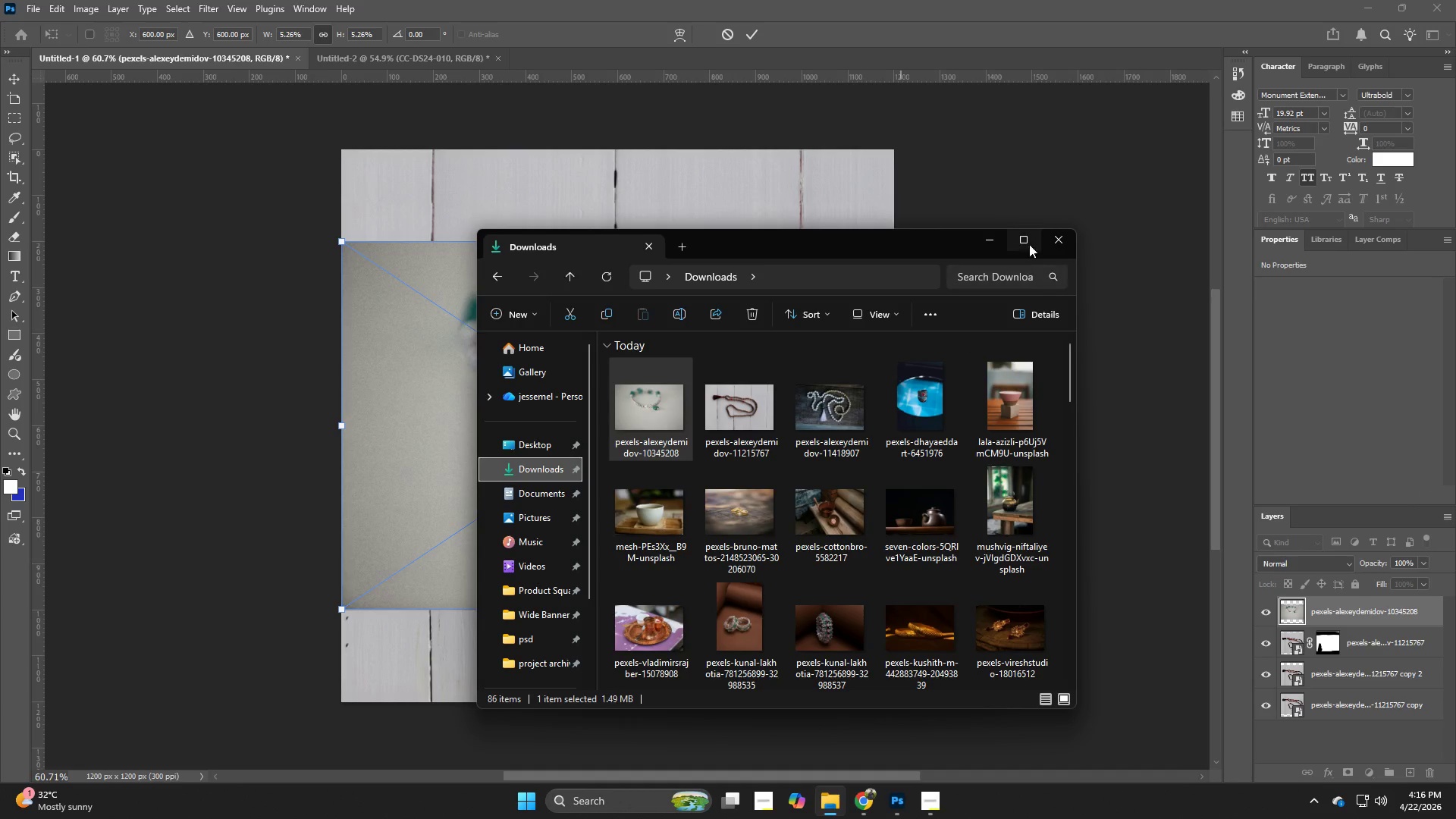 
left_click([1028, 234])
 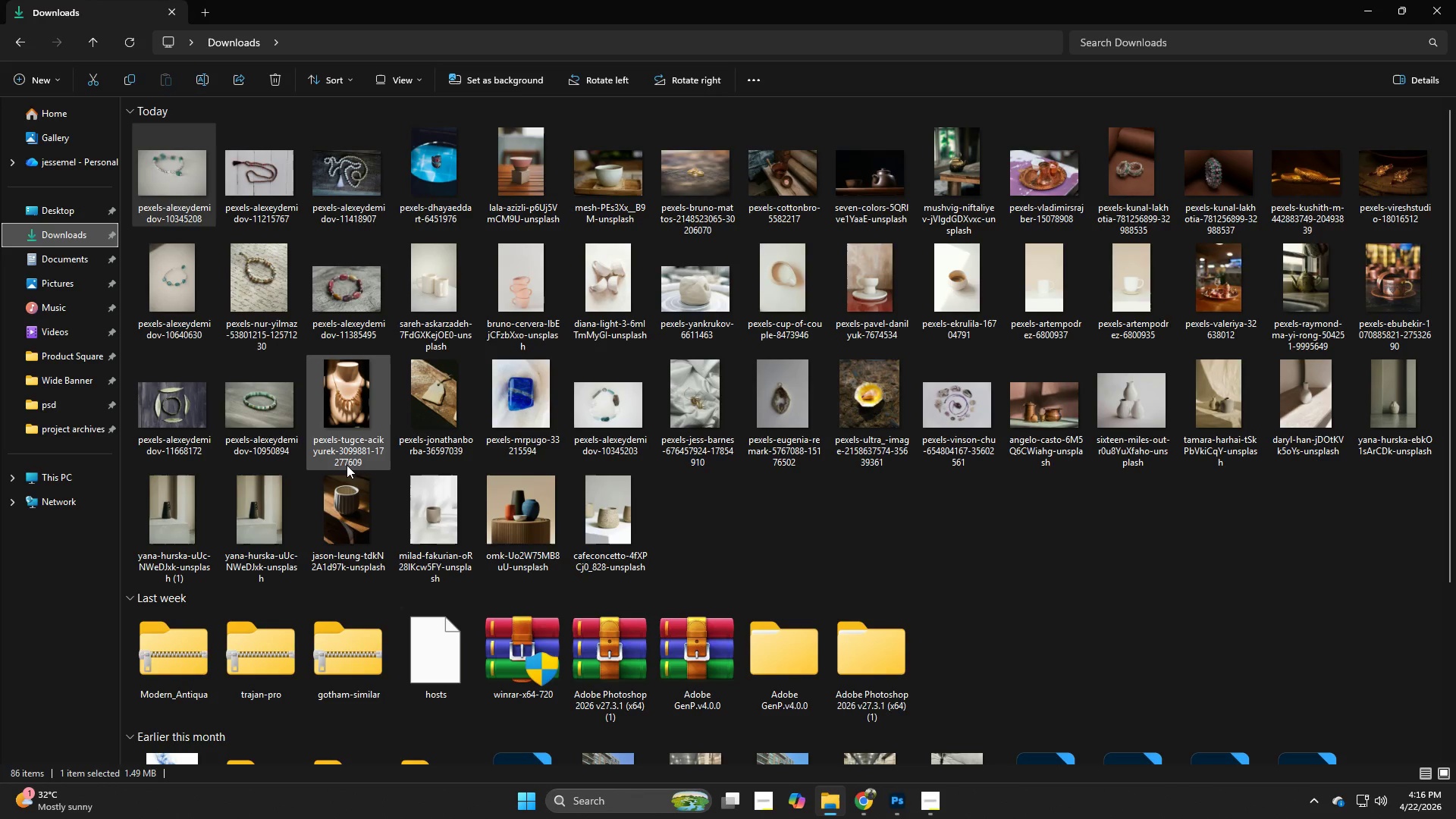 
mouse_move([190, 297])
 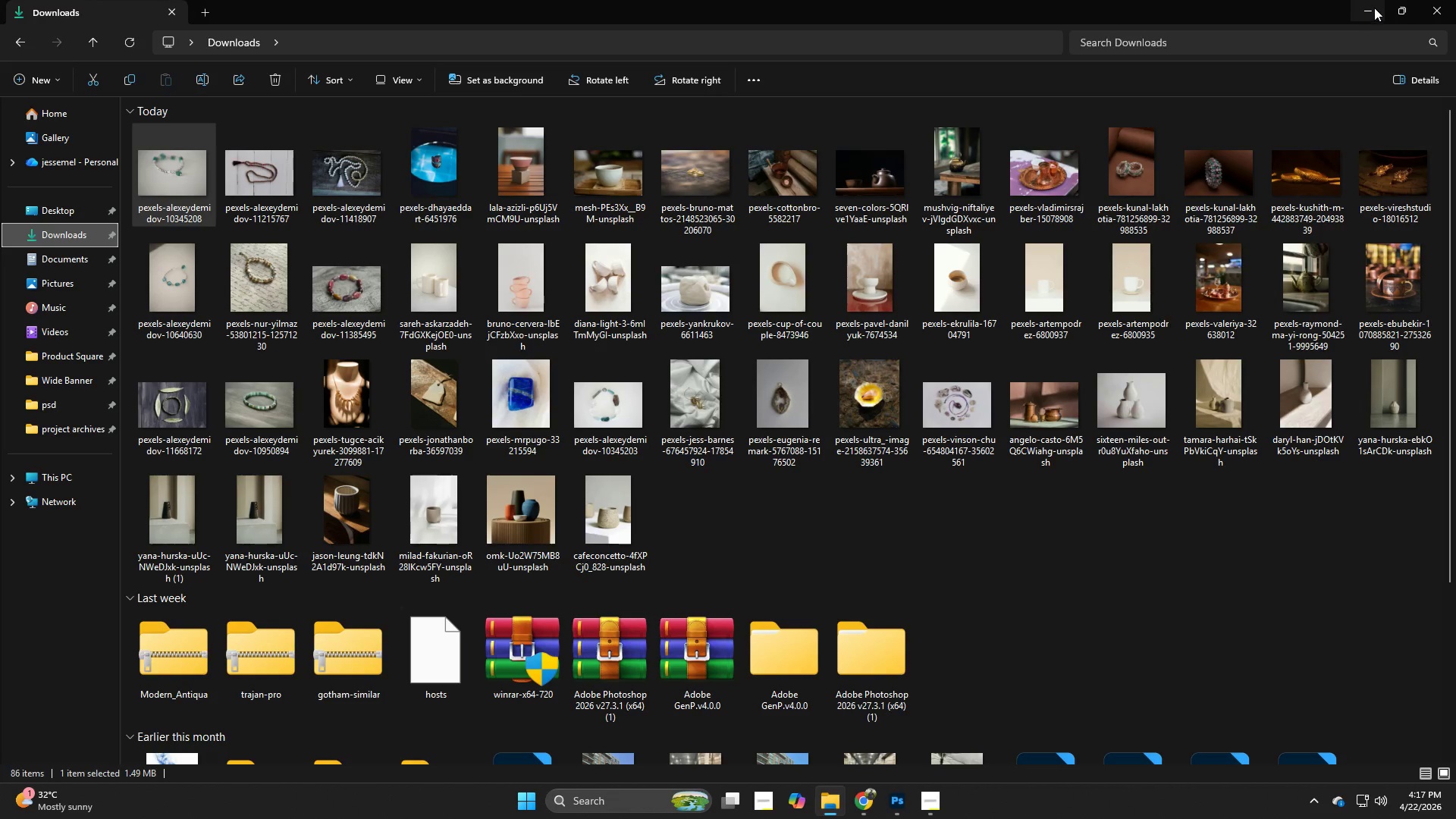 
left_click([1397, 2])
 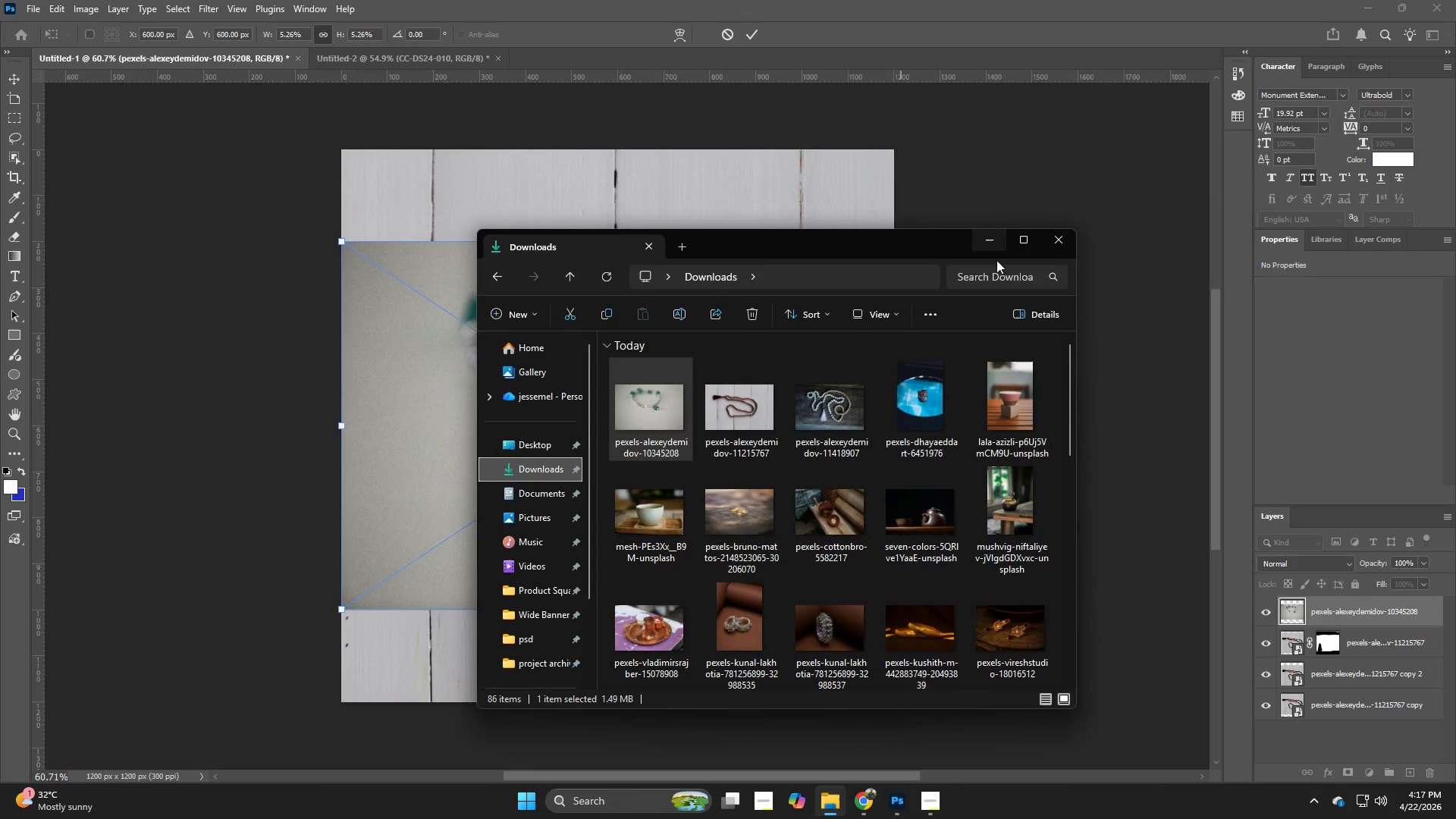 
left_click([1123, 492])
 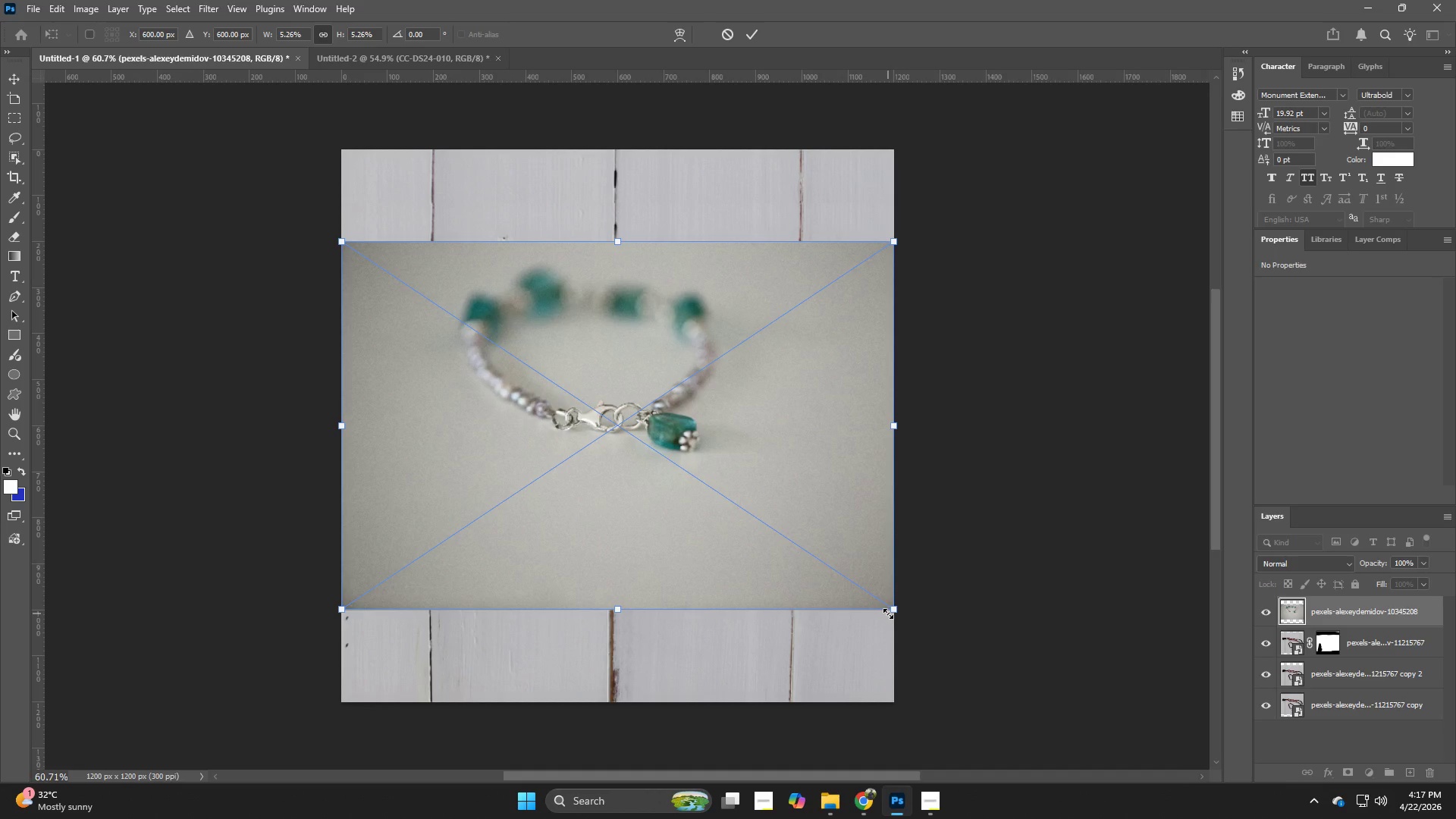 
hold_key(key=AltLeft, duration=1.36)
left_click_drag(start_coordinate=[888, 613], to_coordinate=[1011, 687])
 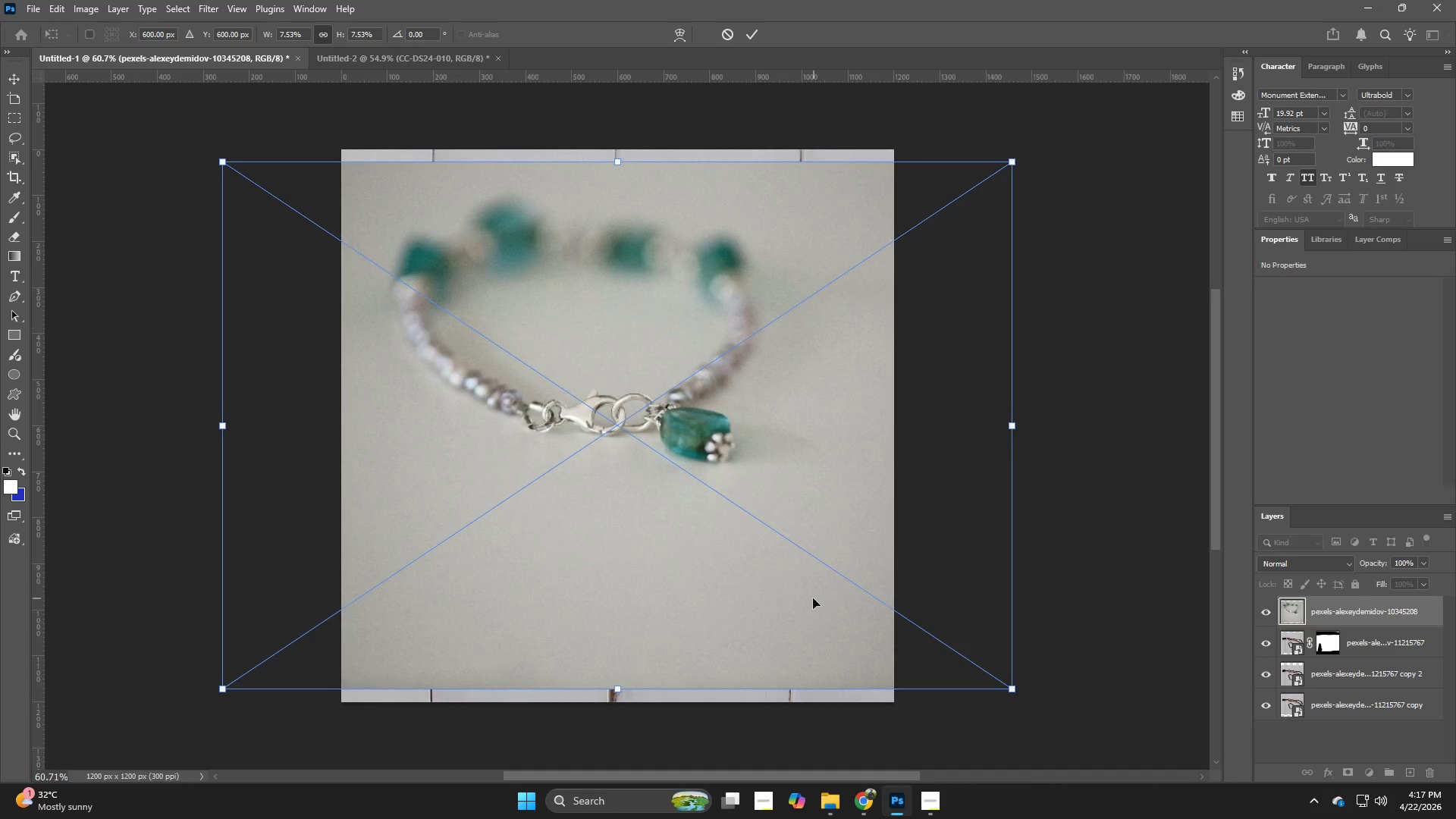 
left_click_drag(start_coordinate=[814, 598], to_coordinate=[852, 653])
 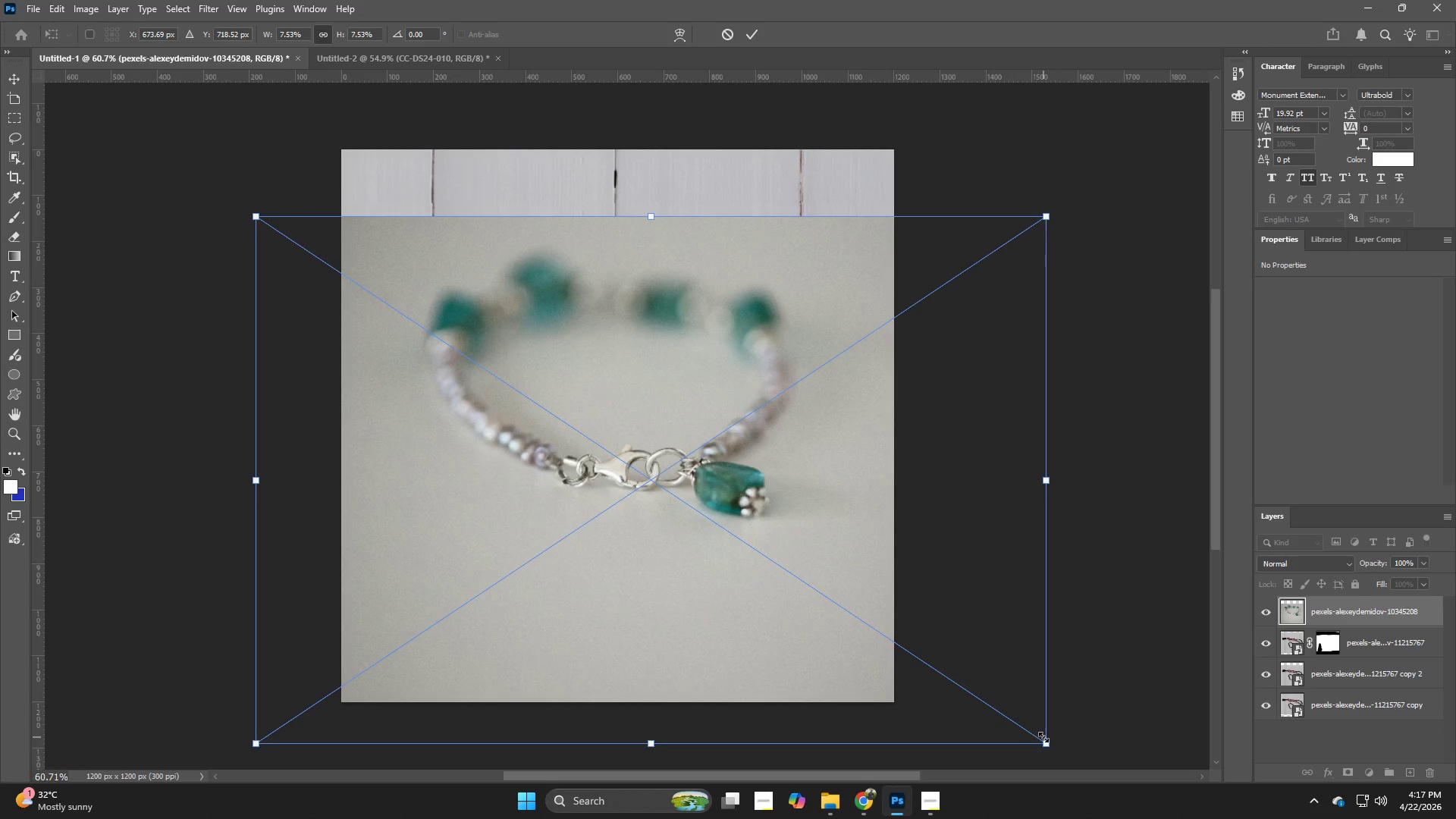 
left_click_drag(start_coordinate=[1045, 745], to_coordinate=[1083, 755])
 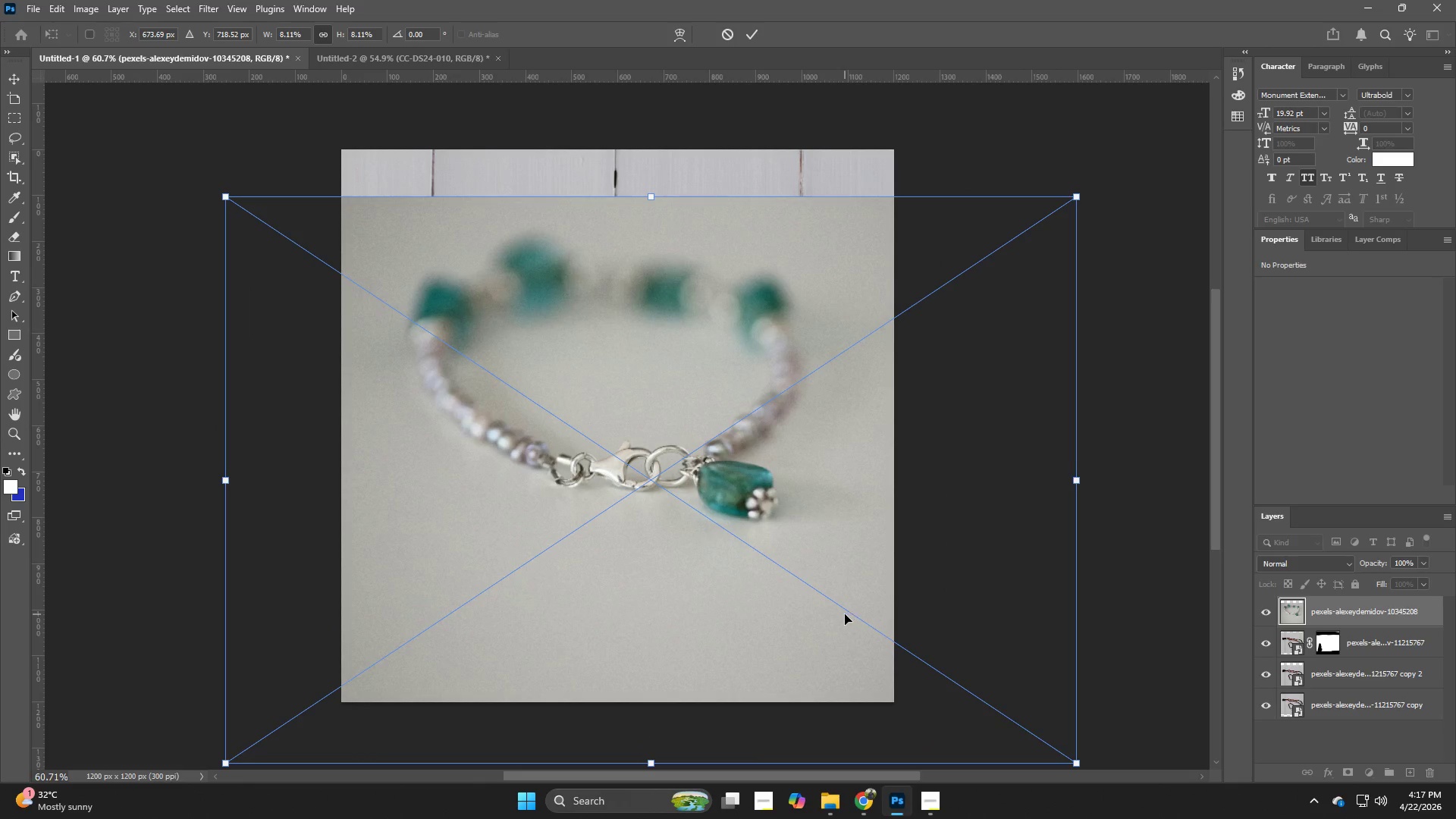 
hold_key(key=AltLeft, duration=1.06)
 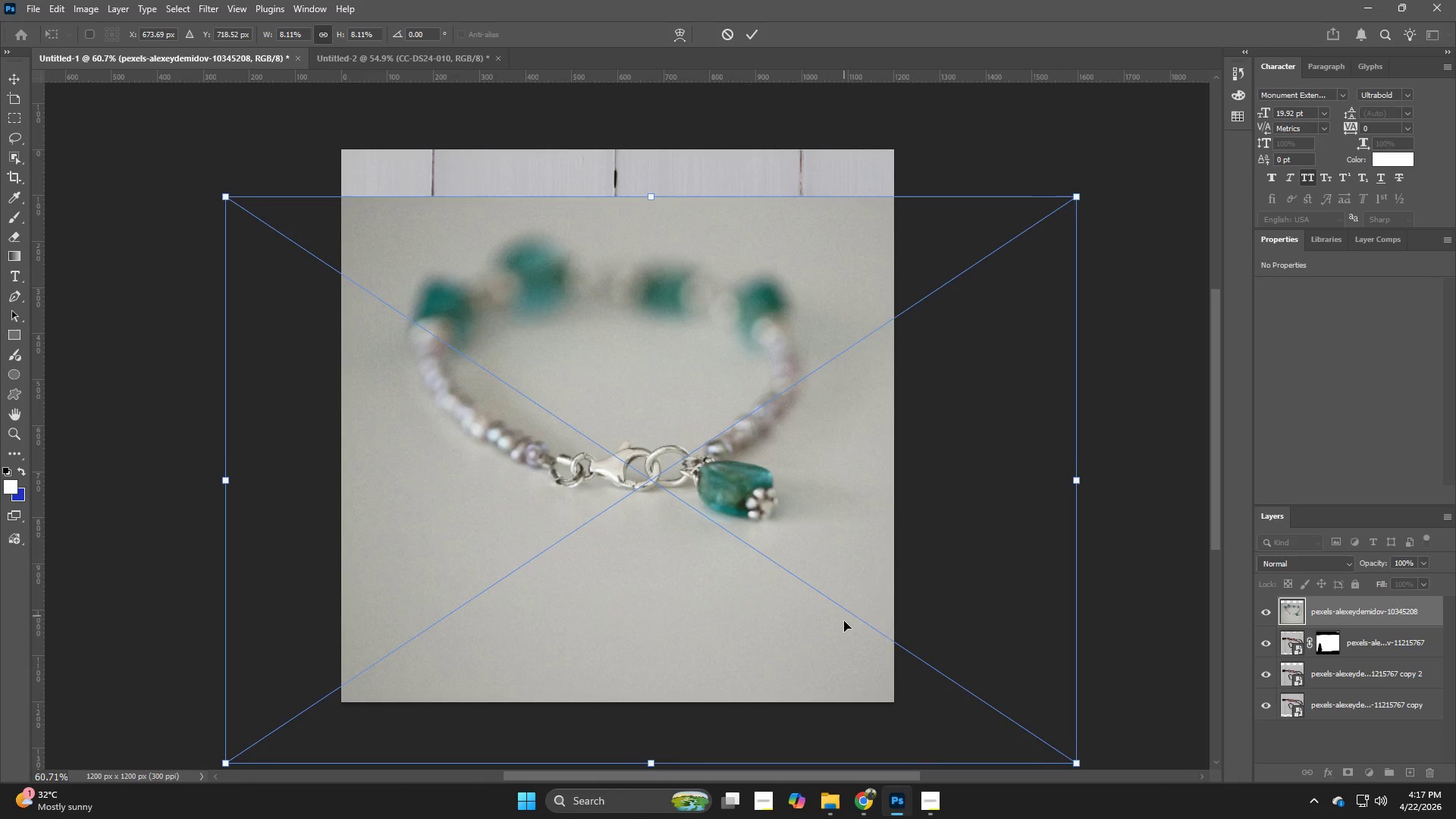 
left_click_drag(start_coordinate=[844, 623], to_coordinate=[839, 663])
 